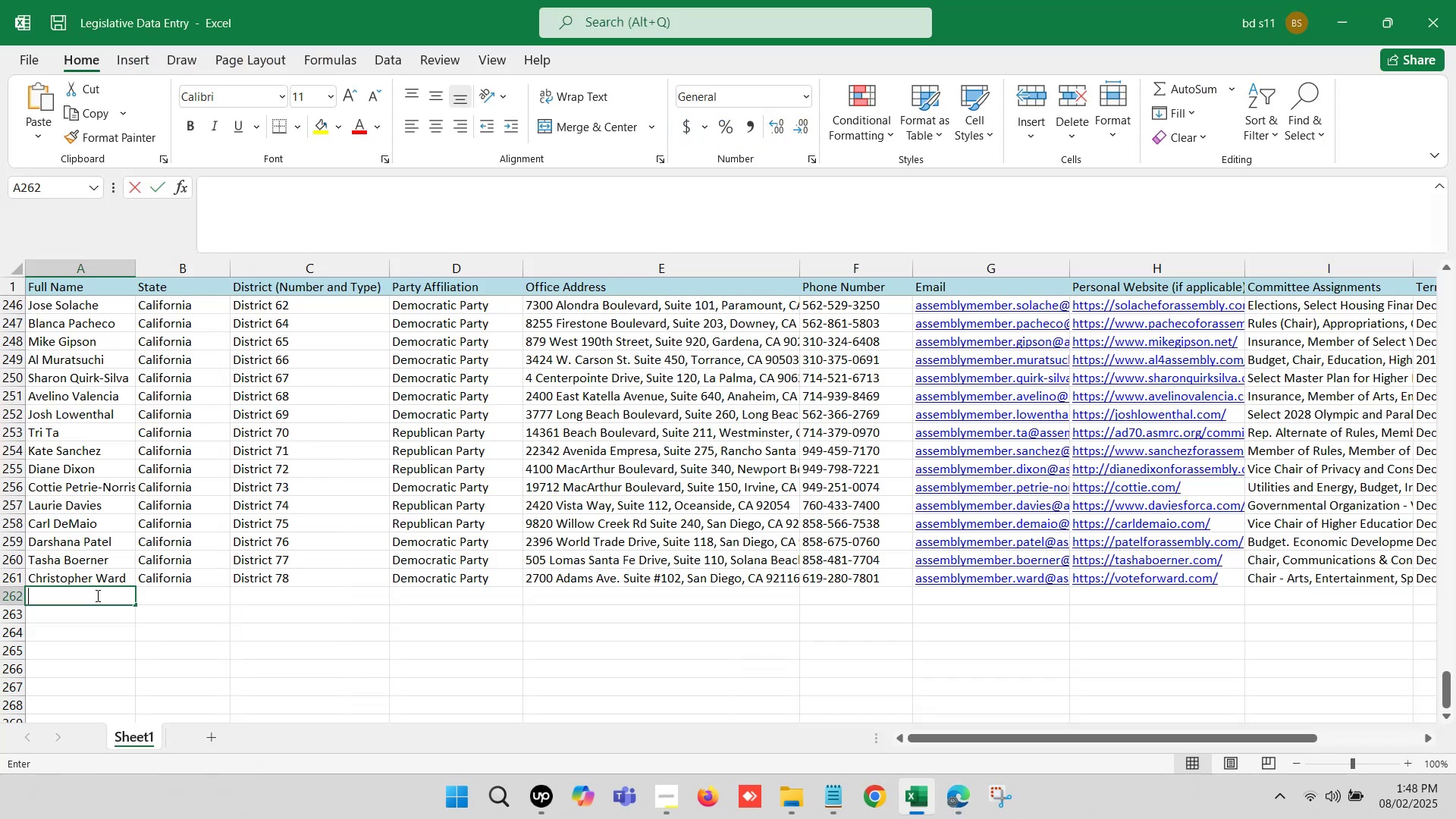 
key(Control+V)
 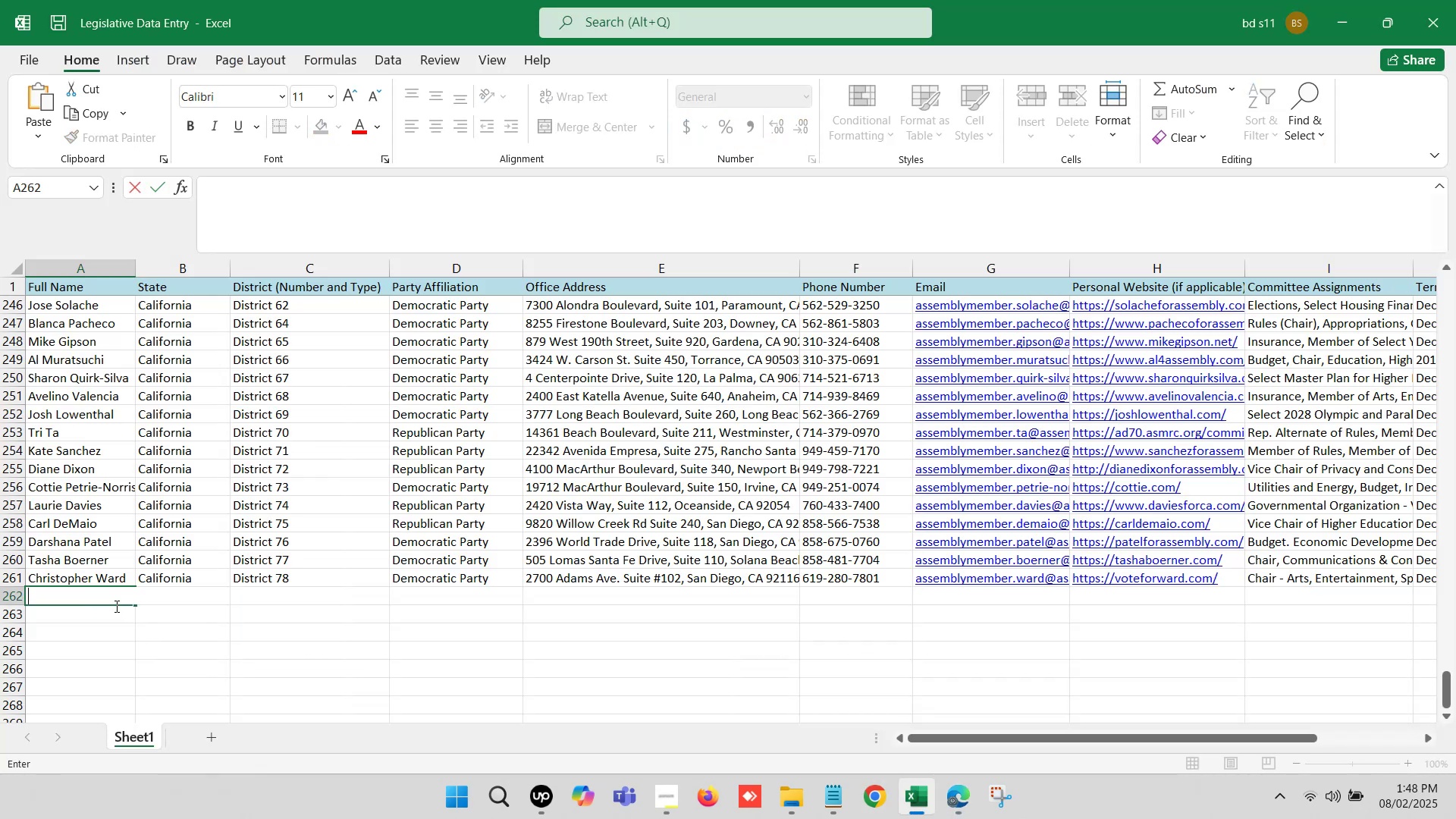 
left_click([152, 617])
 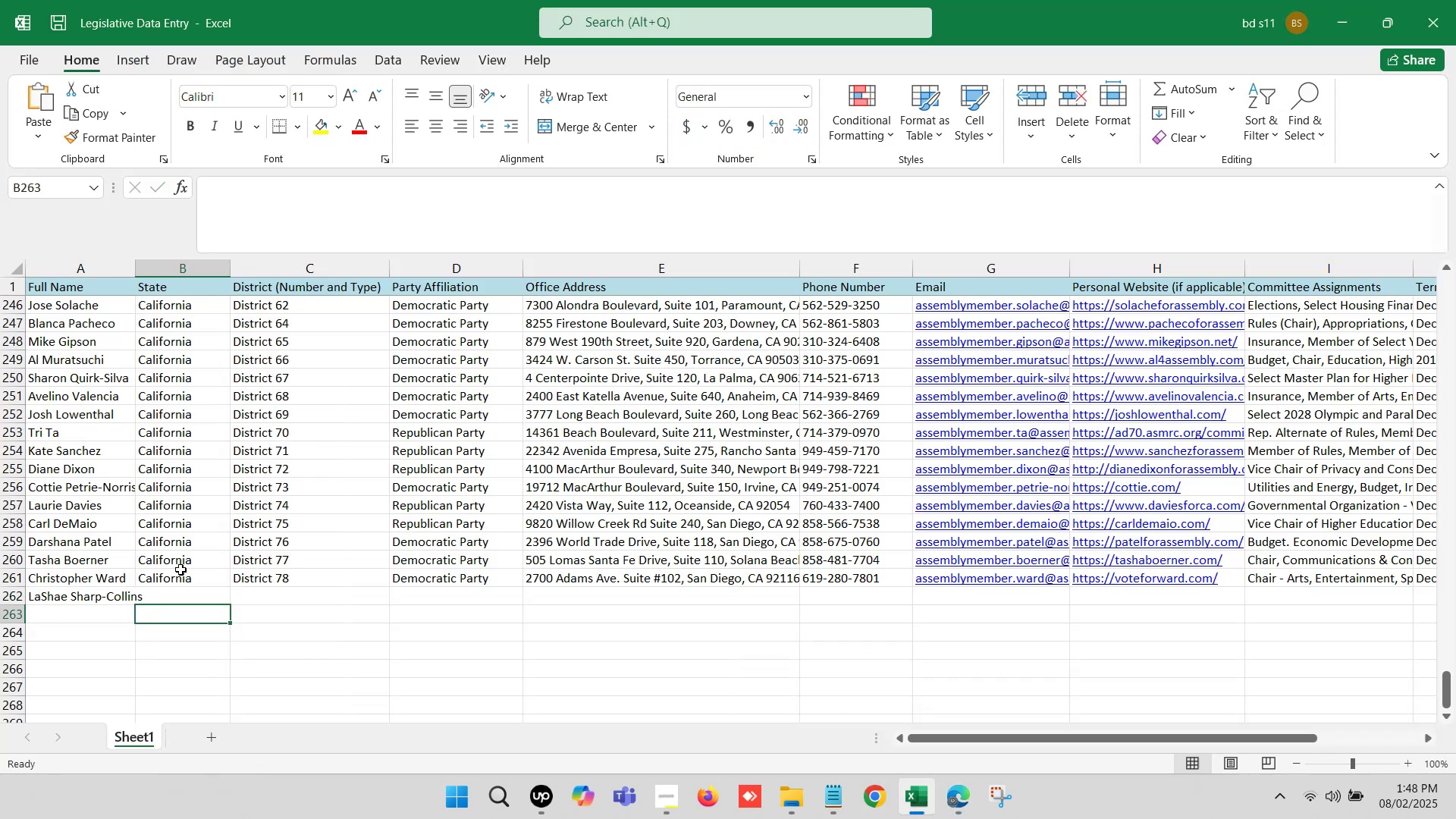 
left_click([180, 569])
 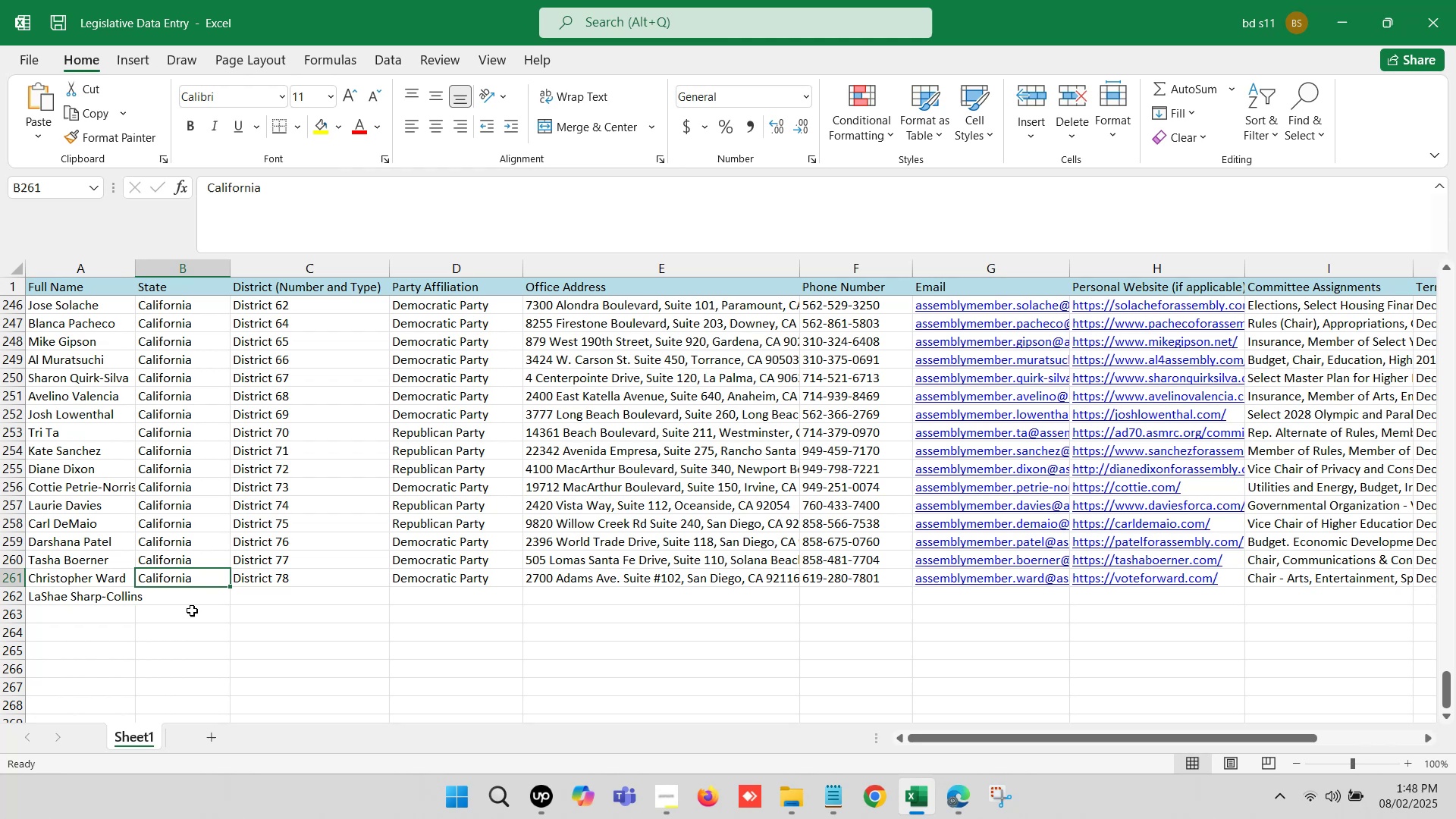 
left_click([192, 599])
 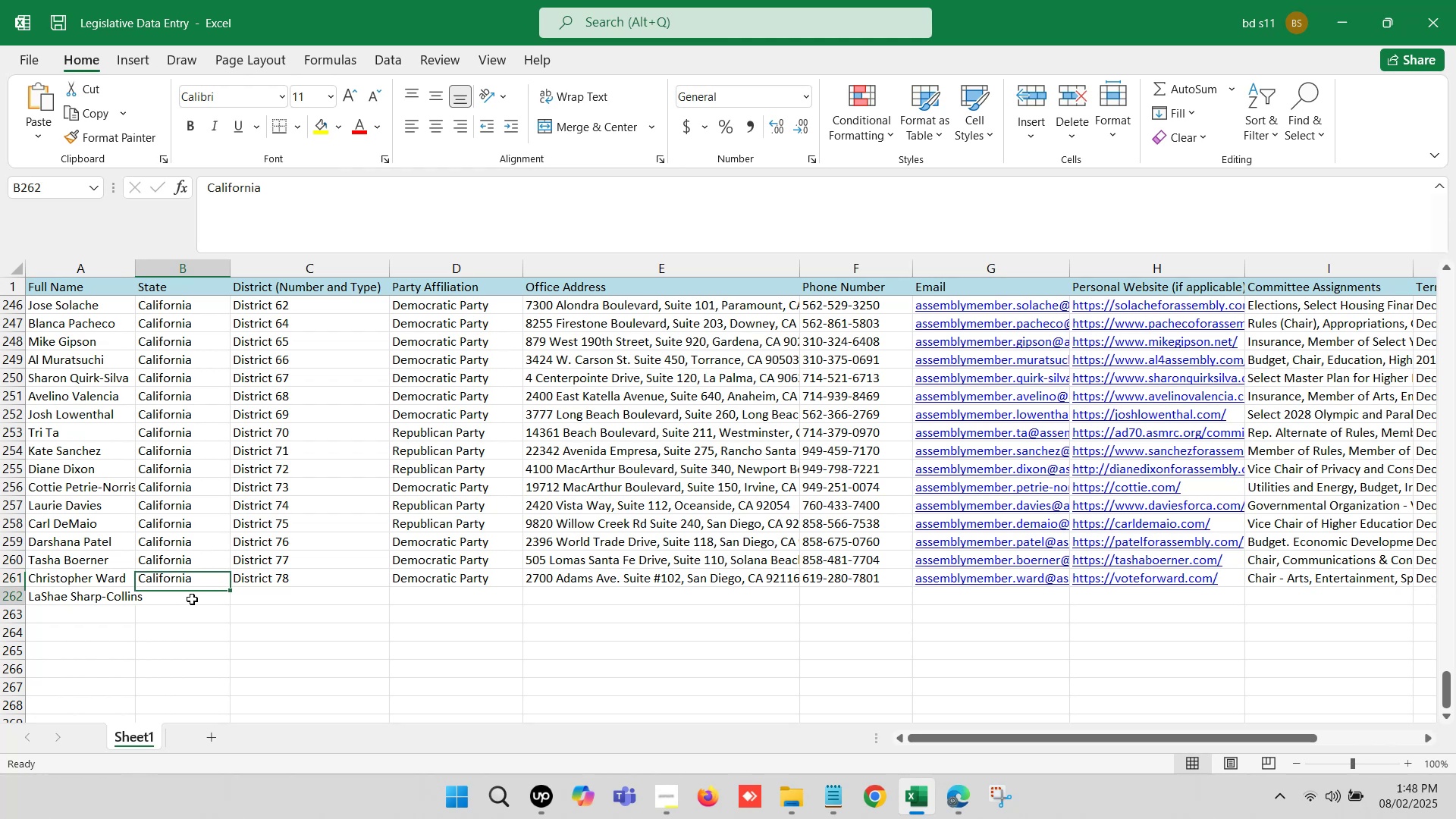 
key(Control+D)
 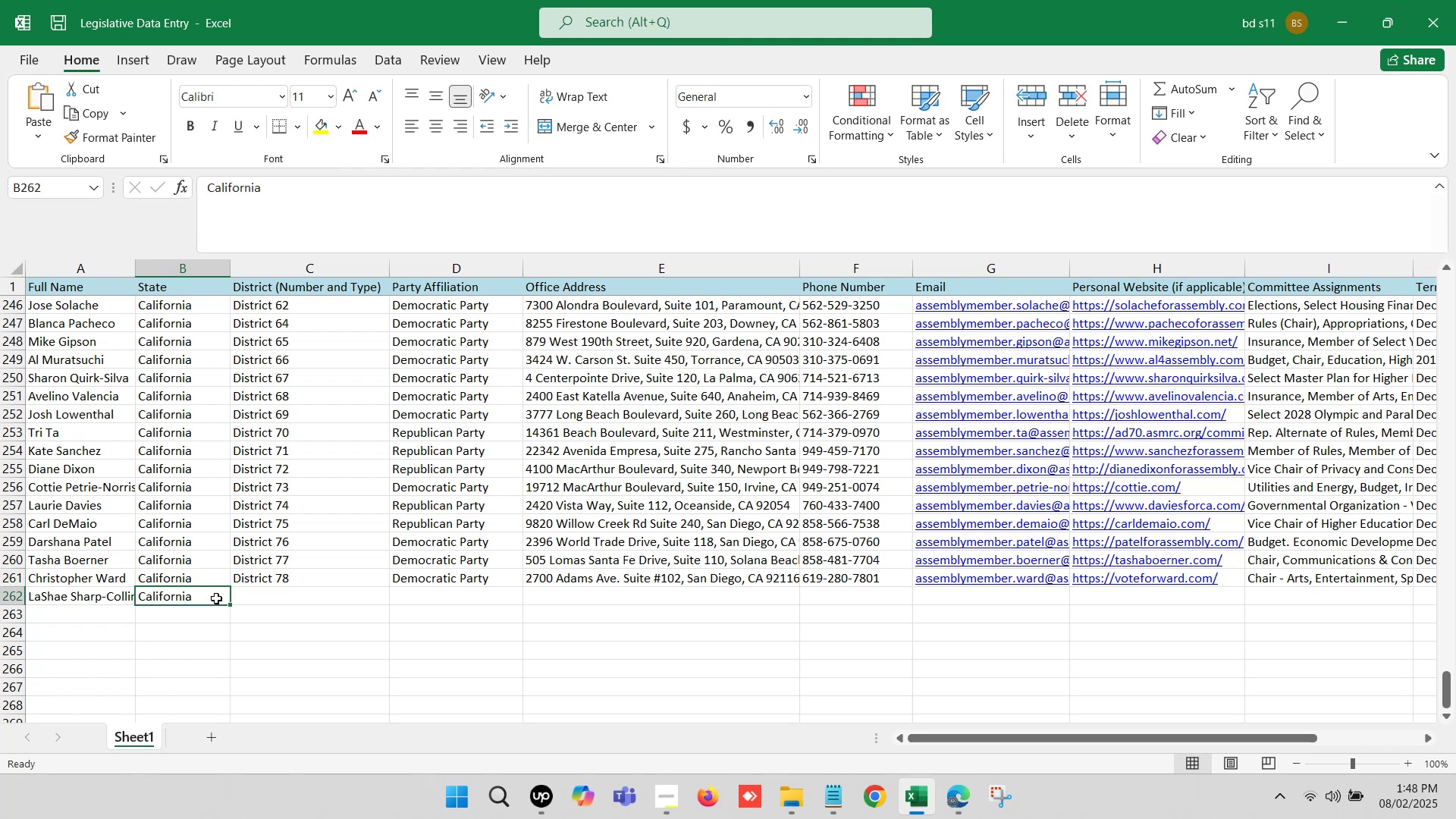 
left_click([291, 617])
 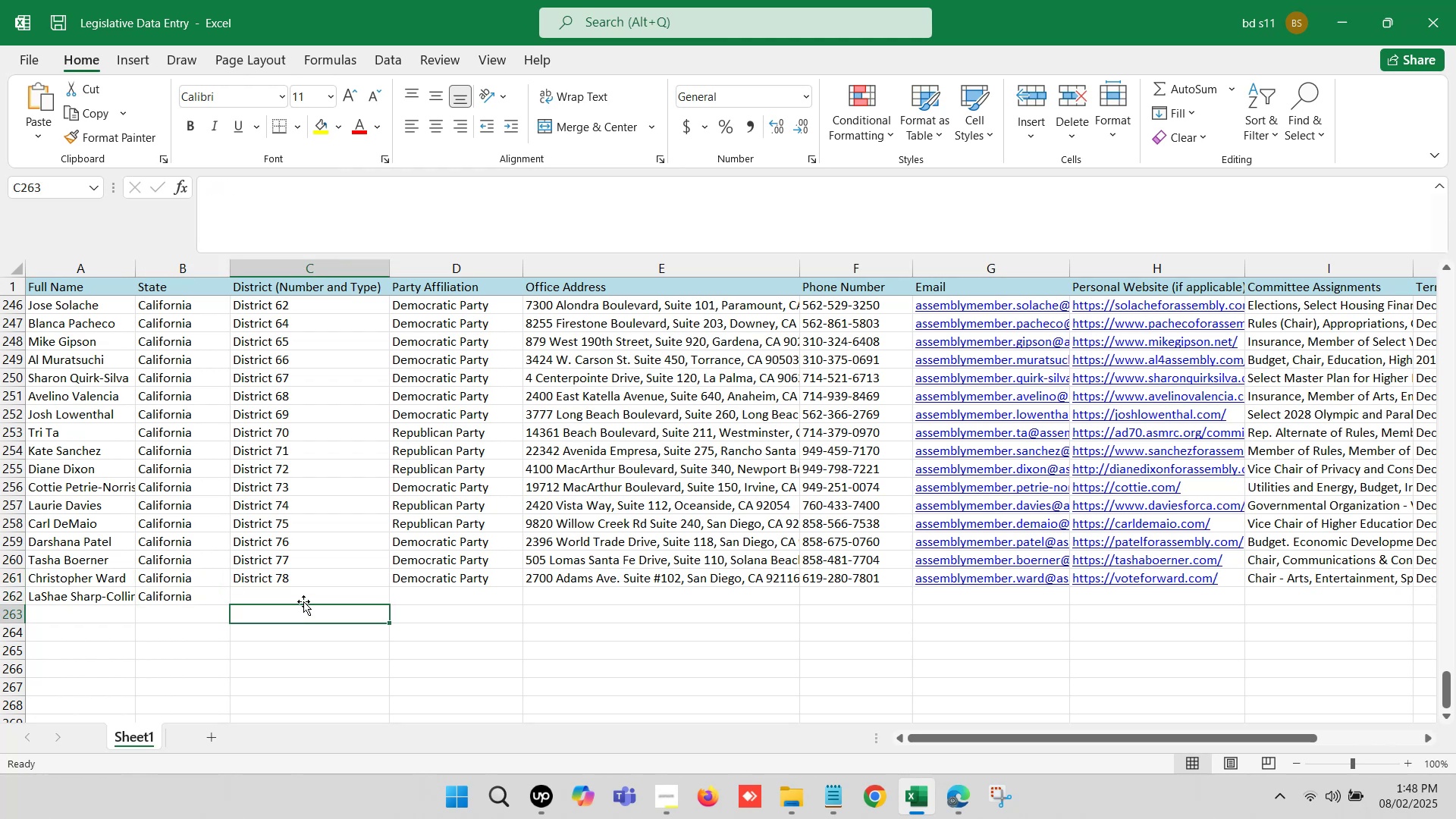 
left_click([303, 597])
 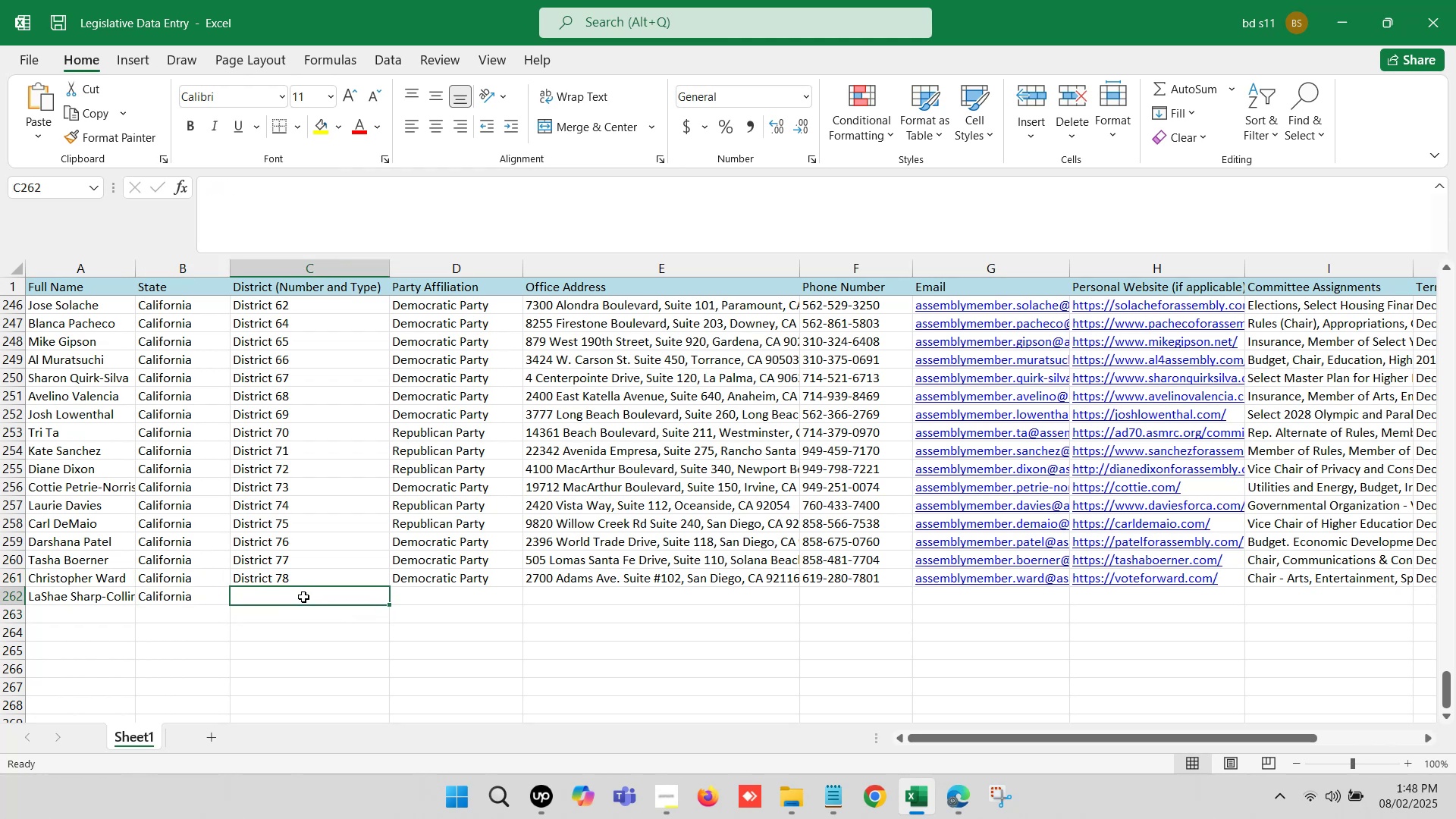 
key(Control+D)
 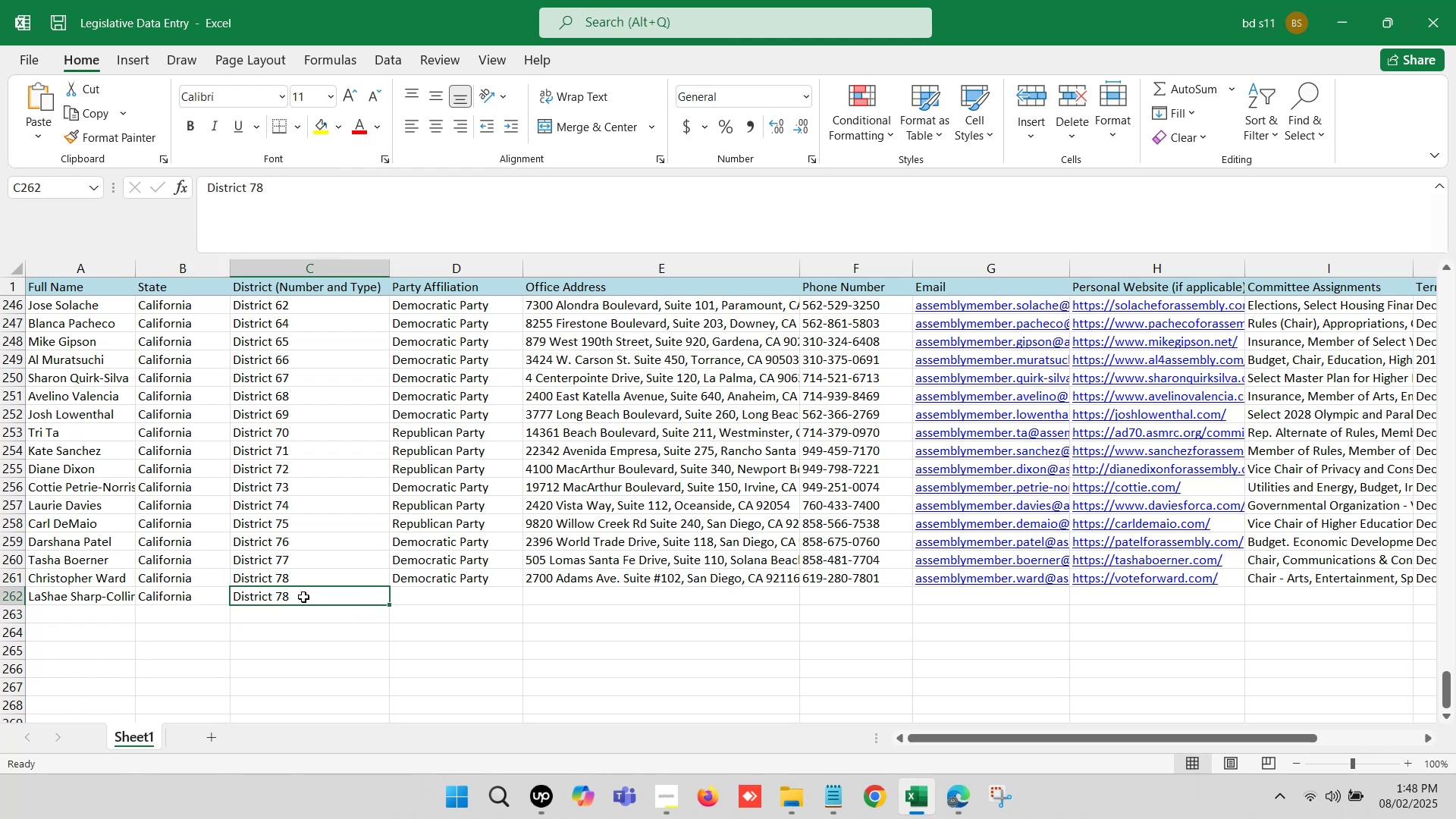 
double_click([303, 597])
 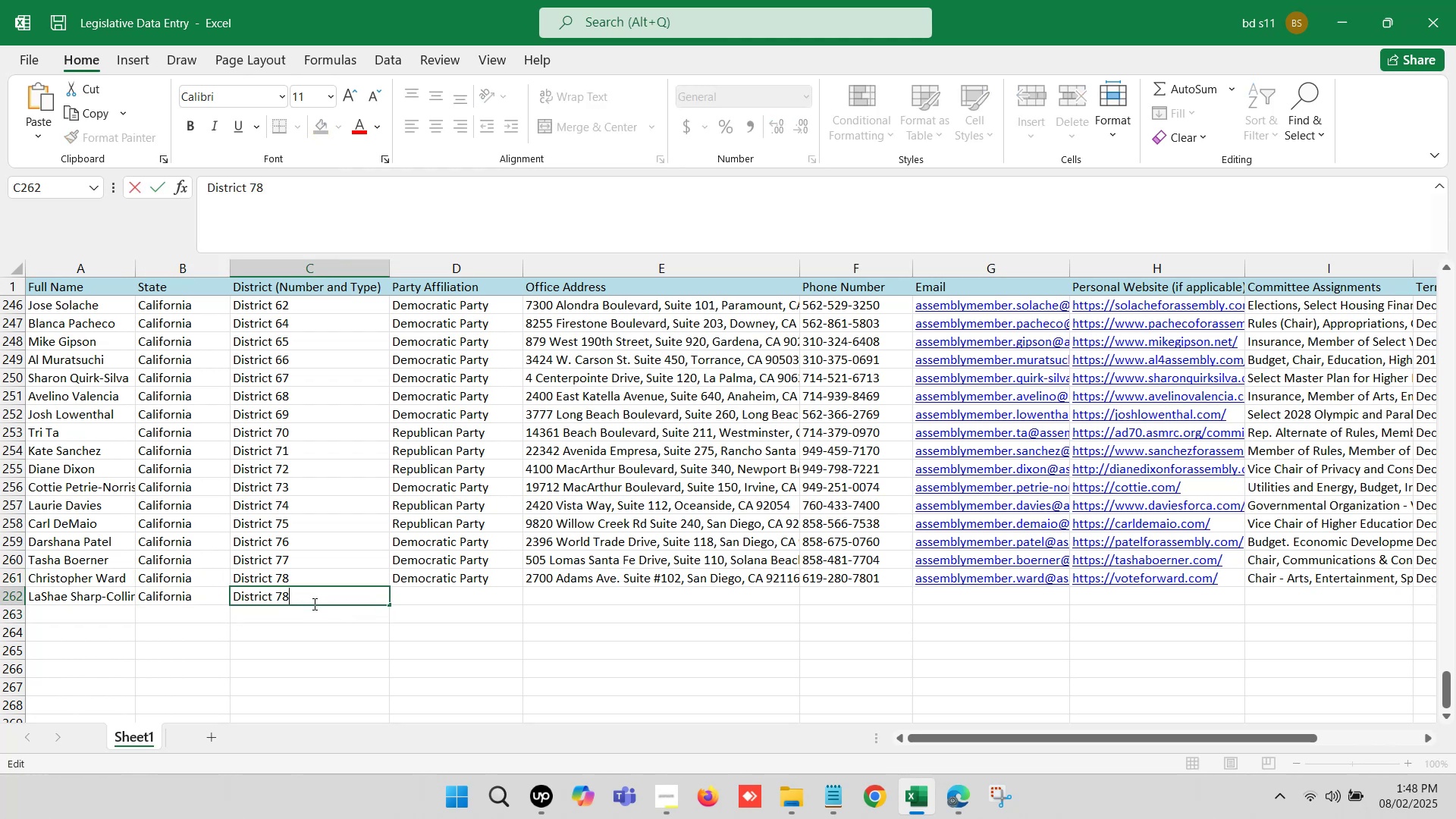 
key(Backspace)
 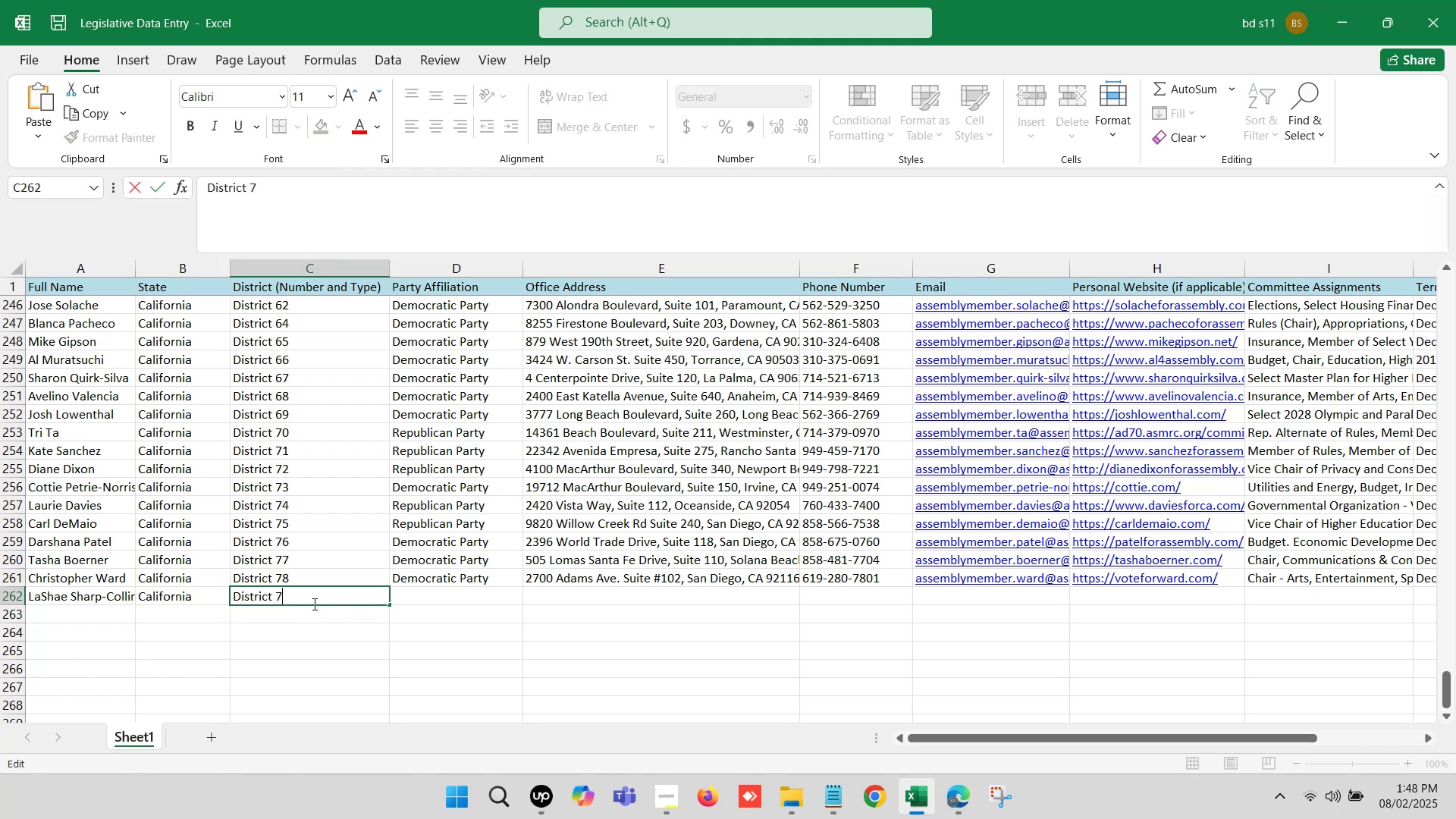 
key(9)
 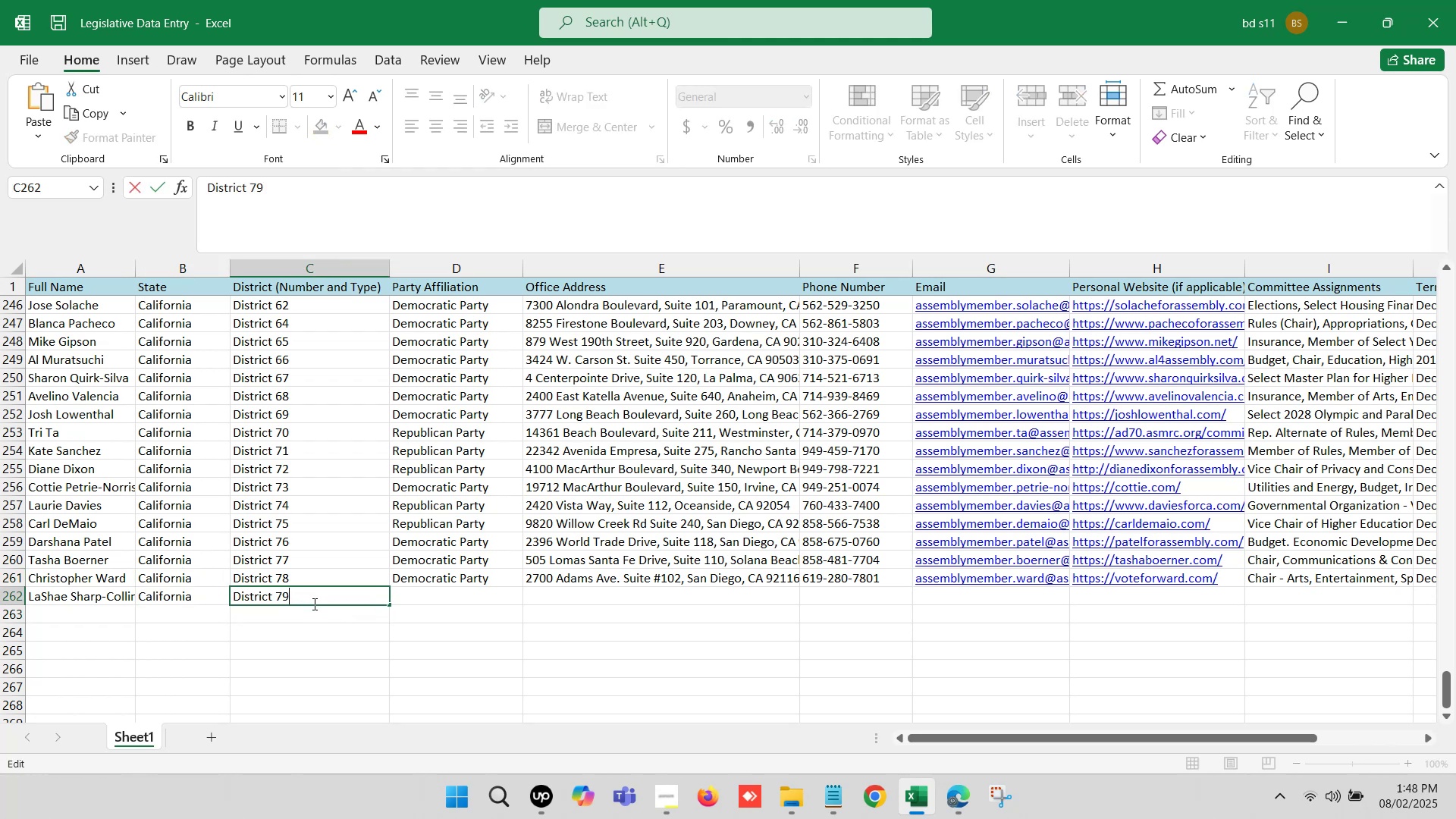 
left_click([314, 617])
 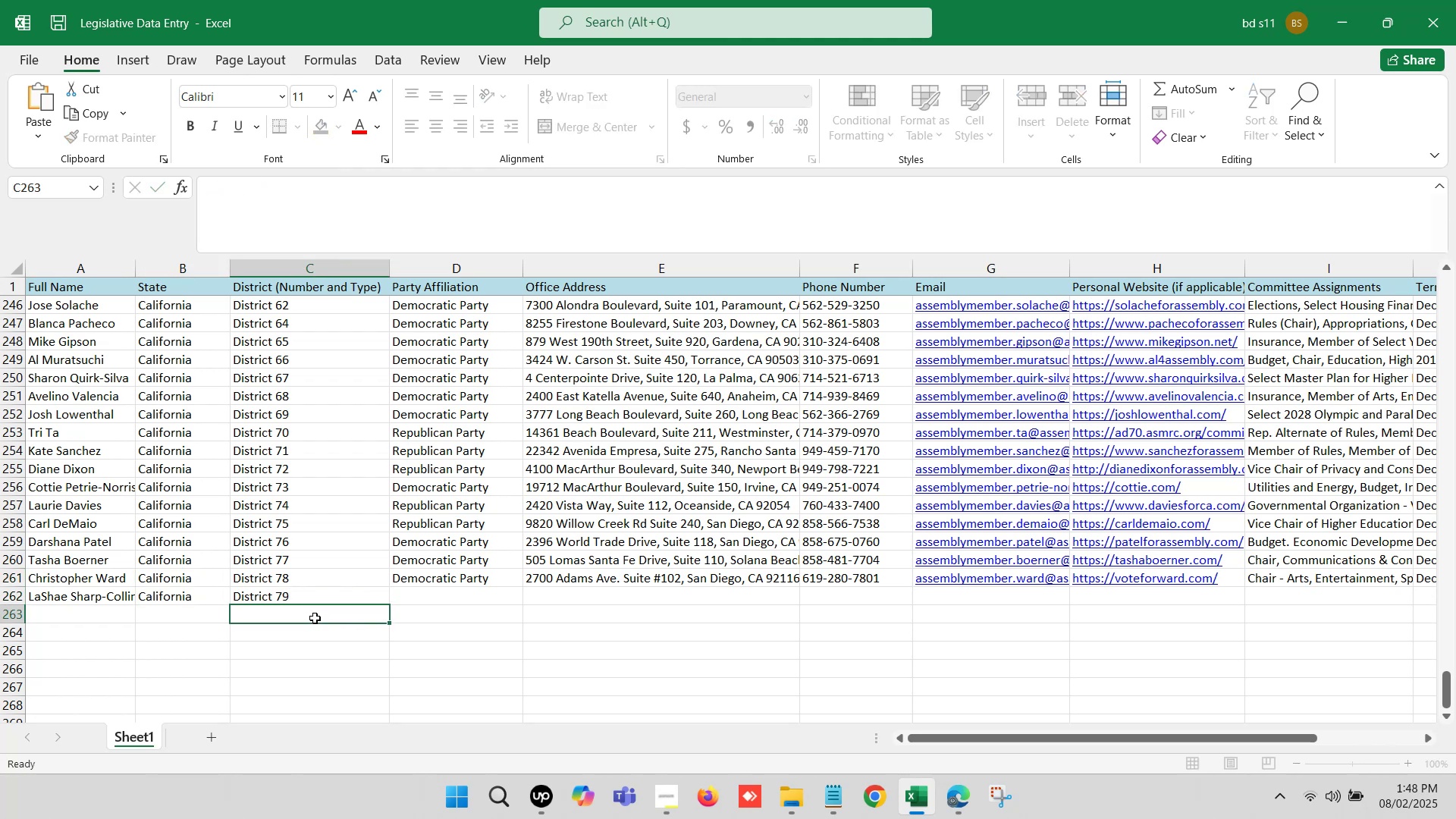 
hold_key(key=ControlLeft, duration=0.56)
 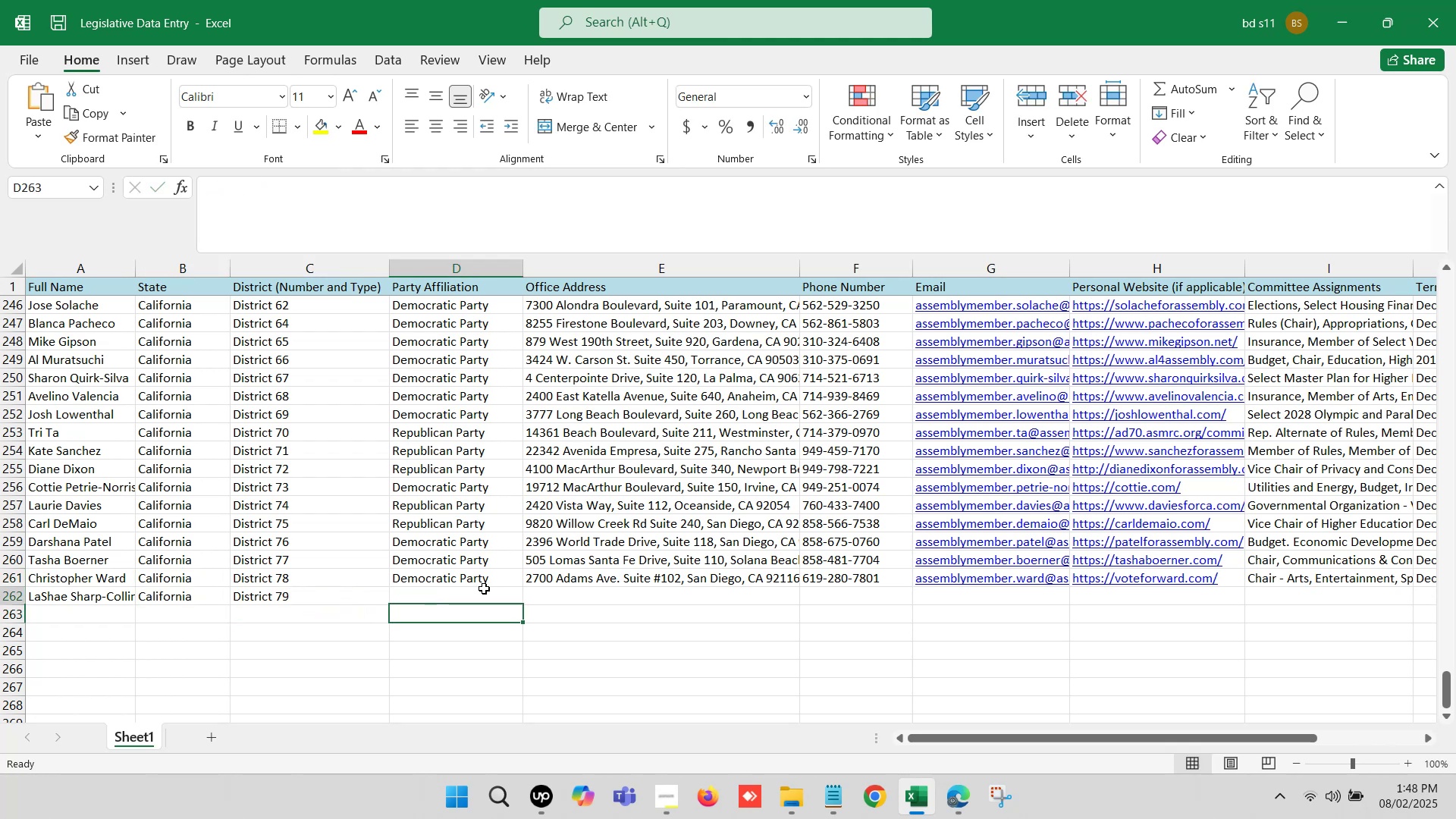 
hold_key(key=S, duration=0.31)
 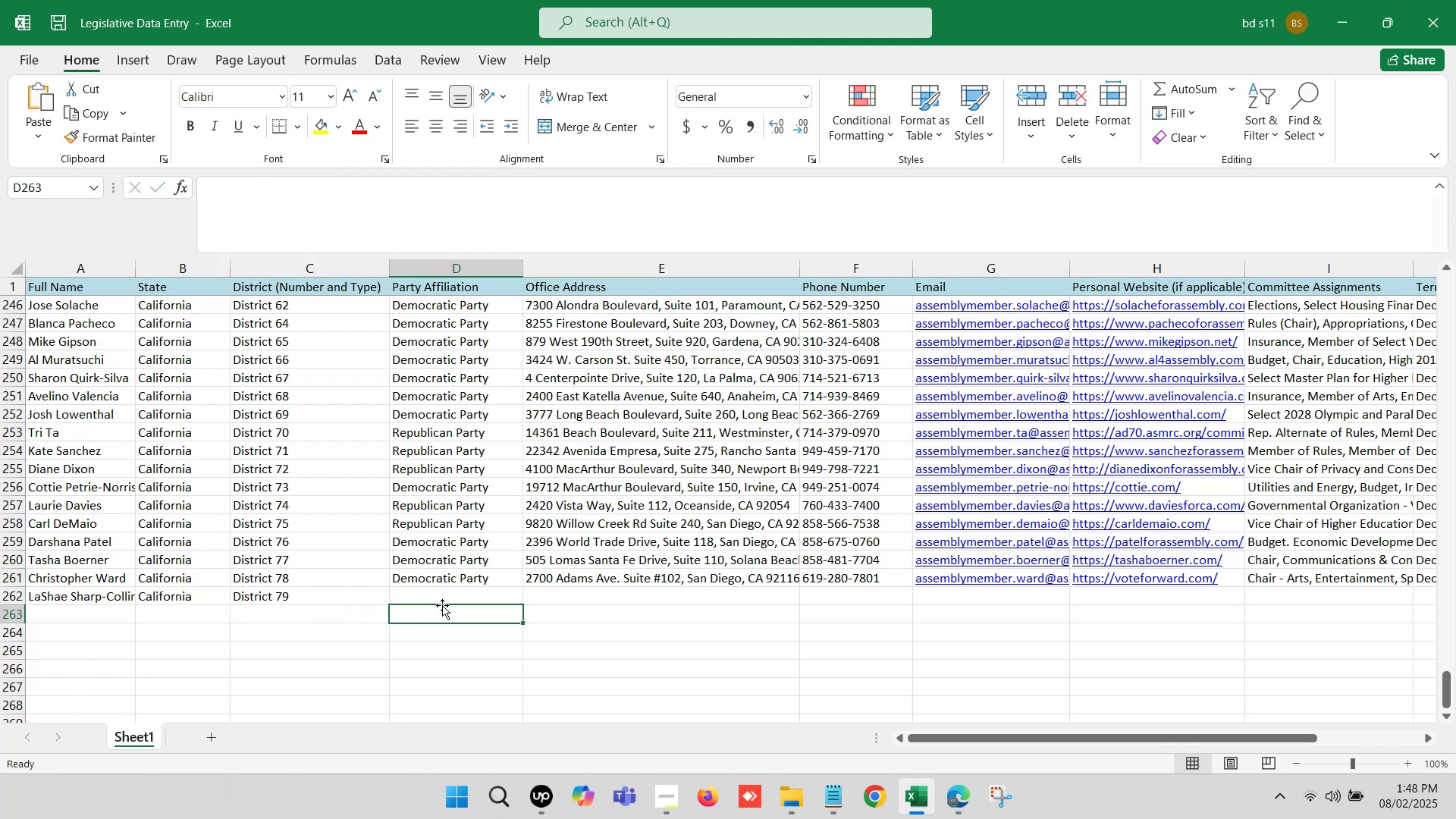 
double_click([484, 588])
 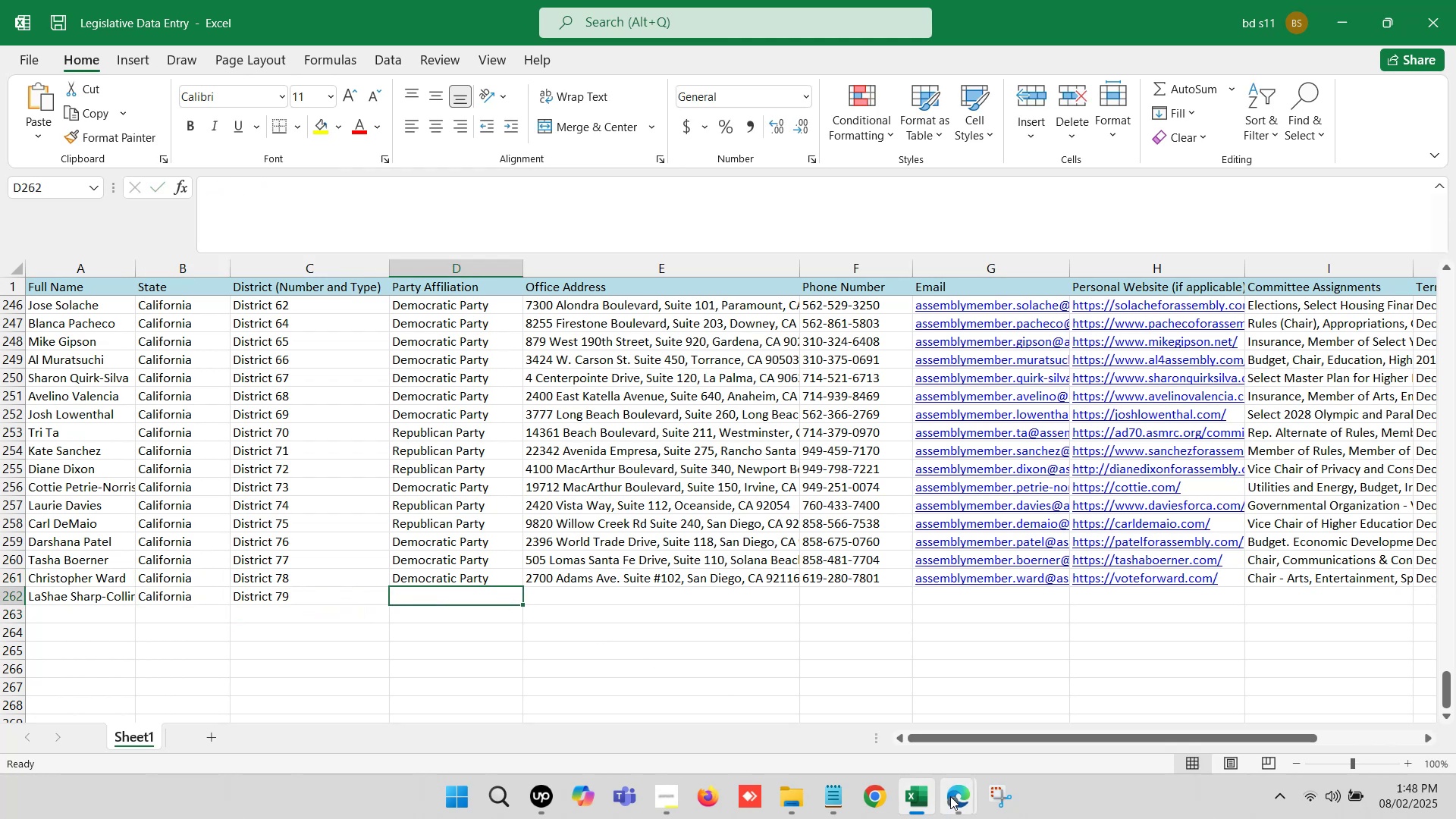 
left_click([965, 796])
 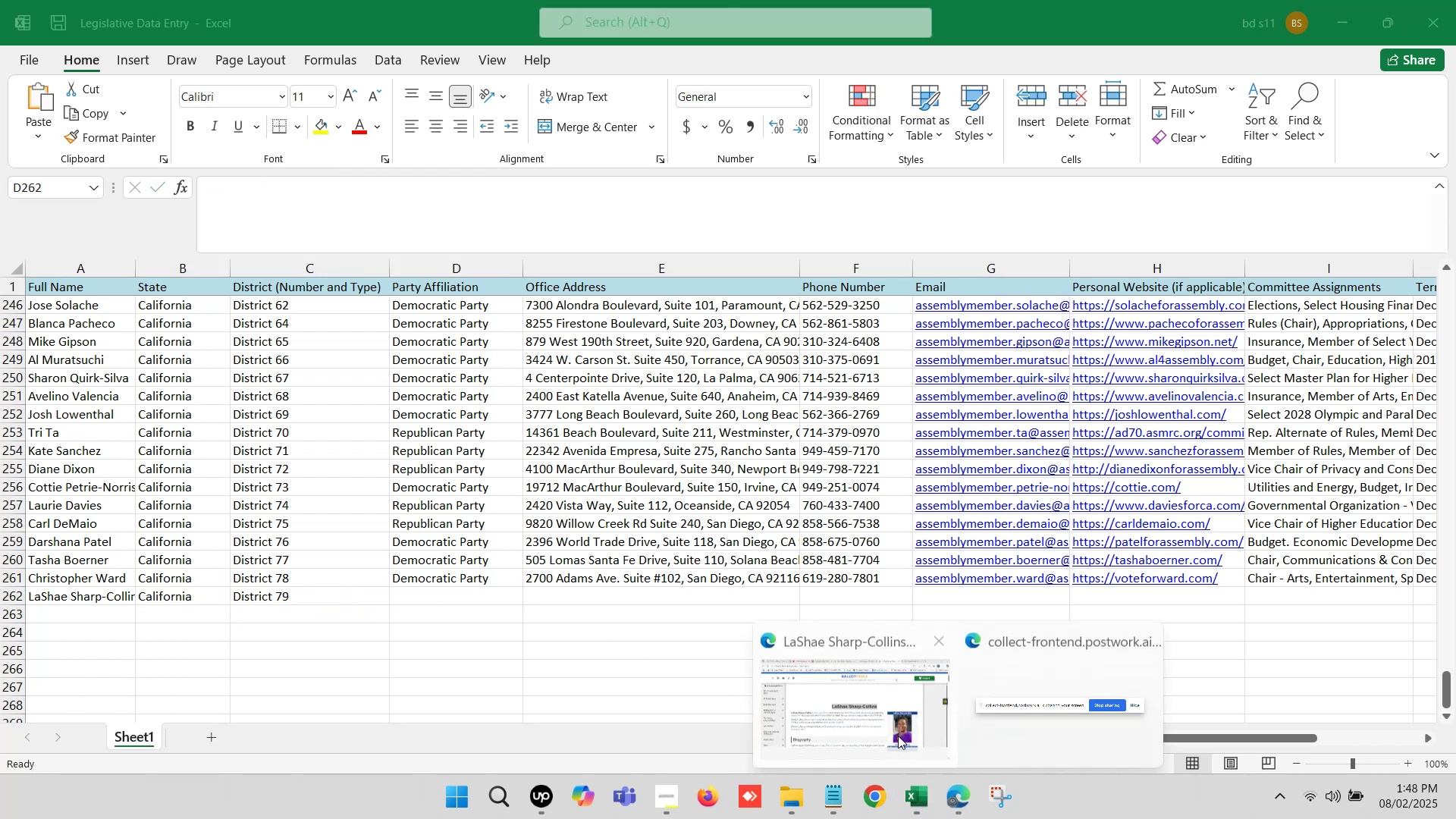 
left_click([868, 707])
 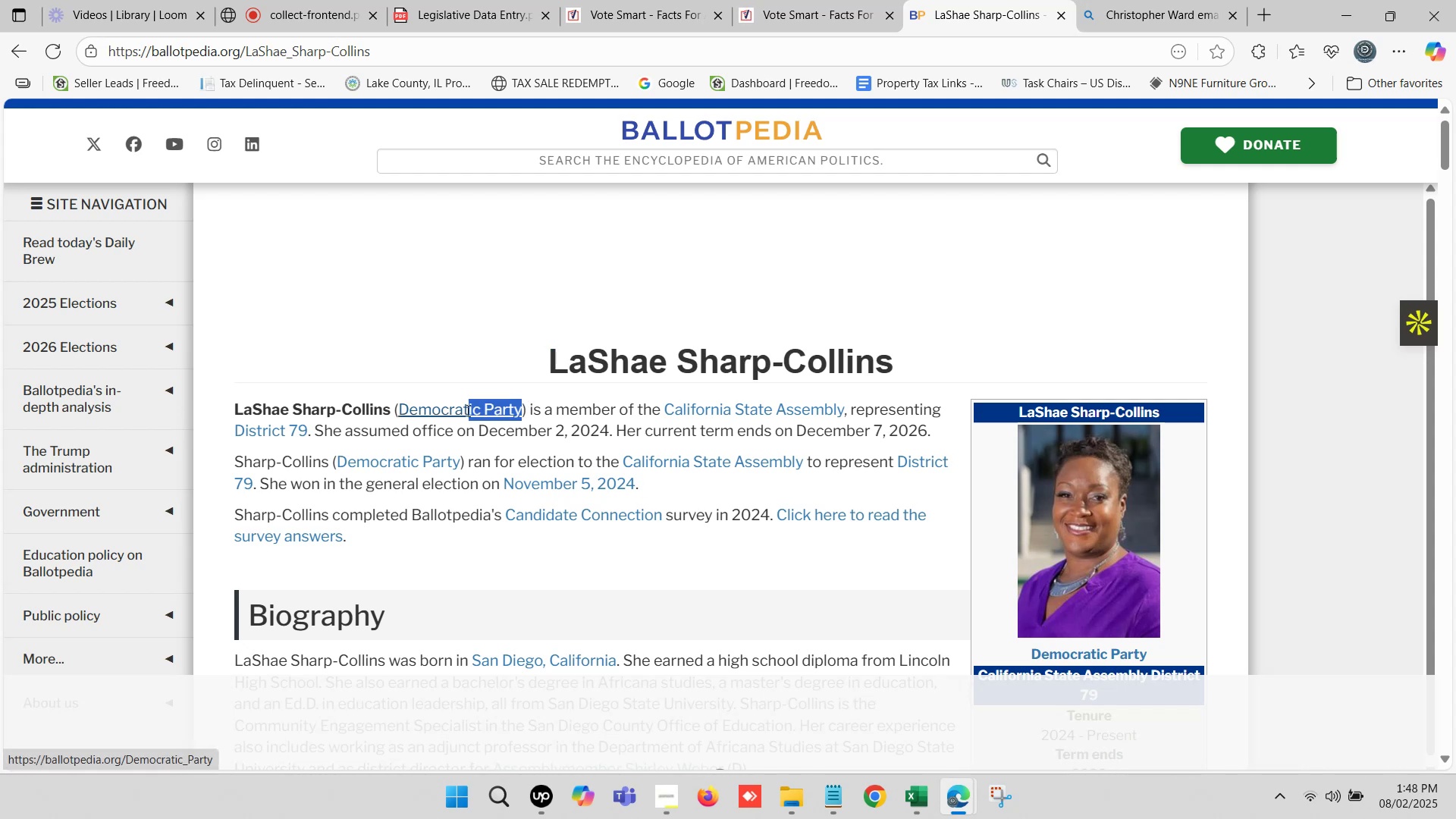 
key(Control+C)
 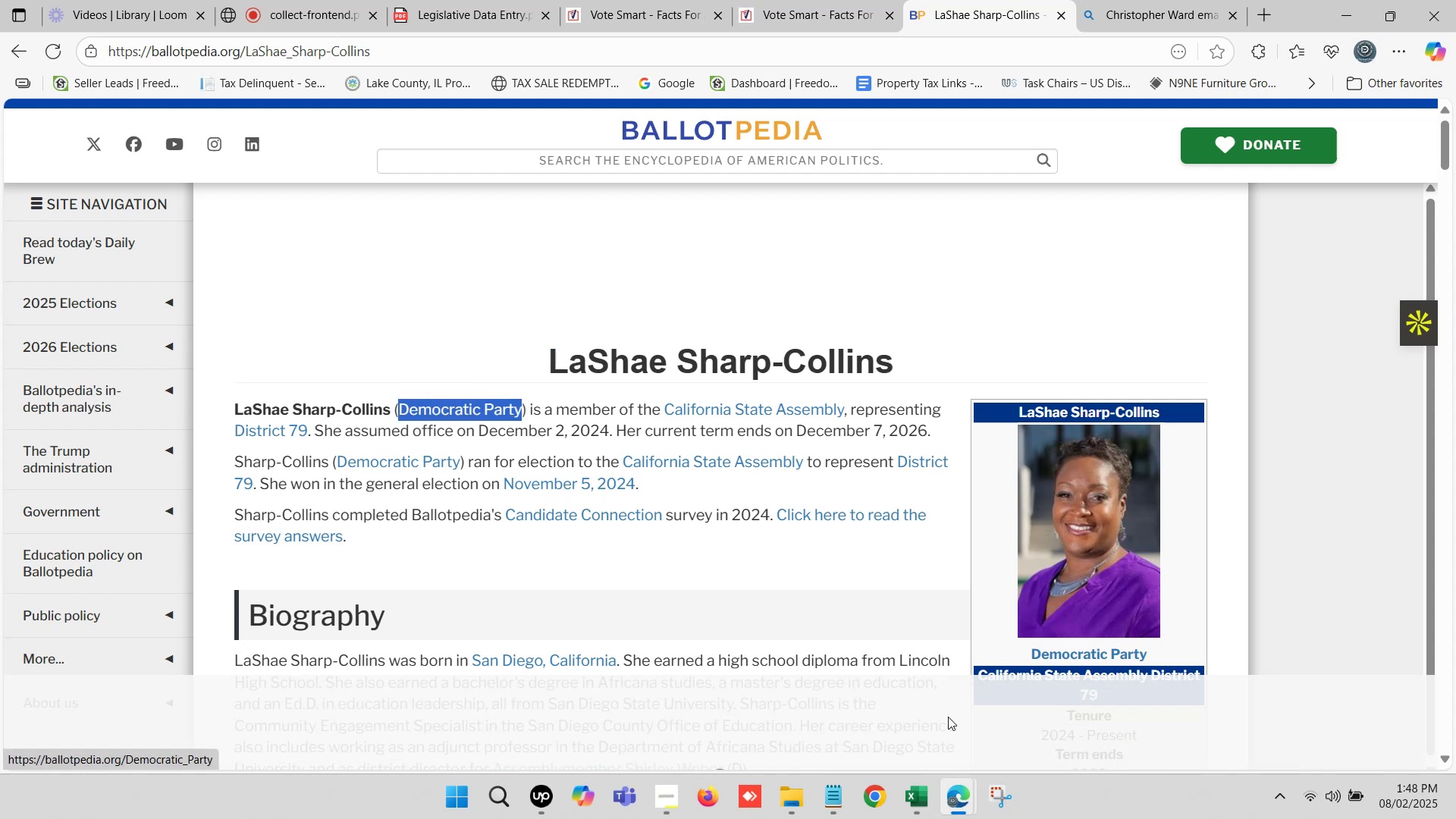 
key(Control+C)
 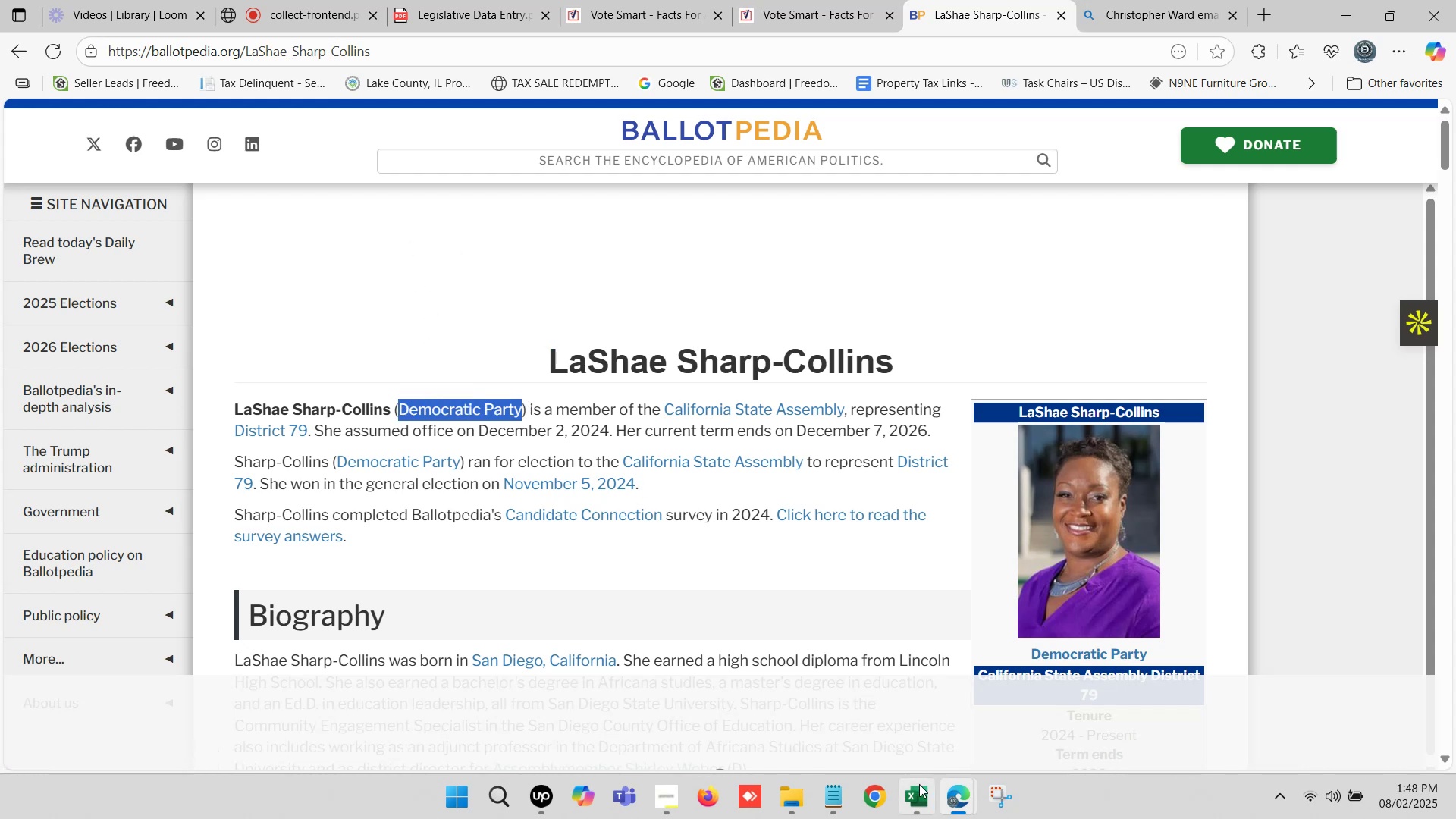 
left_click([914, 787])
 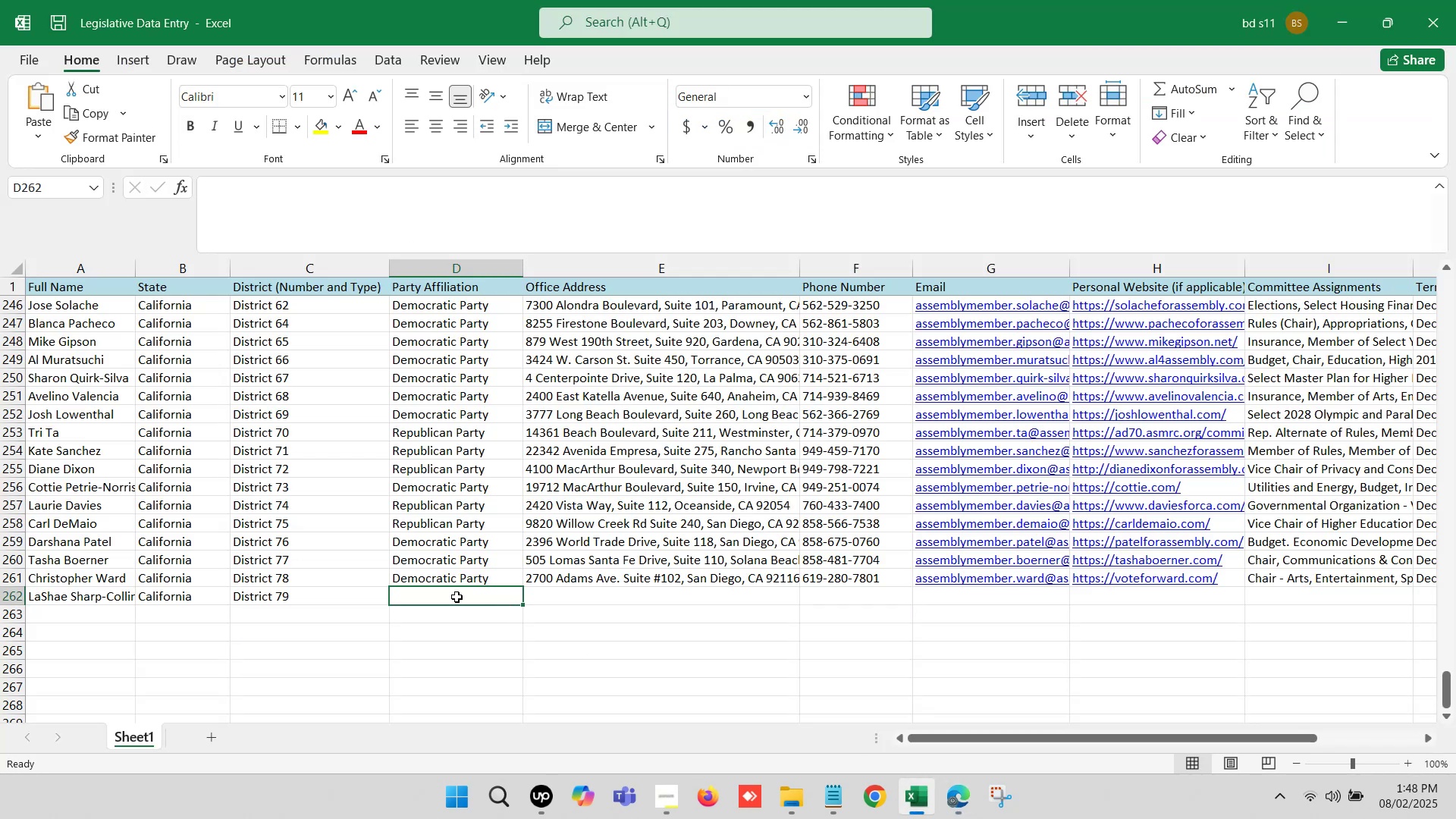 
double_click([455, 595])
 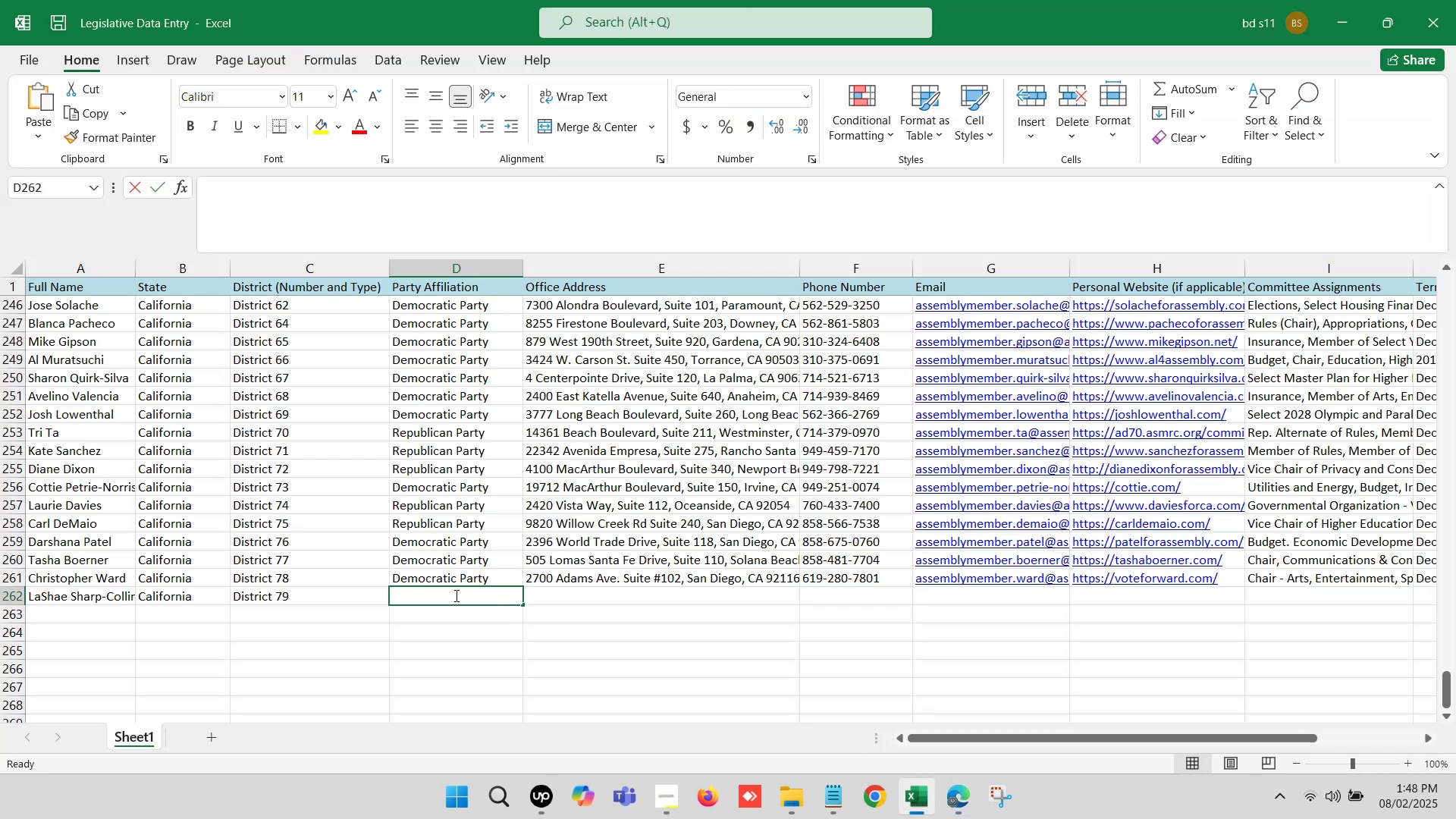 
key(Control+ControlLeft)
 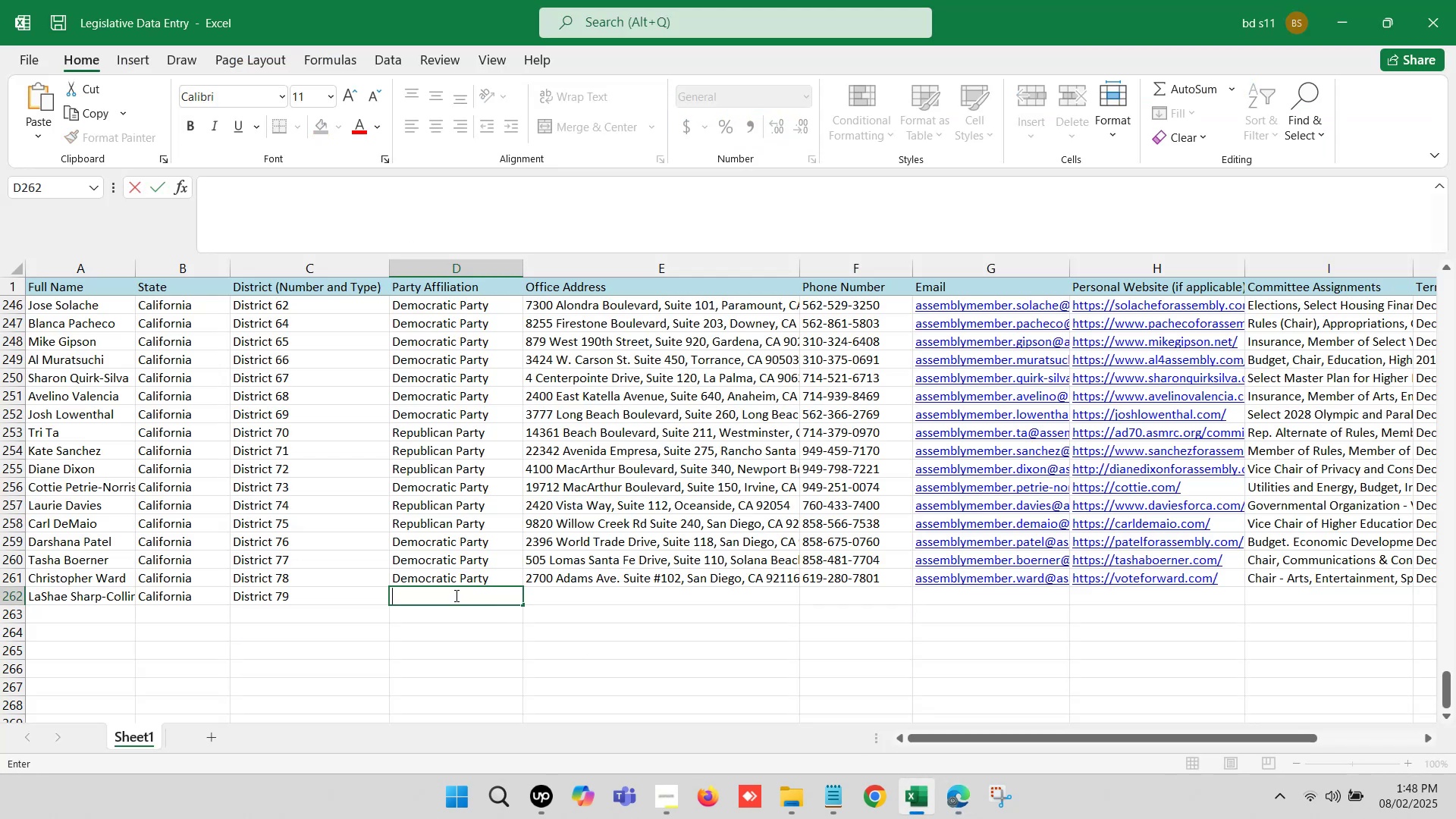 
key(Control+V)
 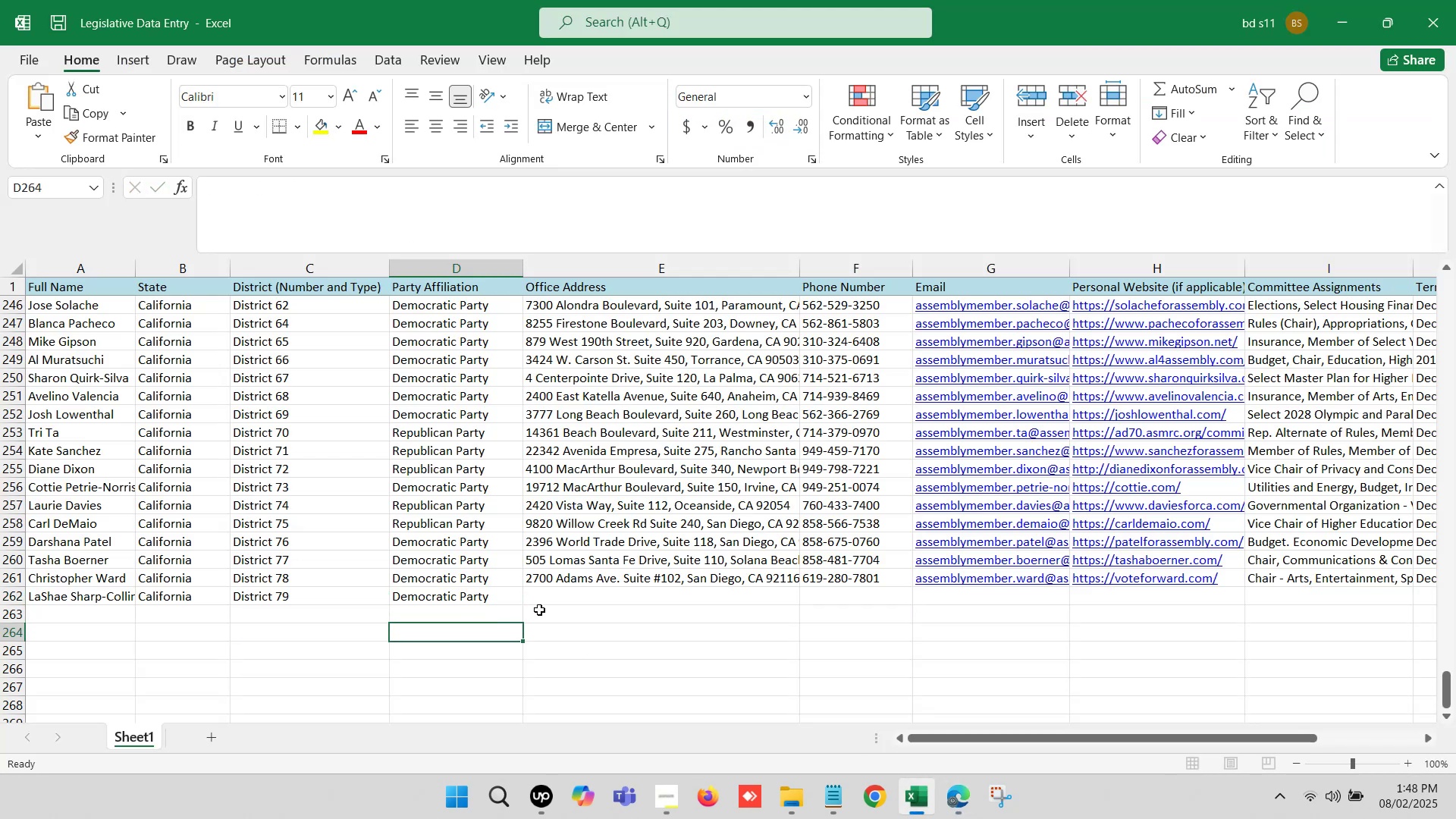 
left_click([571, 590])
 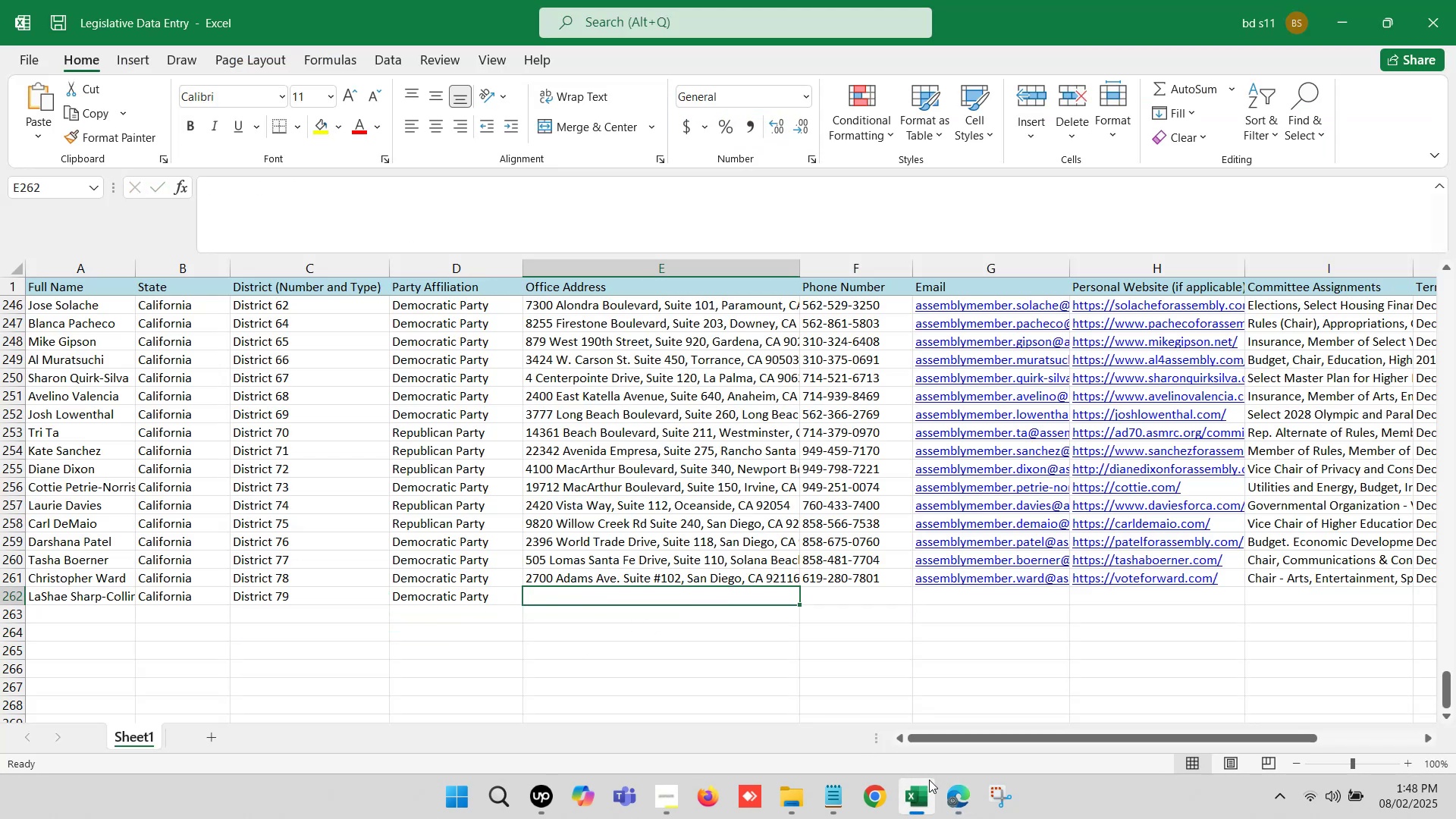 
left_click([947, 784])
 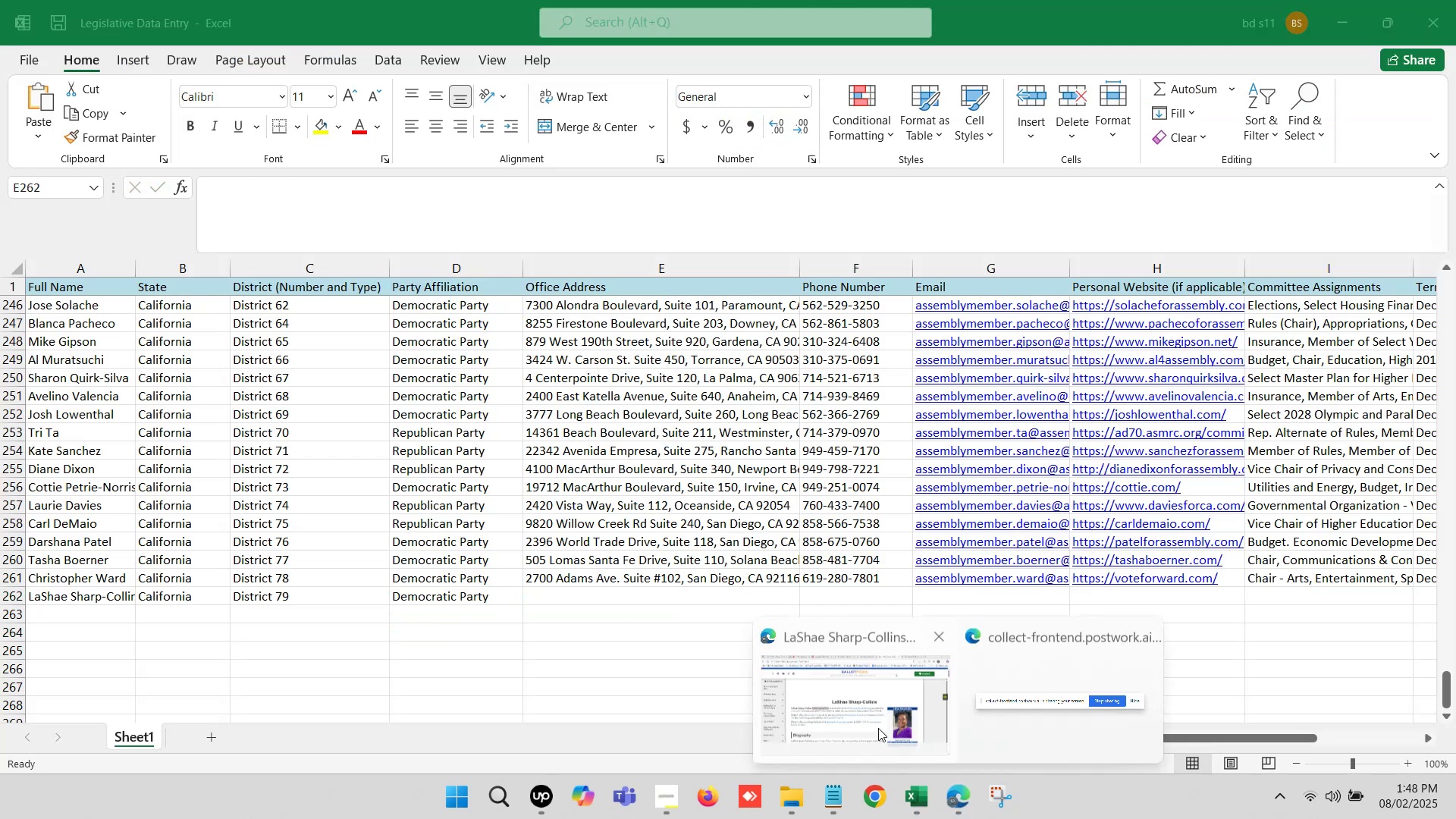 
left_click([848, 704])
 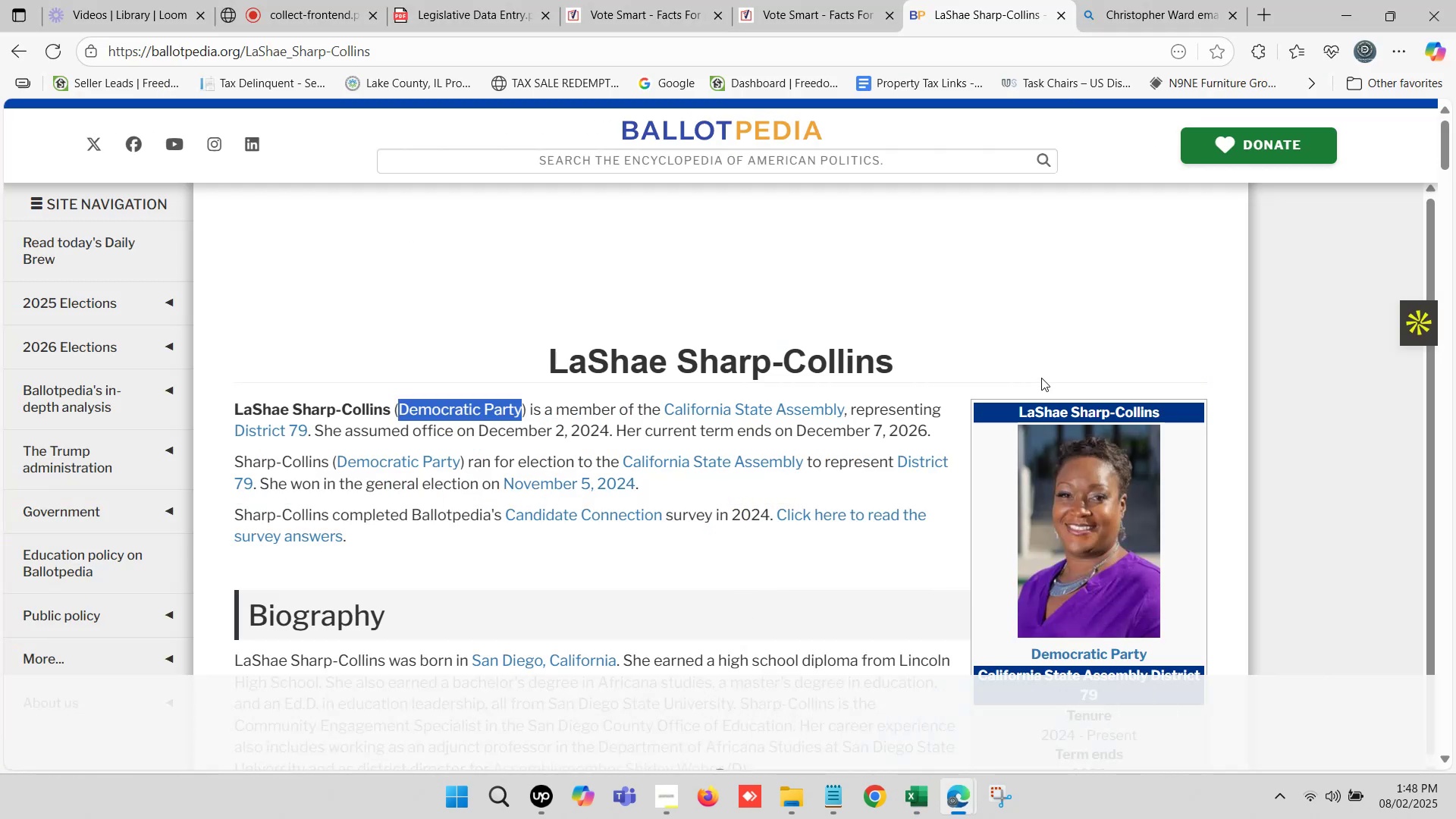 
scroll: coordinate [1106, 473], scroll_direction: down, amount: 7.0
 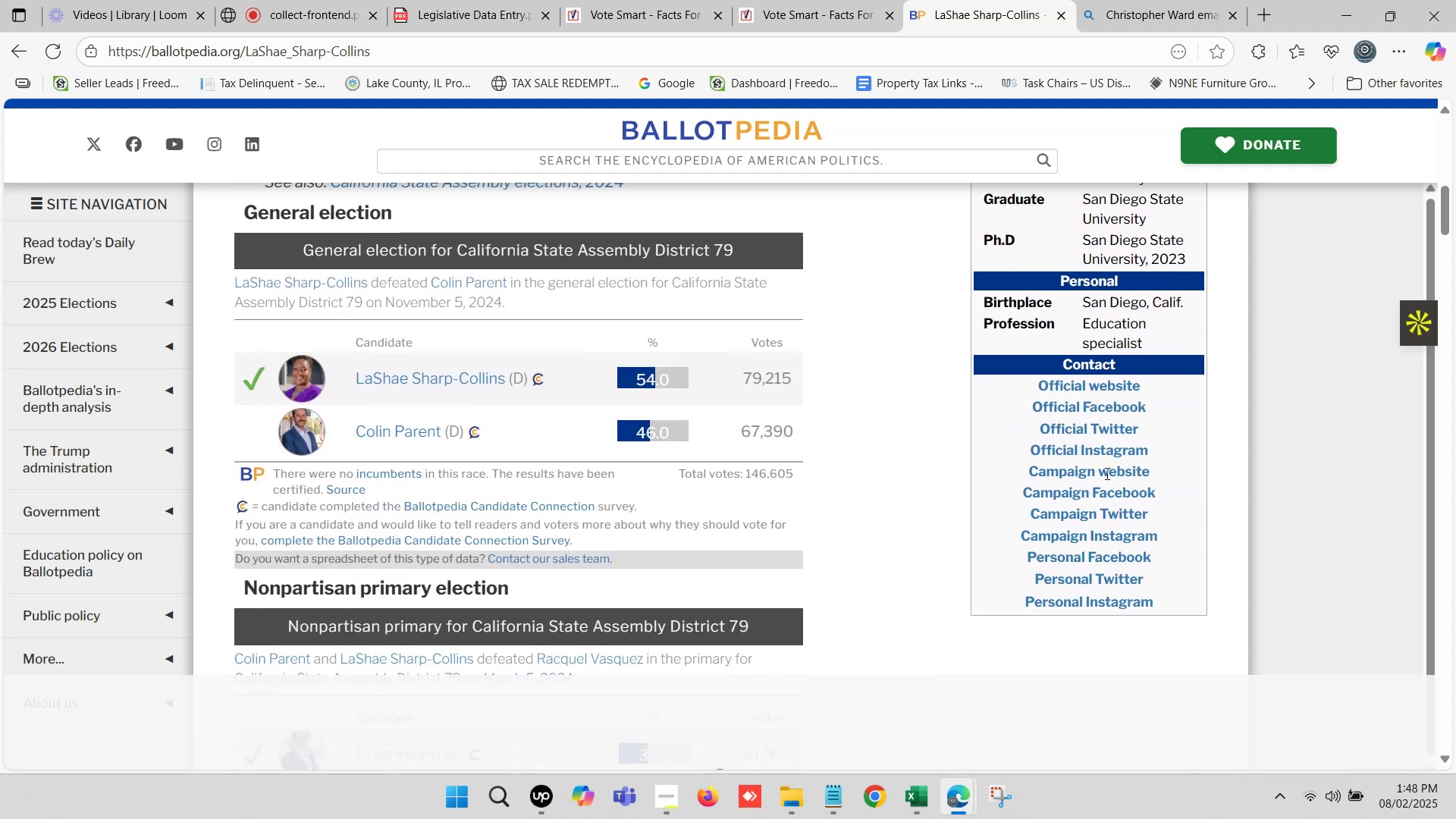 
hold_key(key=ControlLeft, duration=0.95)
left_click([1090, 385])
 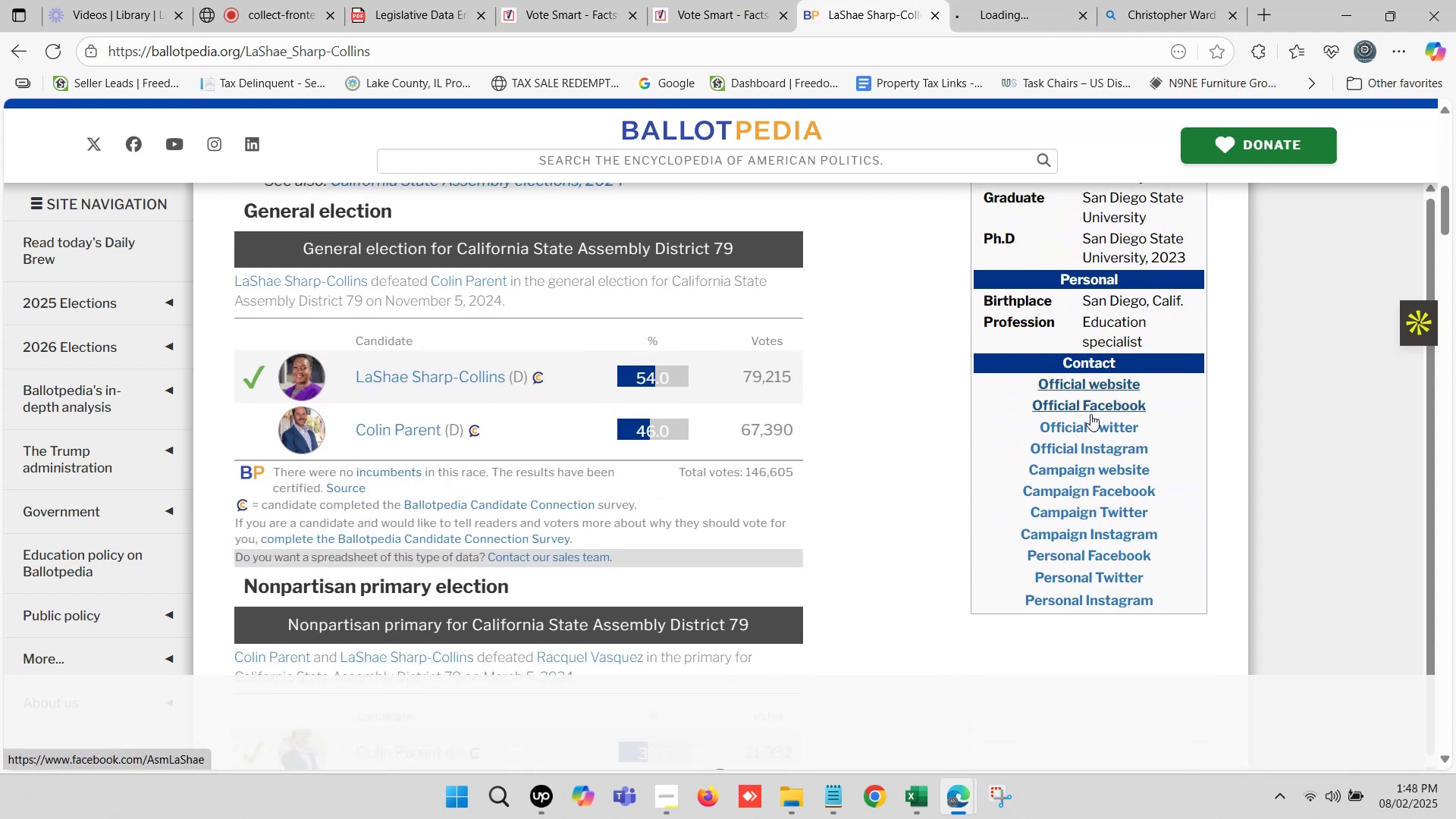 
hold_key(key=ControlLeft, duration=1.0)
left_click([1105, 472])
 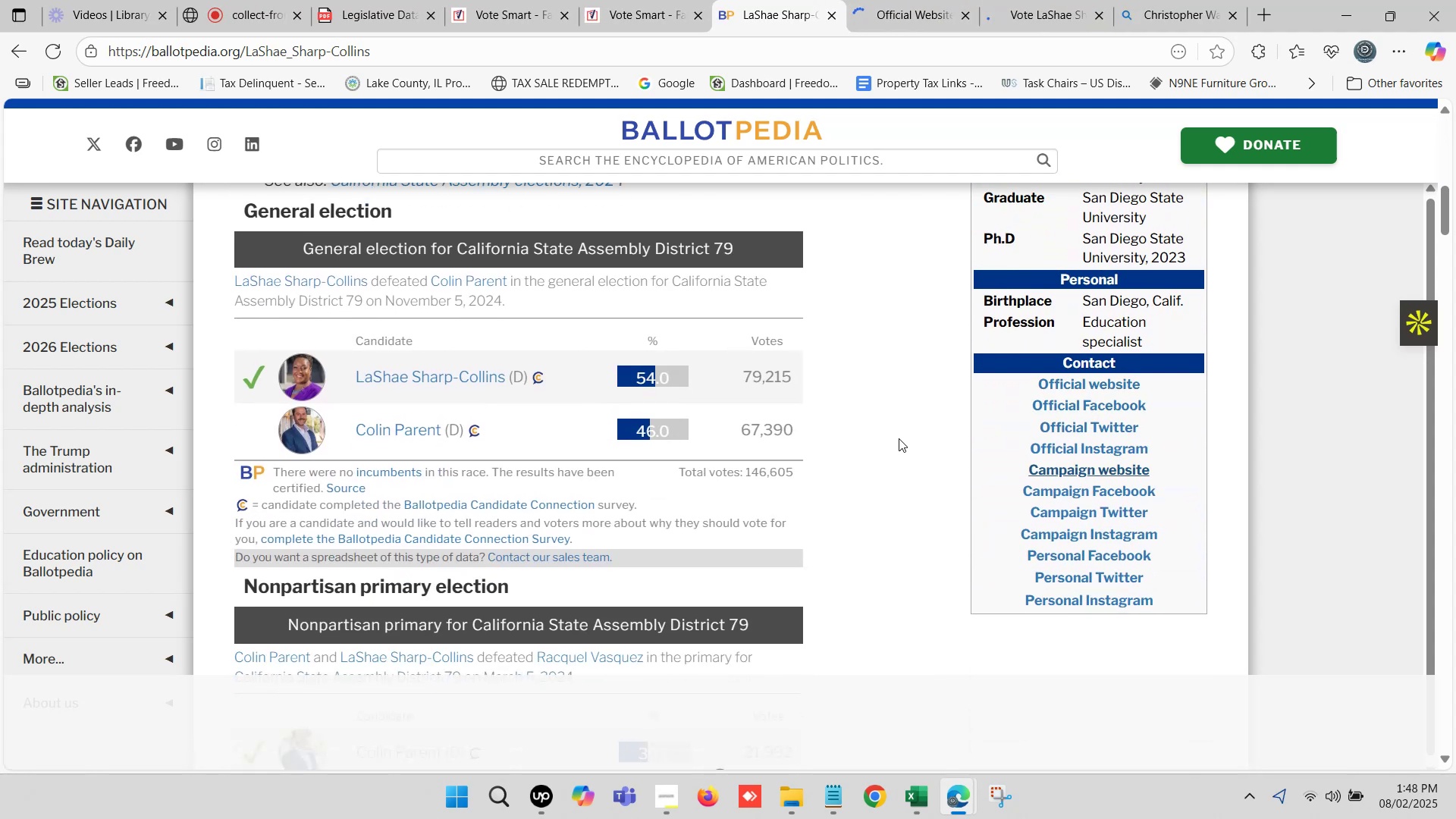 
wait(9.1)
 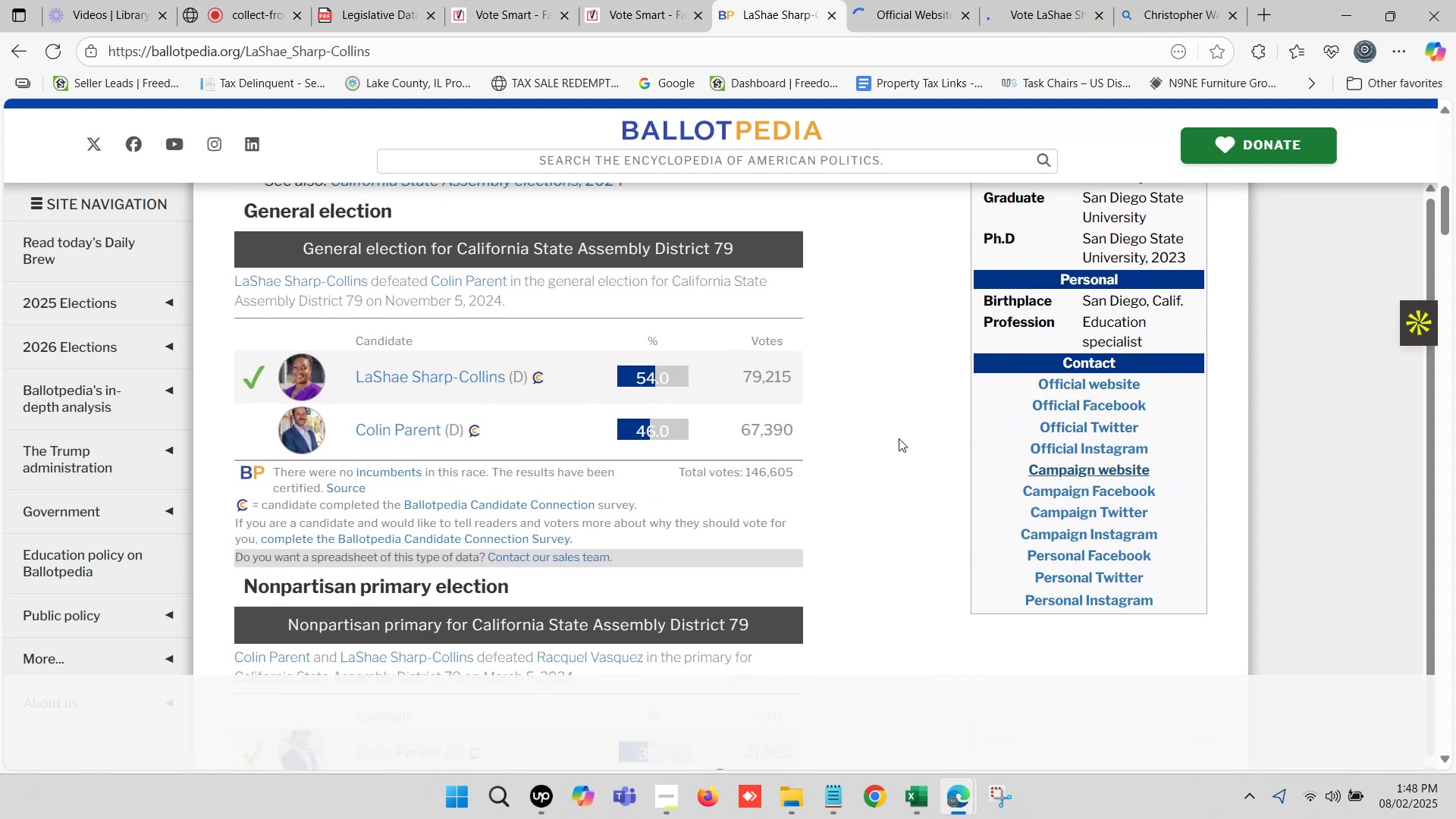 
left_click([895, 0])
 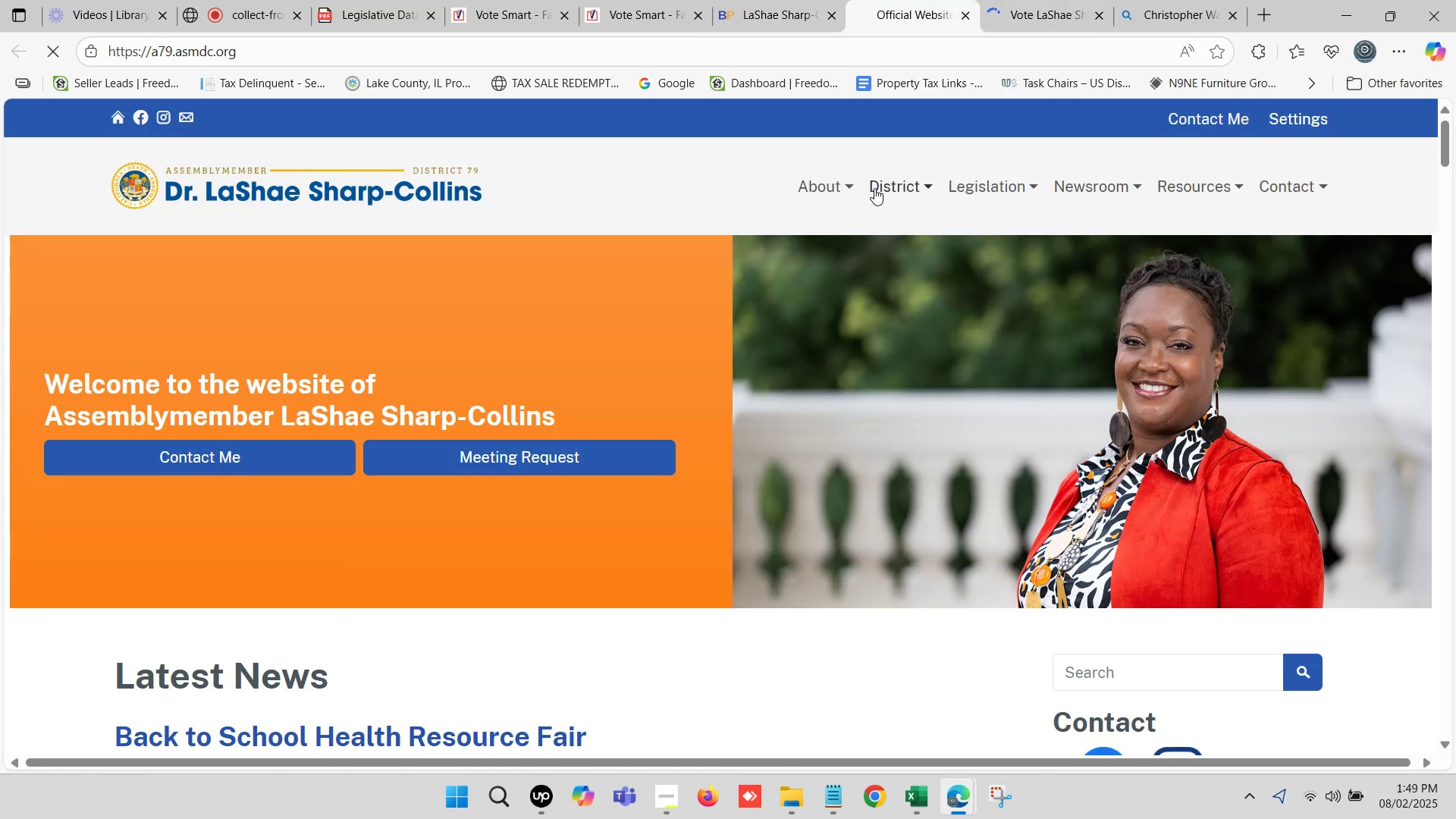 
left_click([839, 189])
 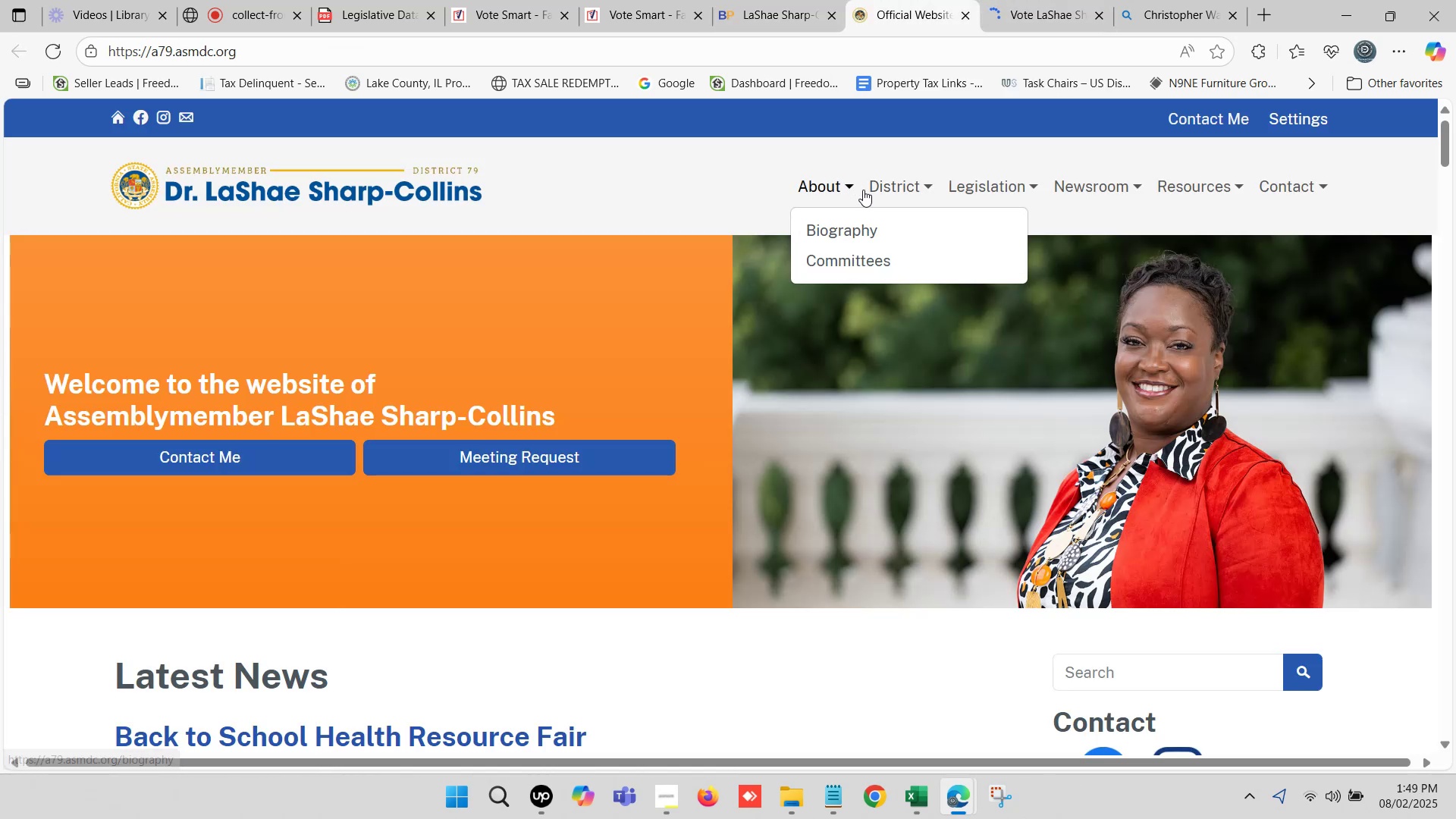 
scroll: coordinate [705, 413], scroll_direction: down, amount: 4.0
 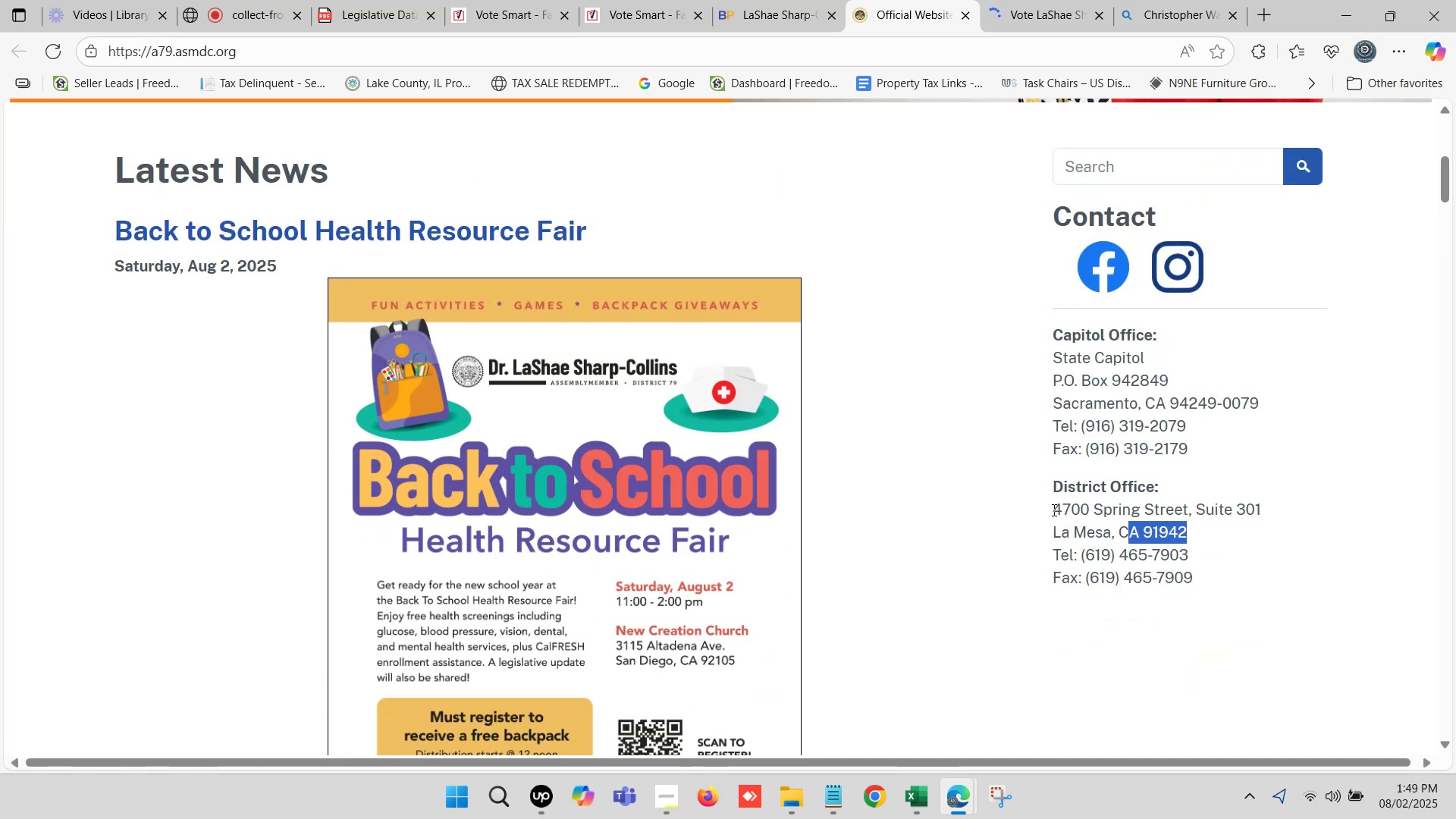 
key(Control+C)
 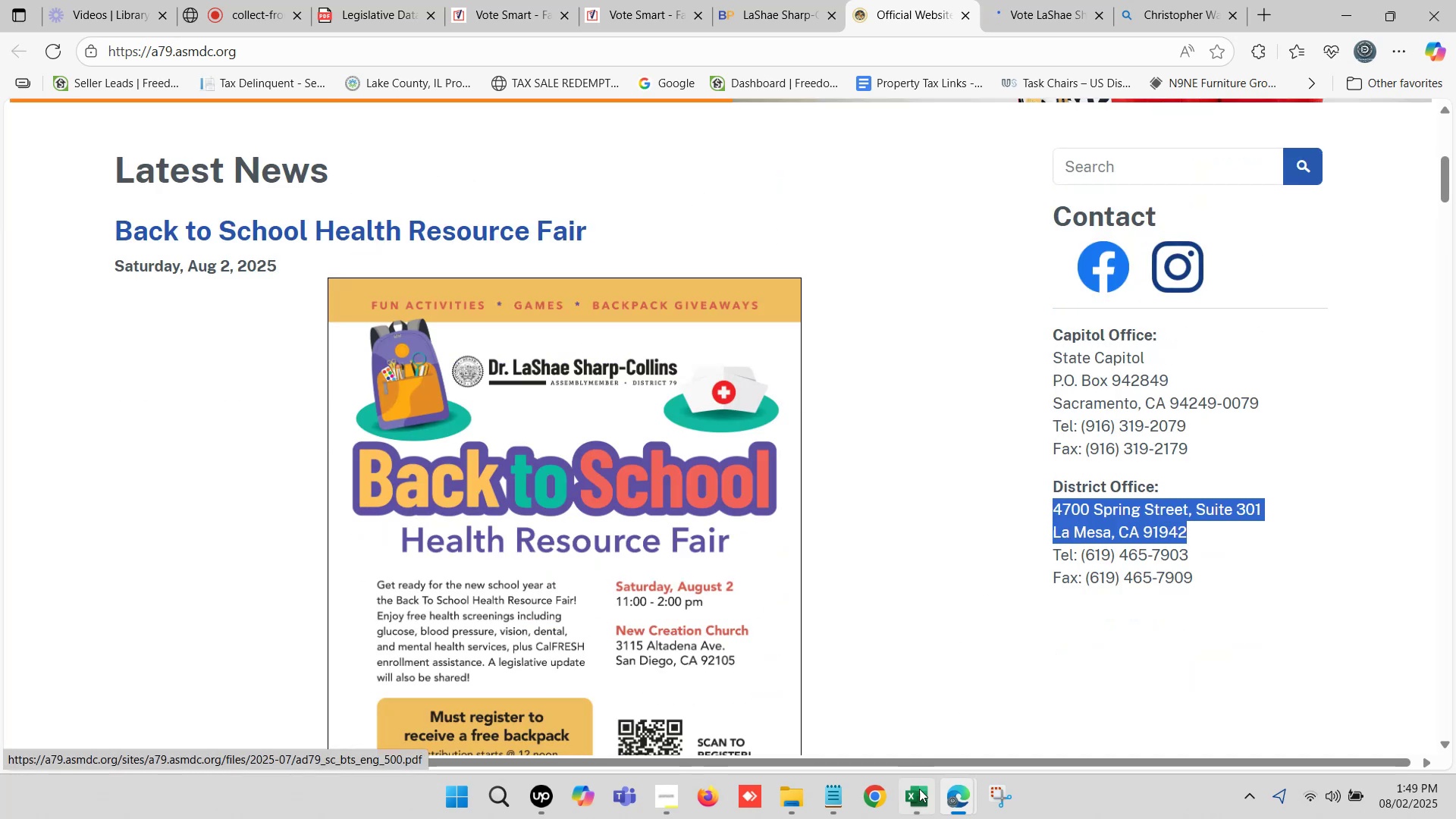 
left_click([915, 792])
 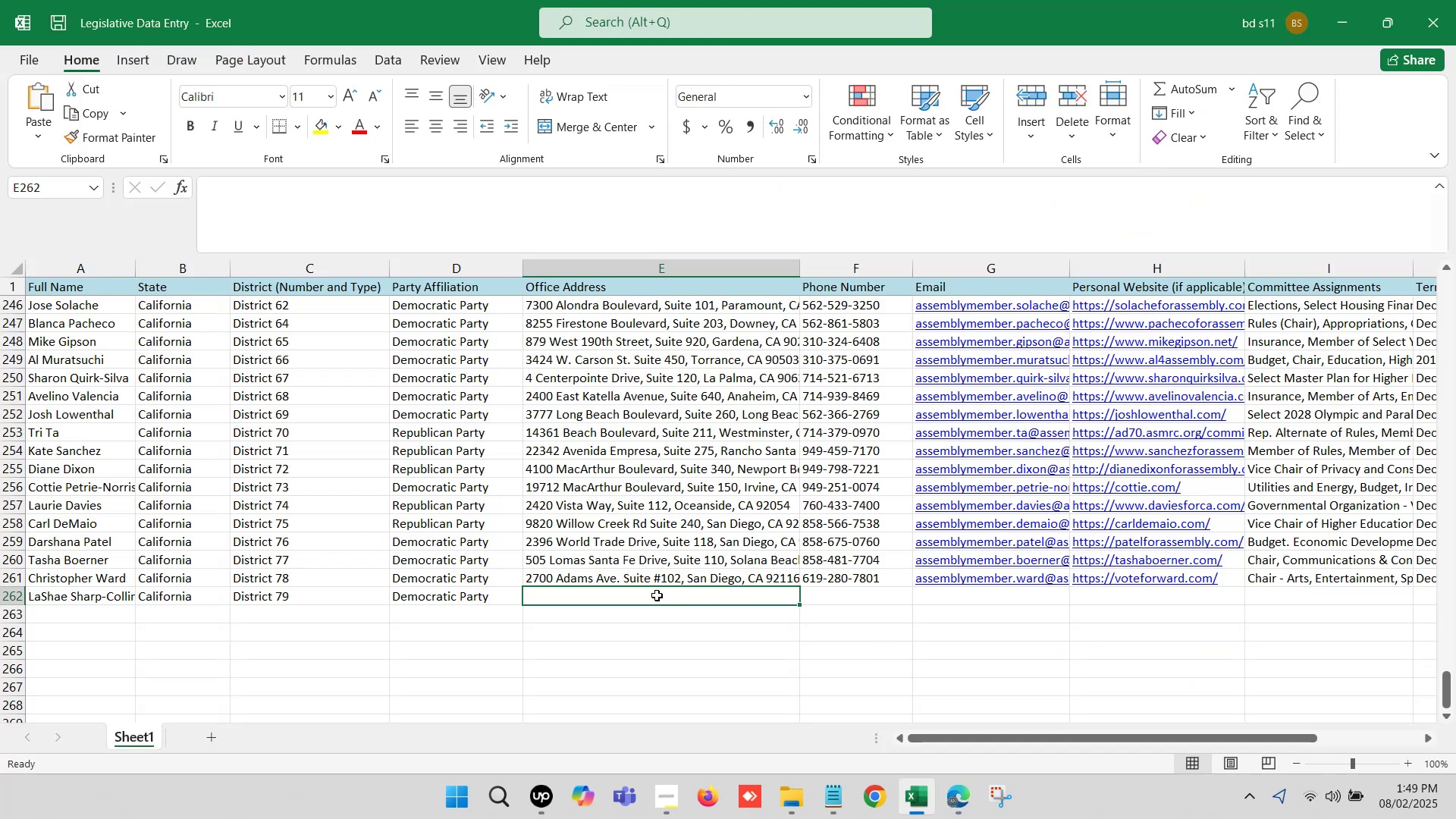 
double_click([657, 595])
 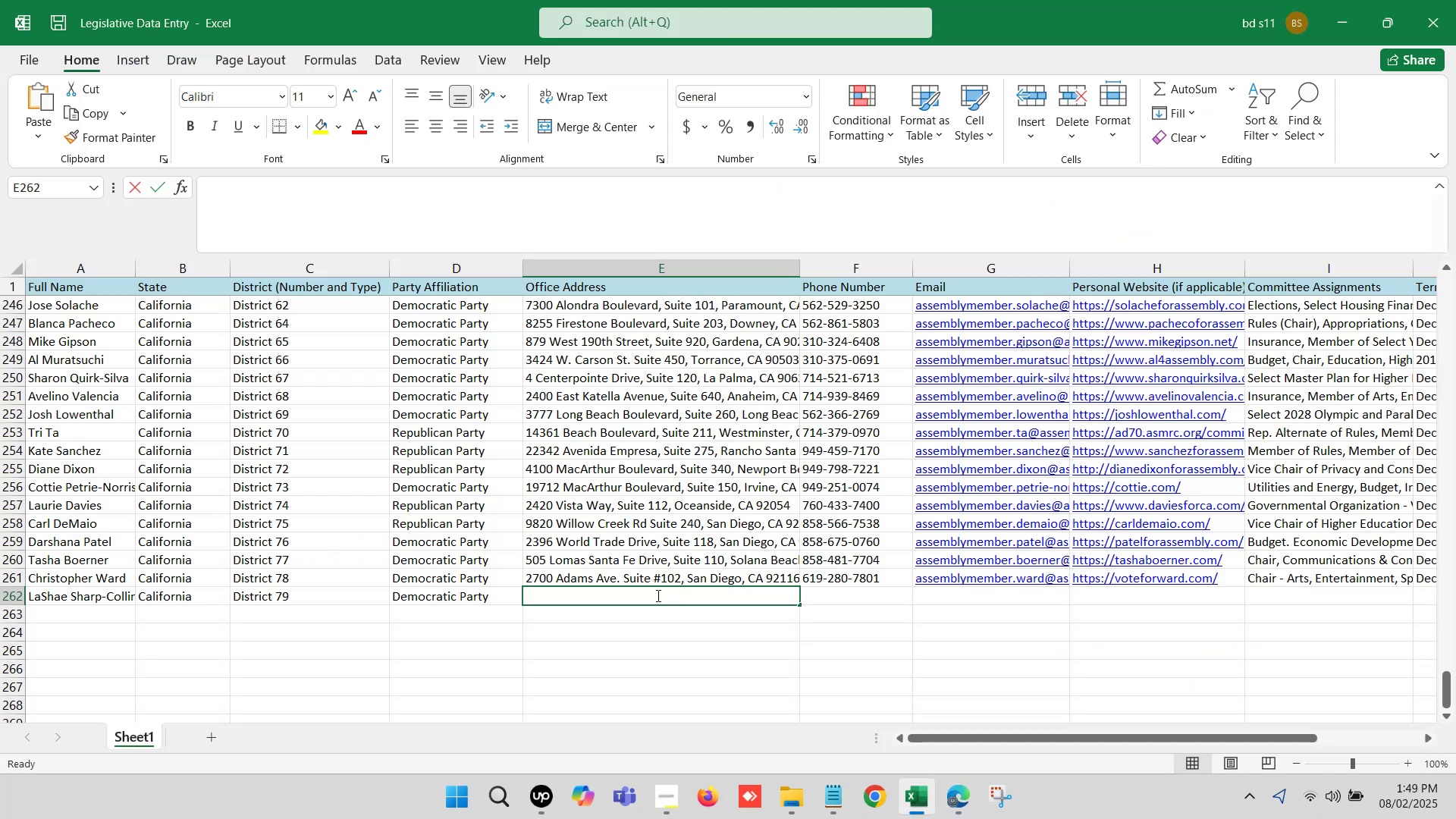 
key(Control+ControlLeft)
 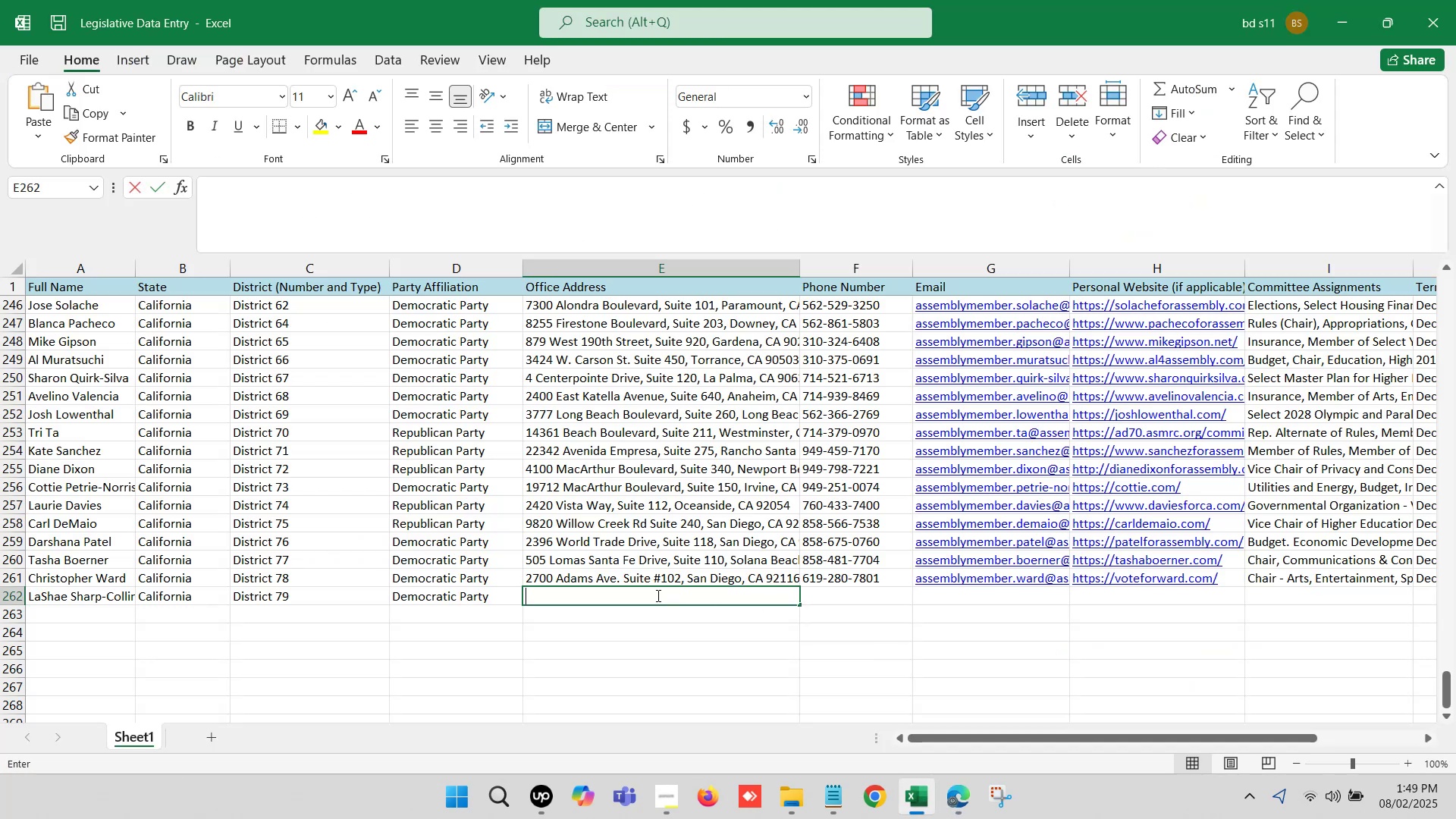 
key(Control+V)
 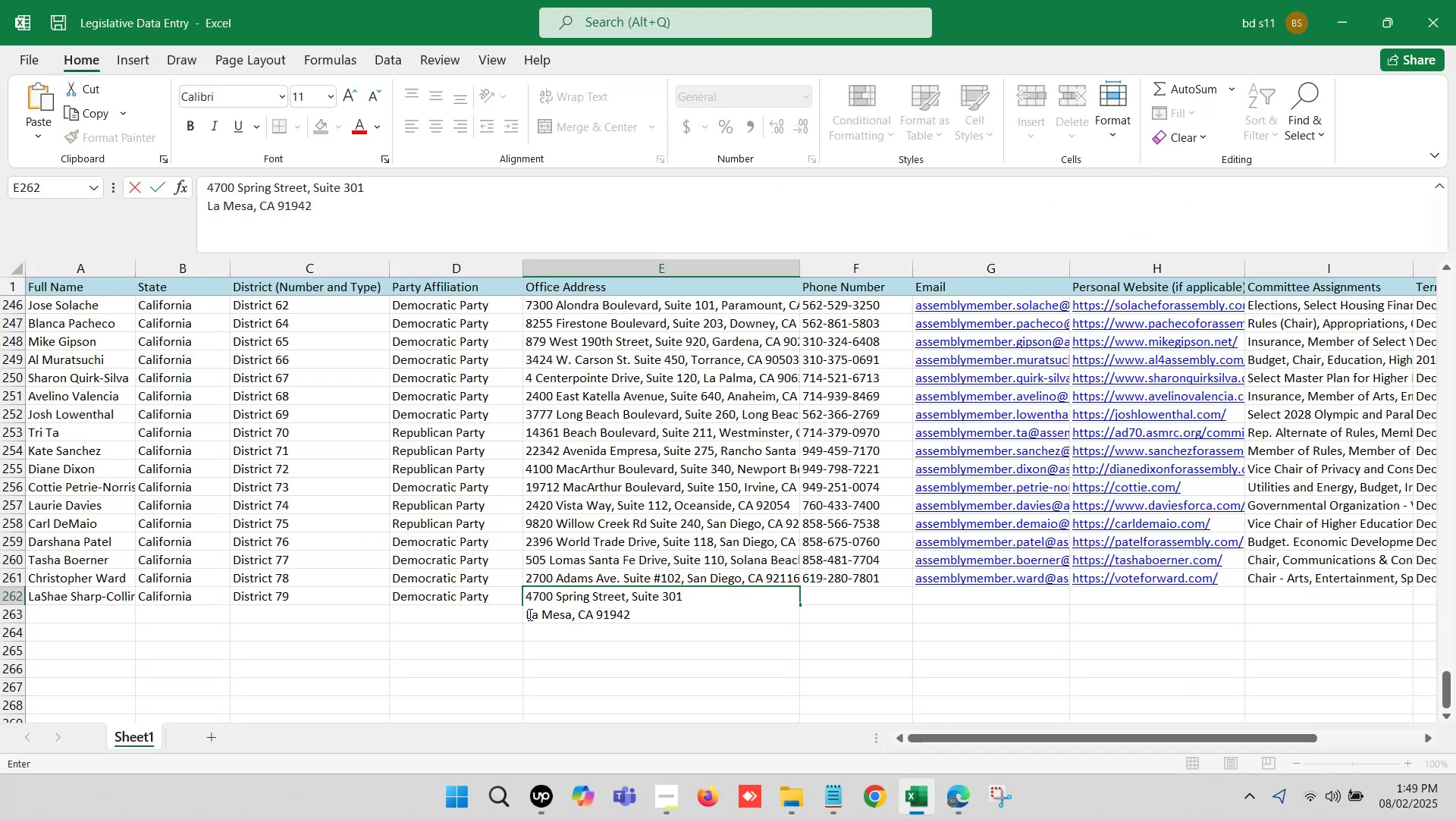 
left_click([528, 614])
 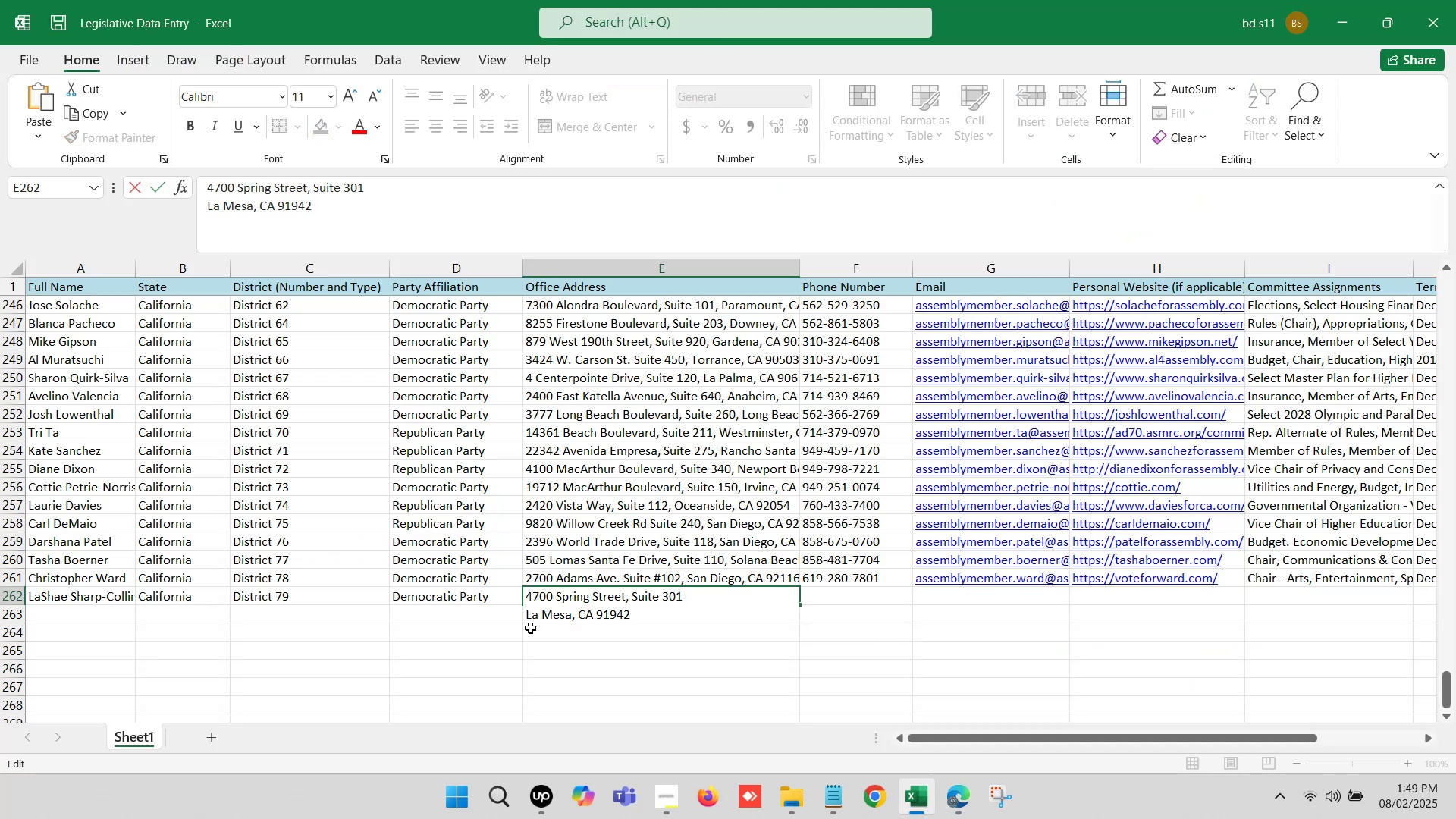 
key(Backspace)
 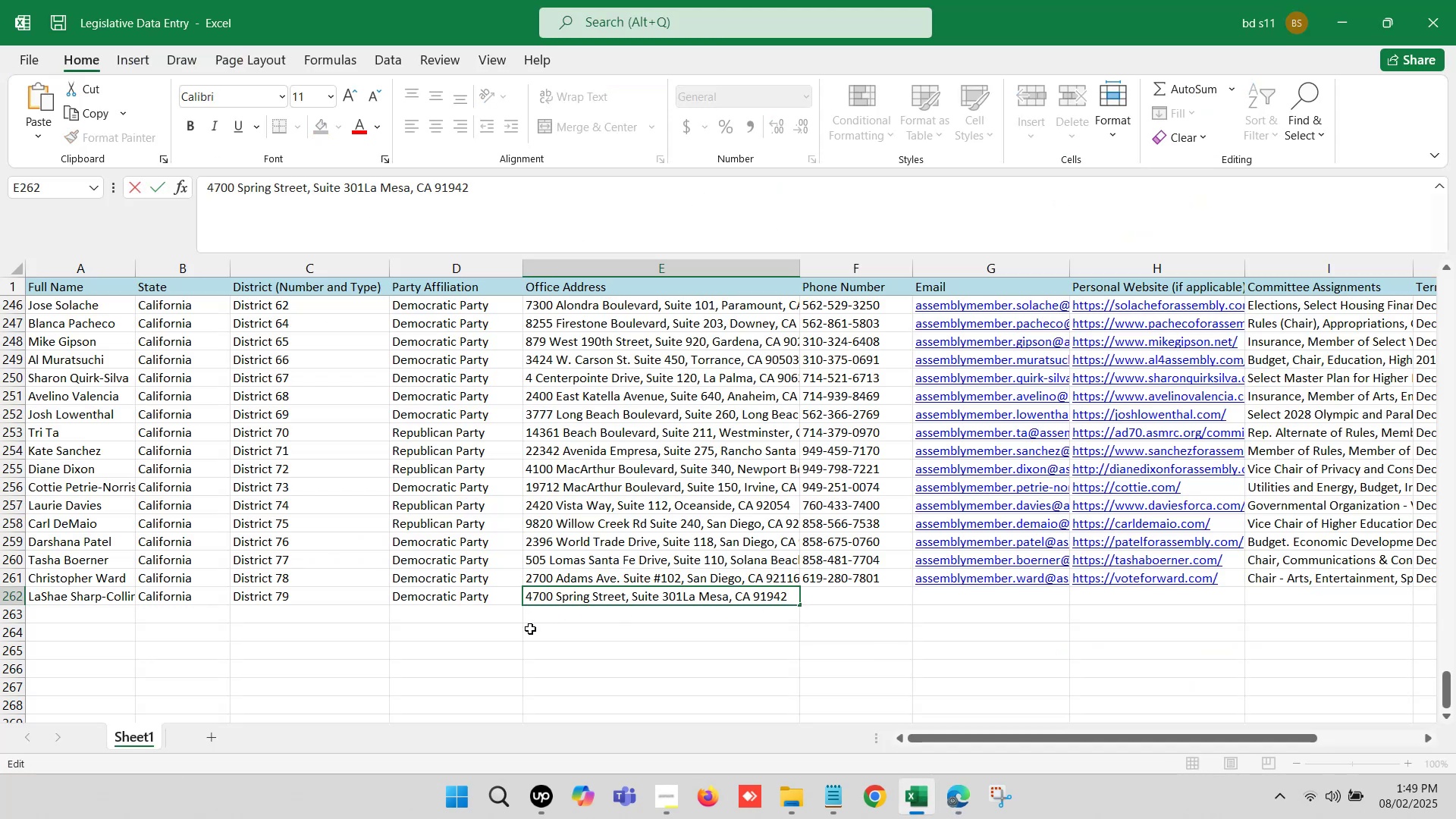 
key(Comma)
 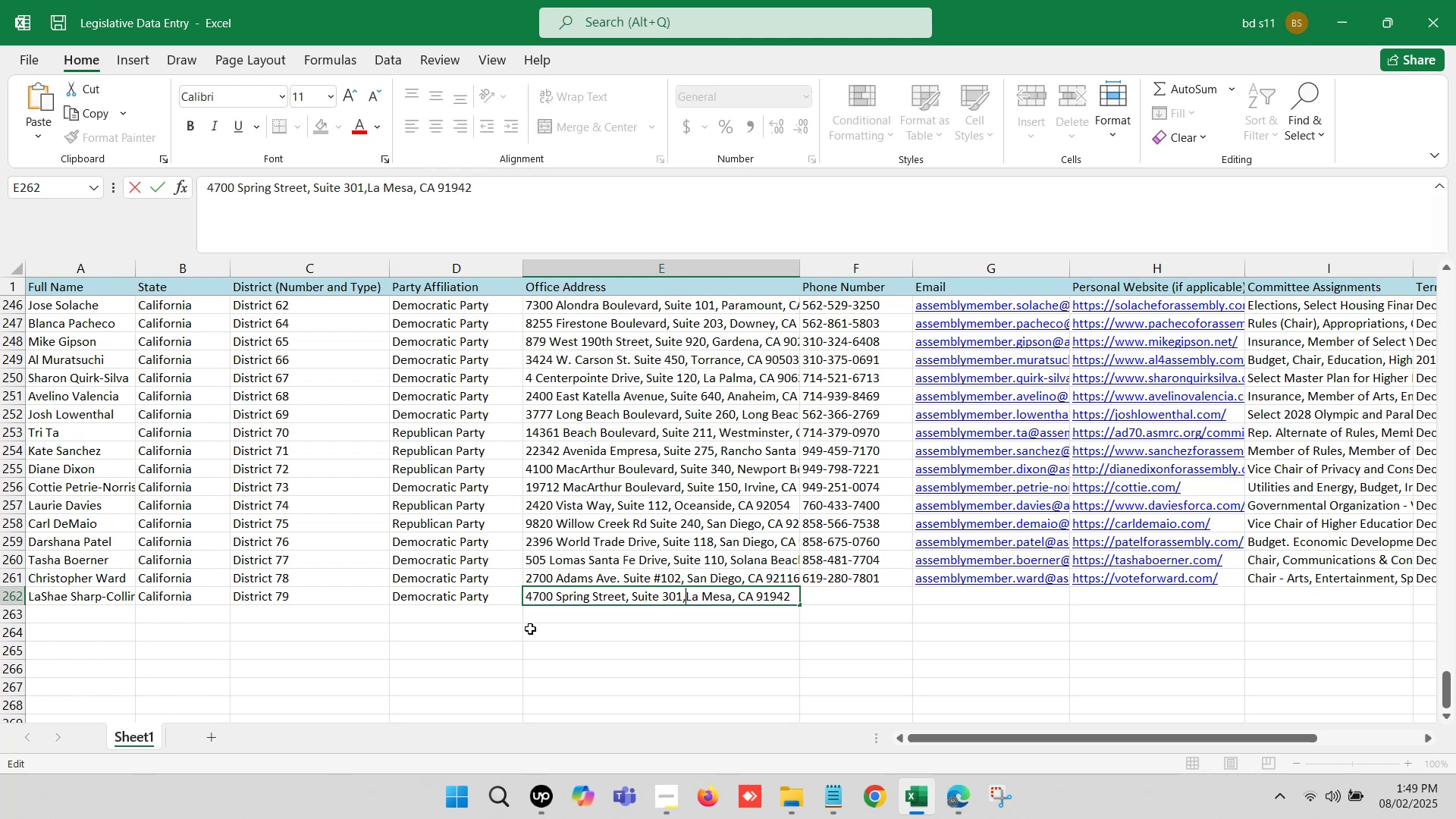 
key(Space)
 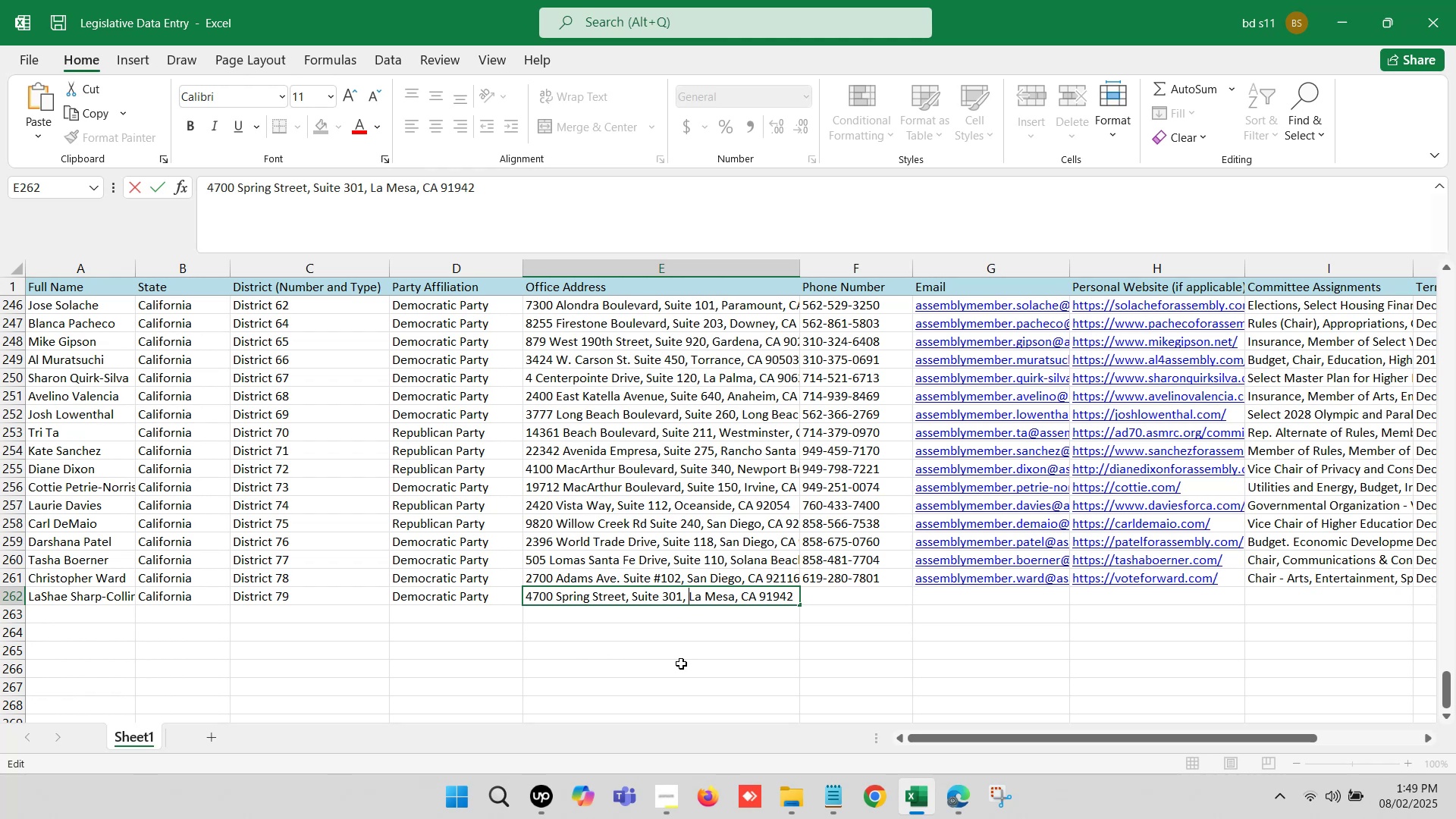 
left_click([709, 664])
 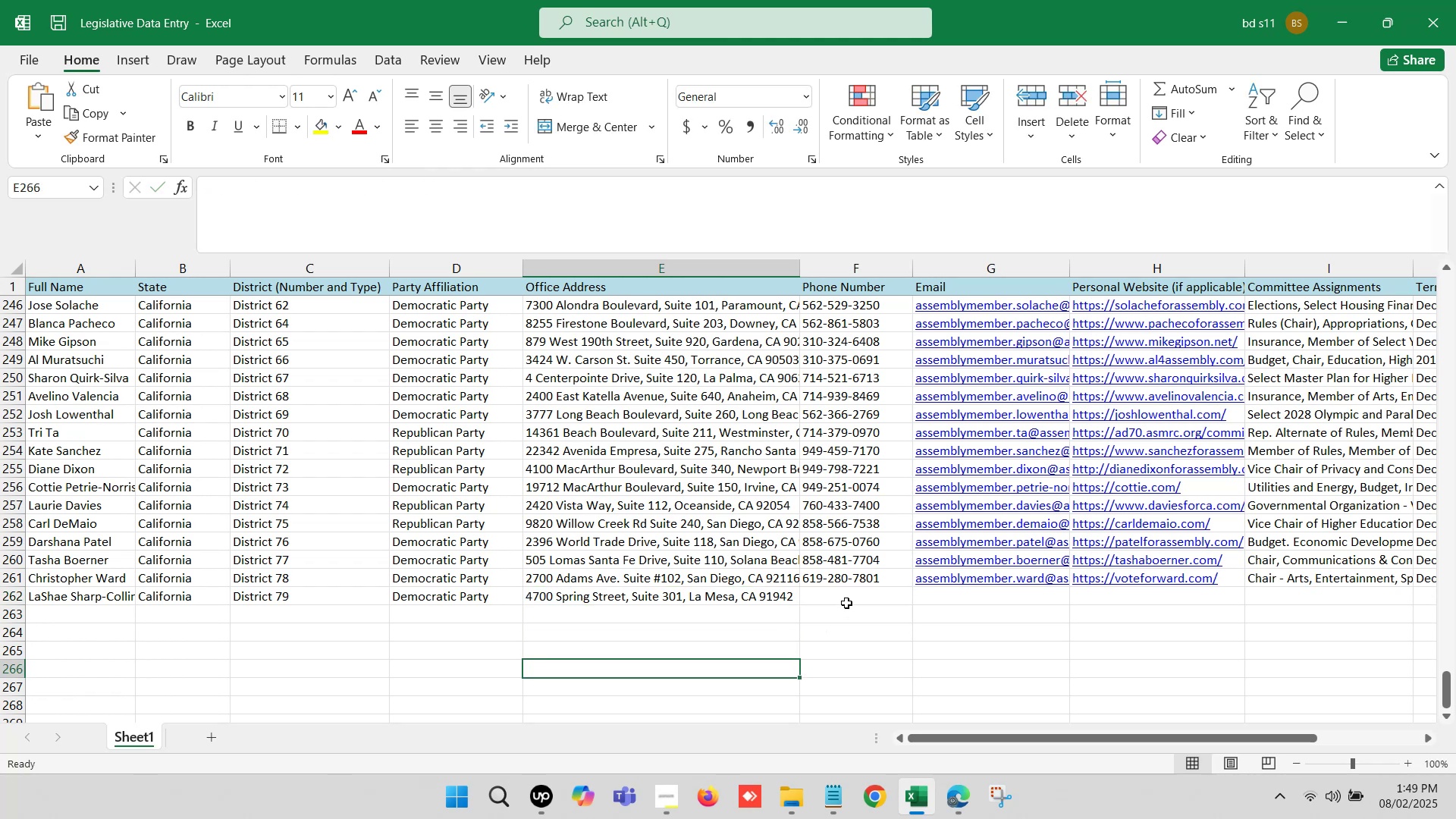 
left_click([844, 598])
 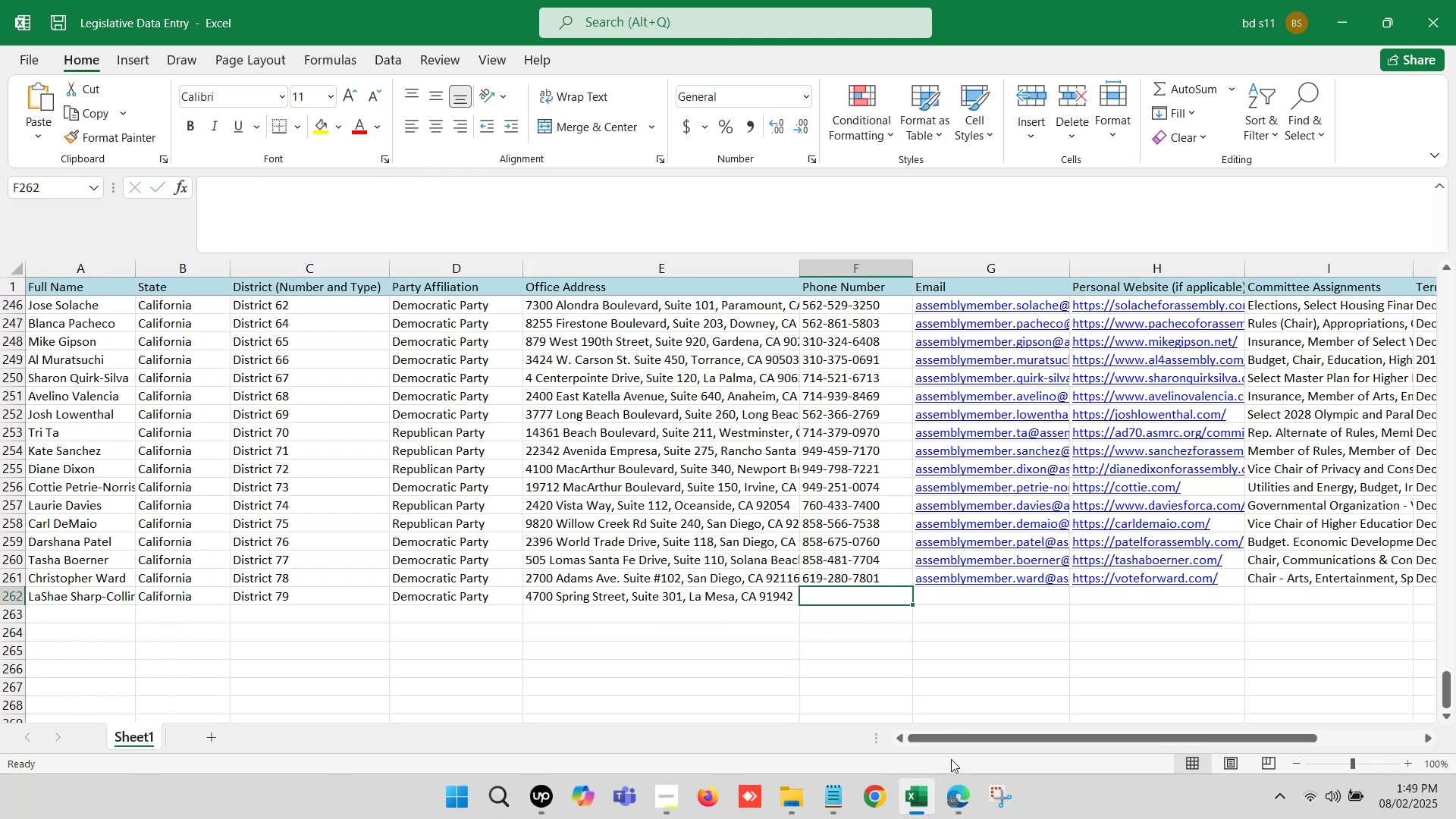 
left_click([952, 792])
 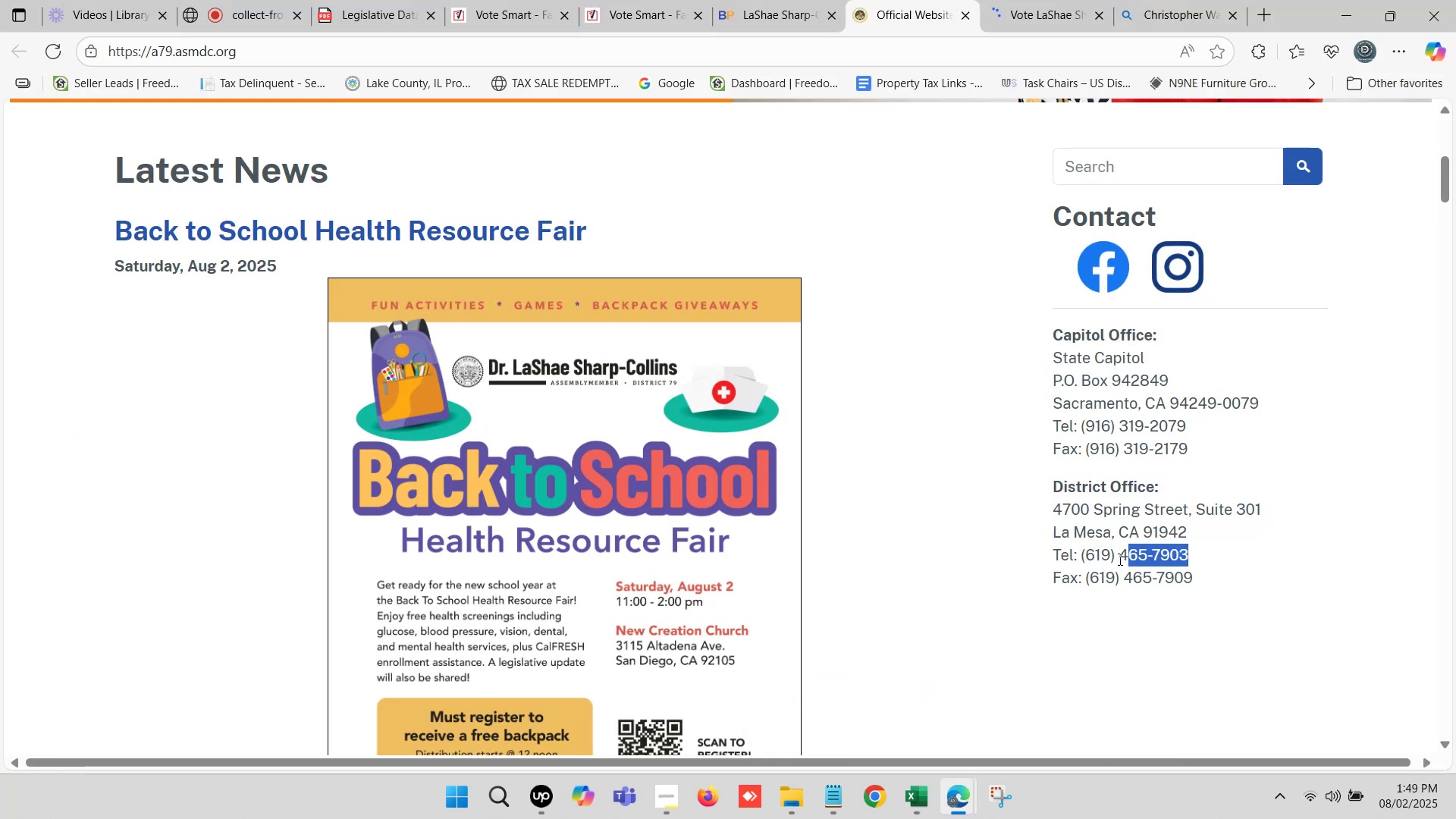 
key(Control+C)
 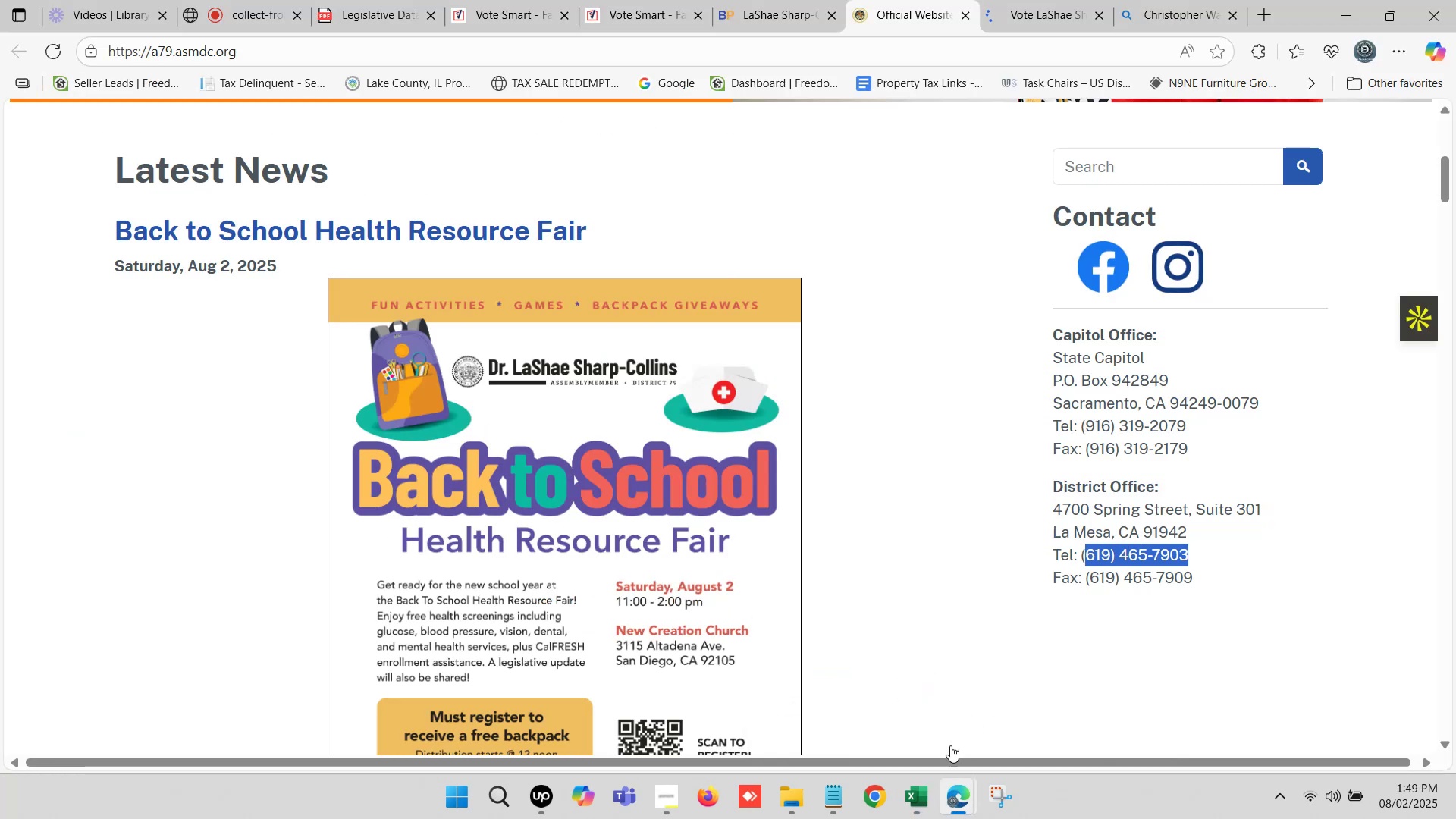 
key(Control+C)
 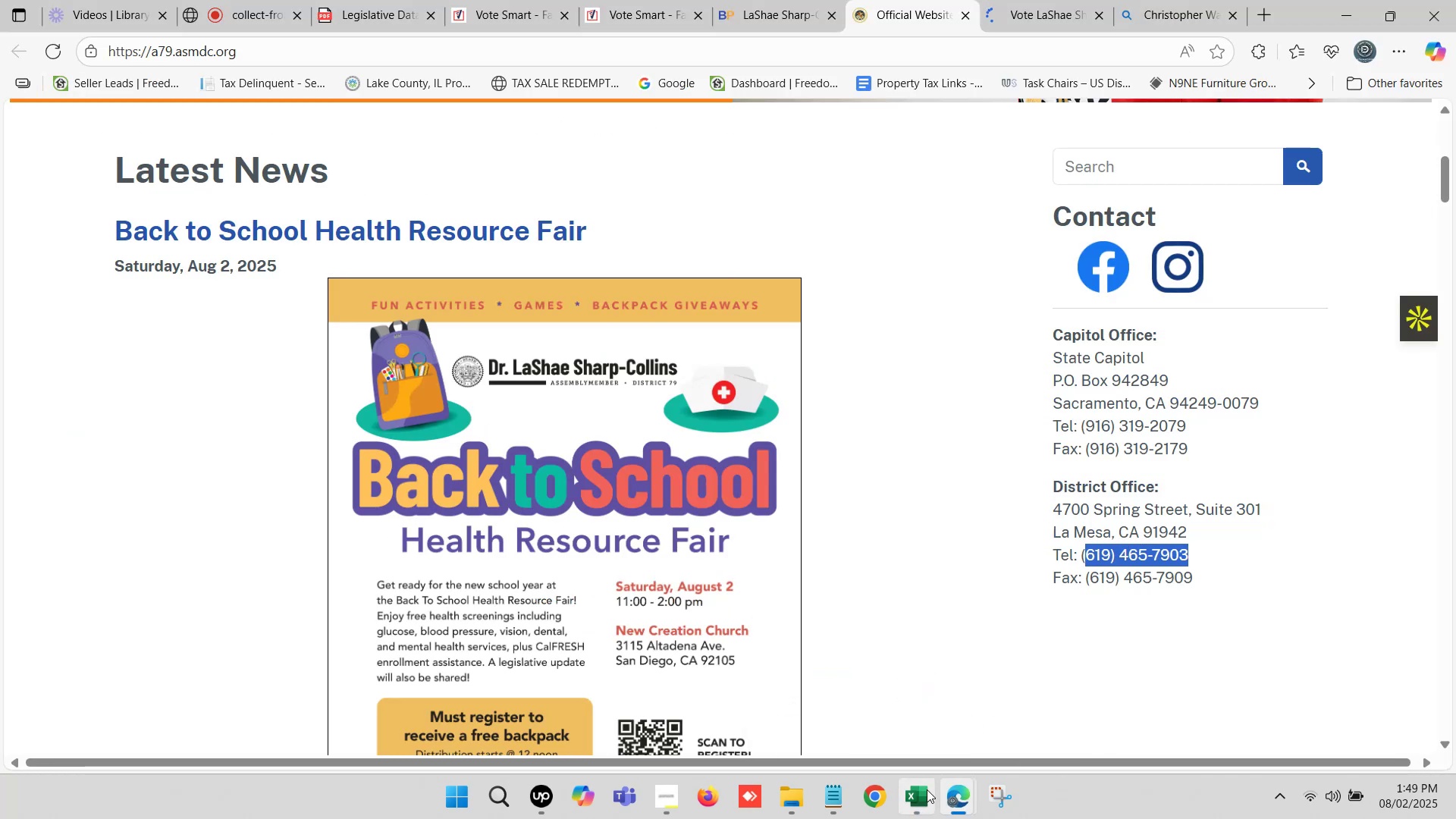 
left_click([927, 789])
 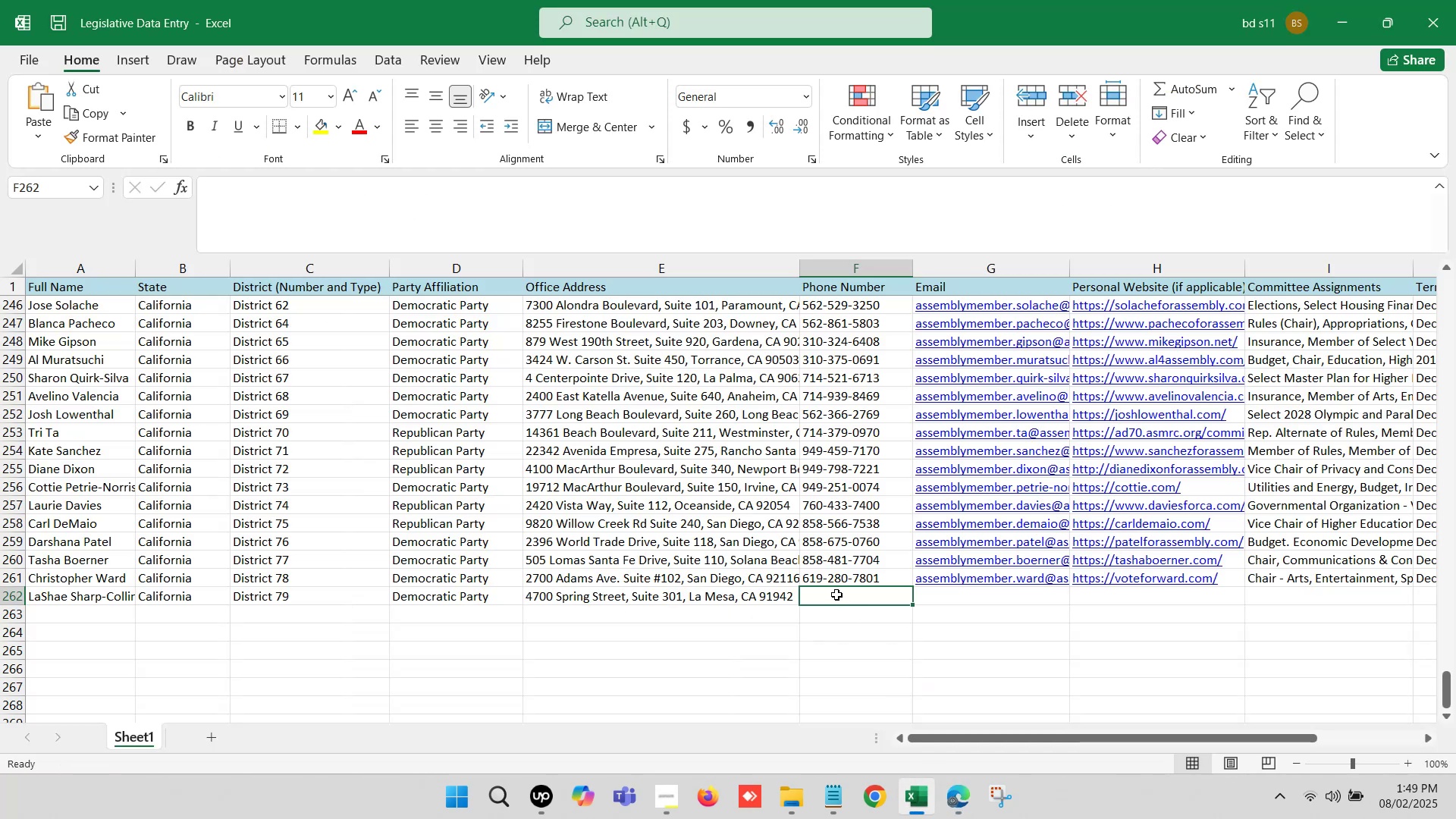 
left_click([834, 593])
 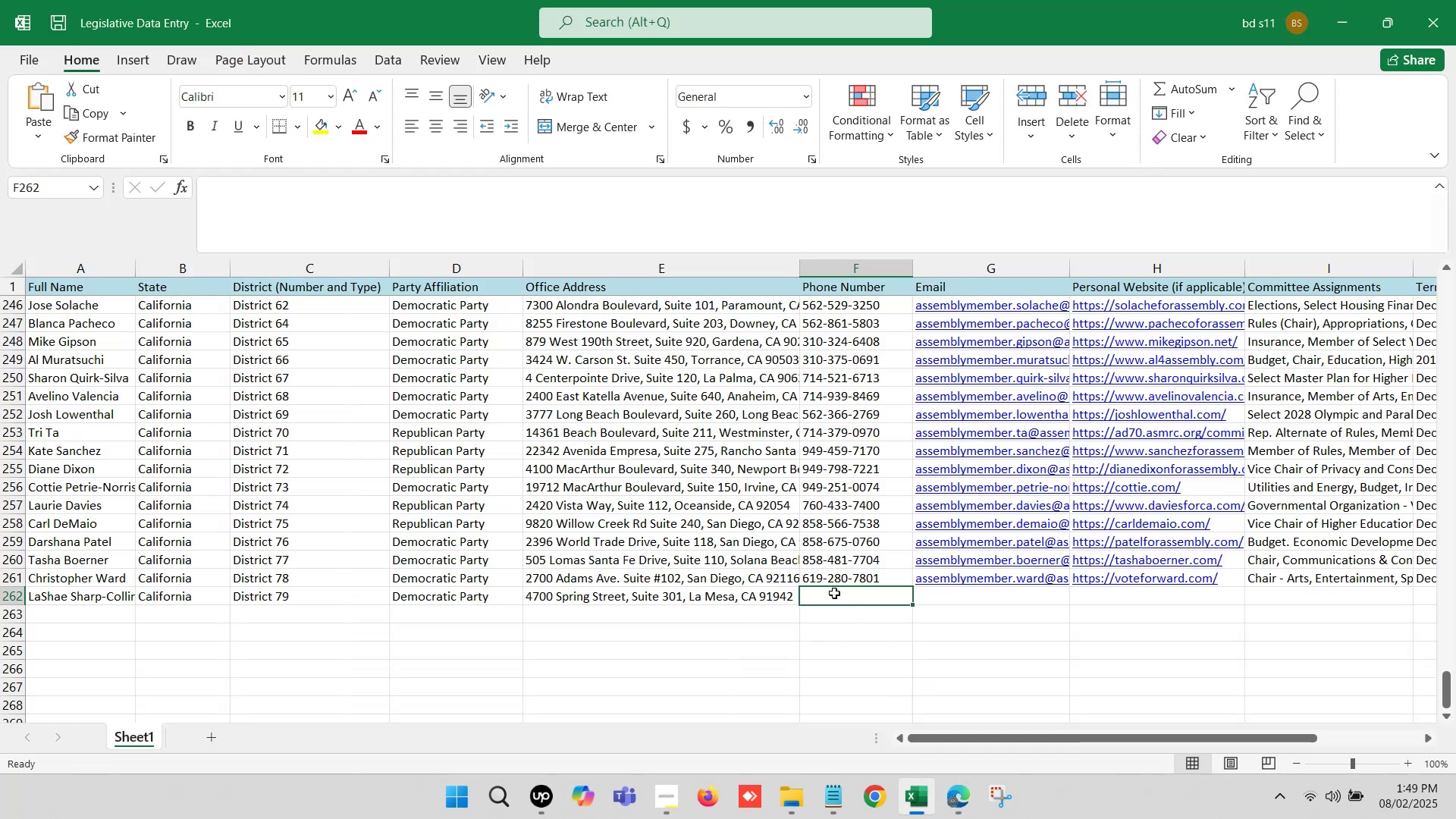 
key(Control+ControlLeft)
 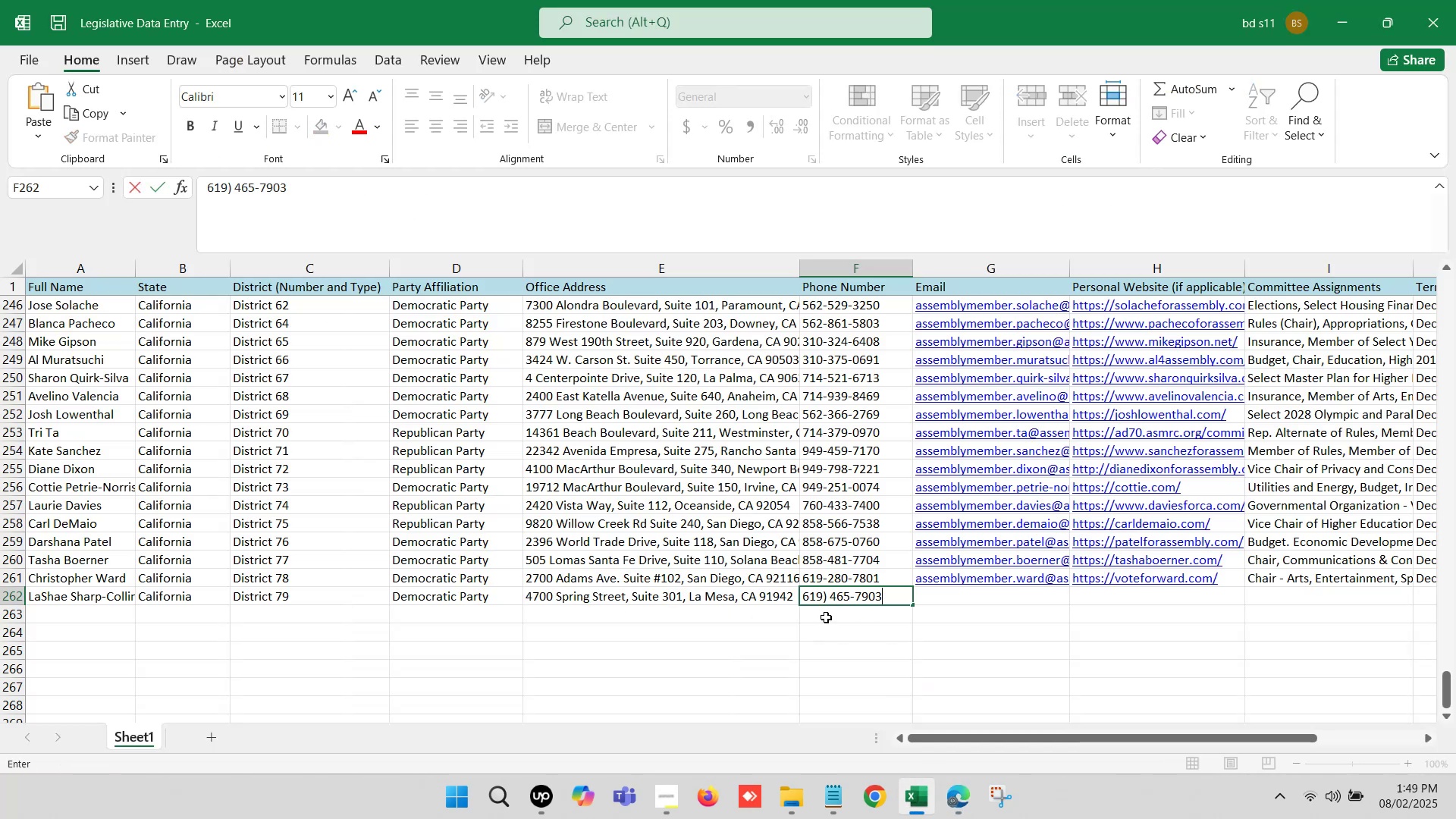 
double_click([834, 593])
 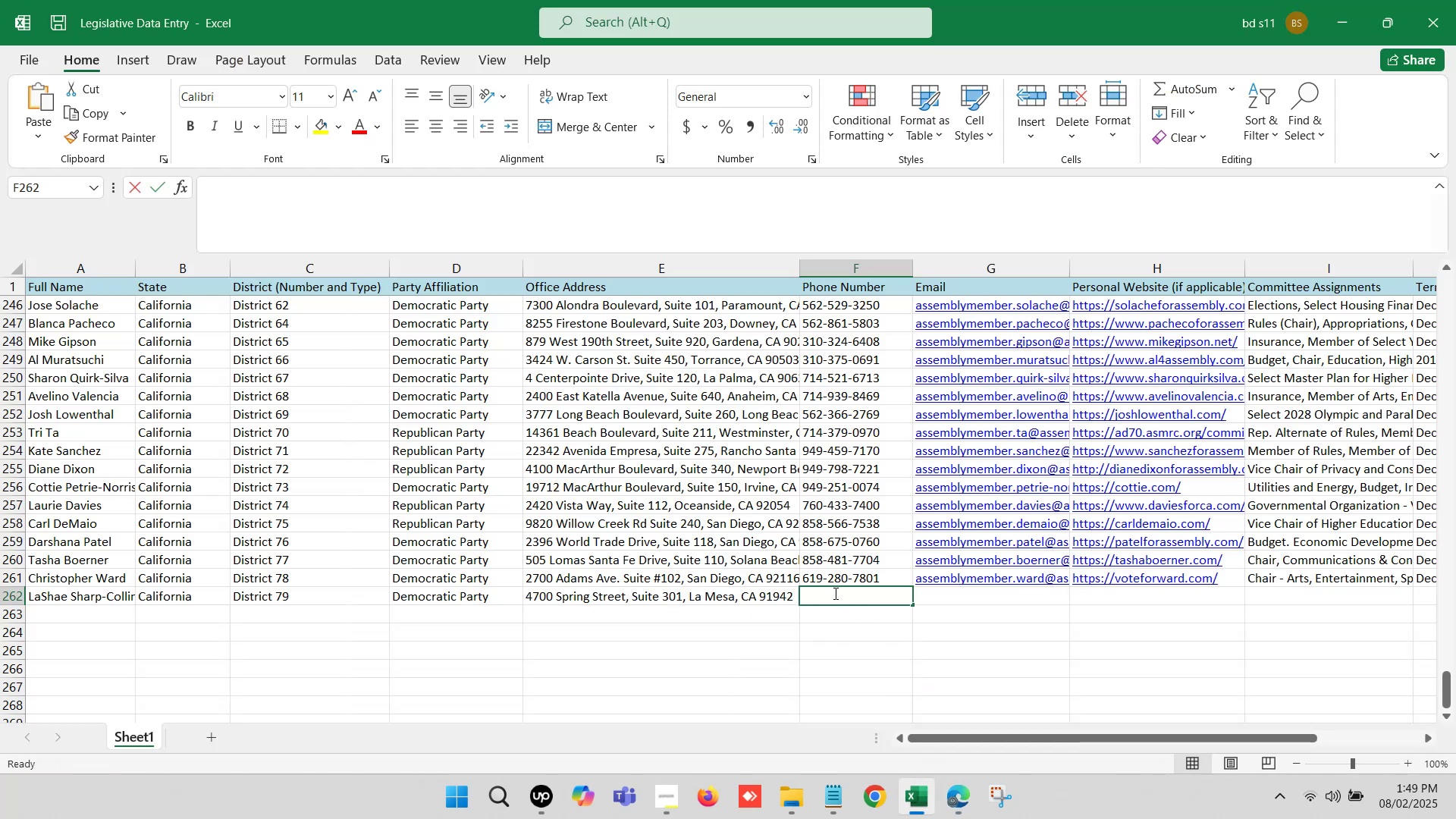 
key(Control+V)
 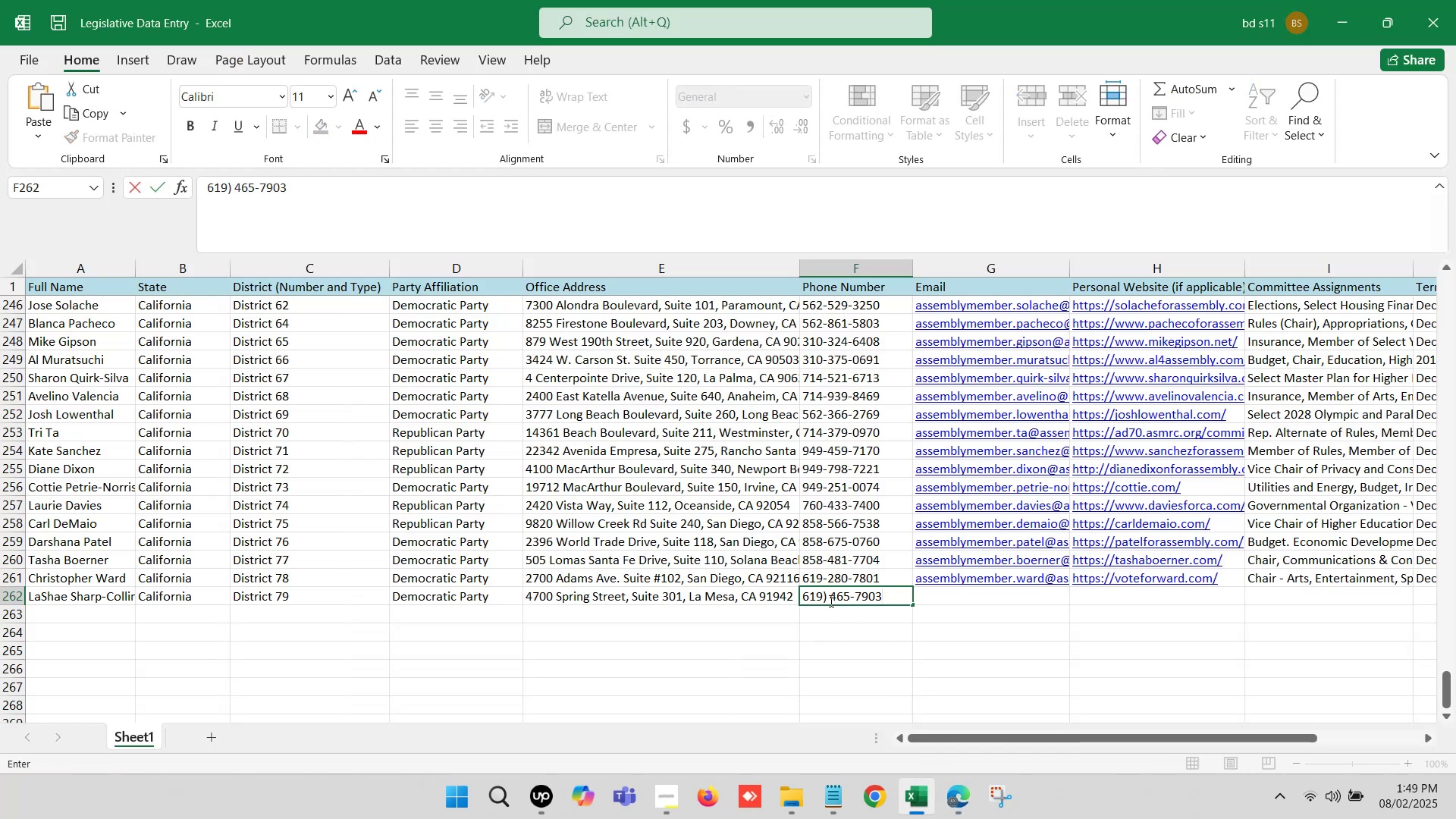 
left_click([831, 600])
 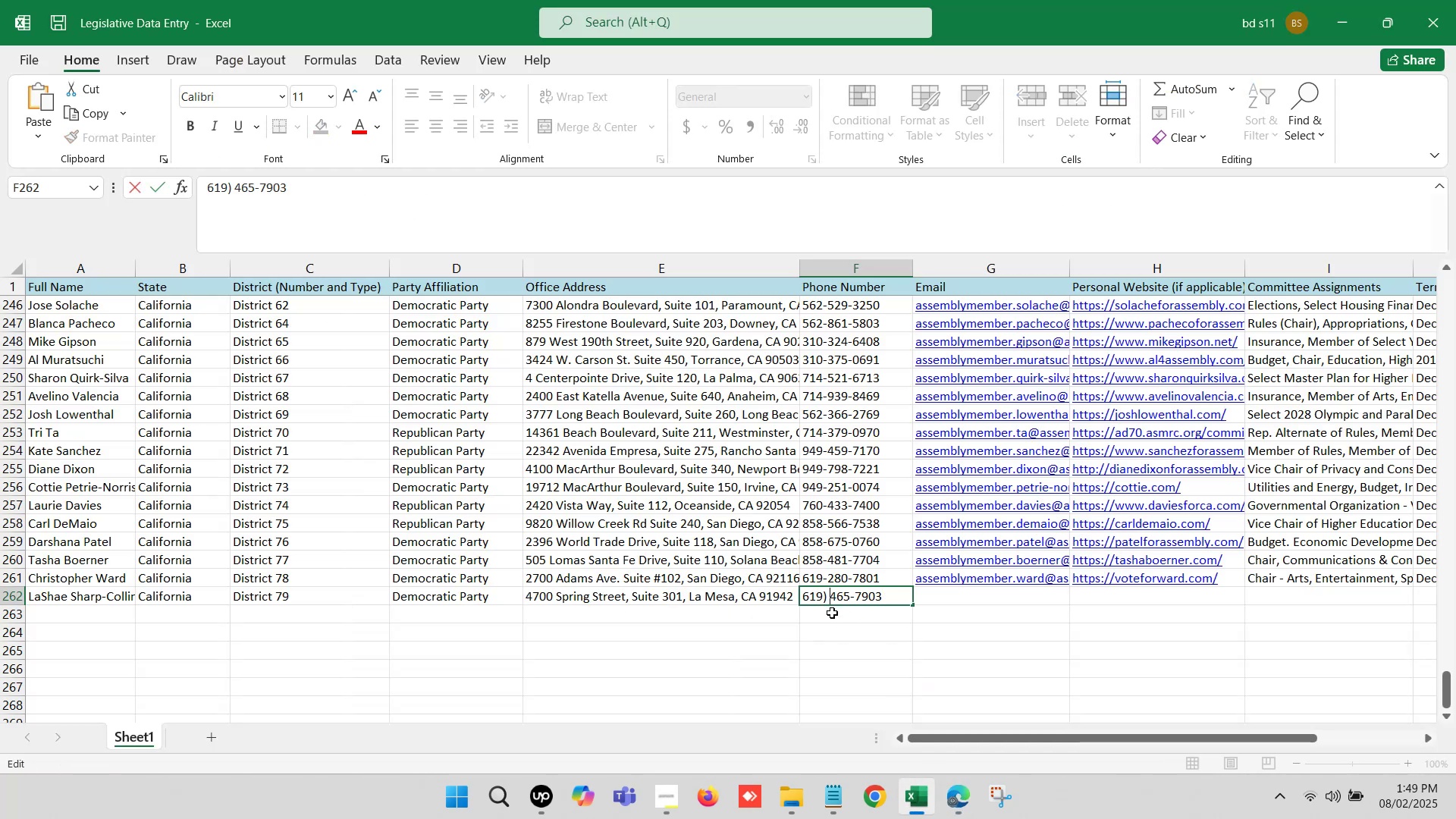 
key(Backspace)
 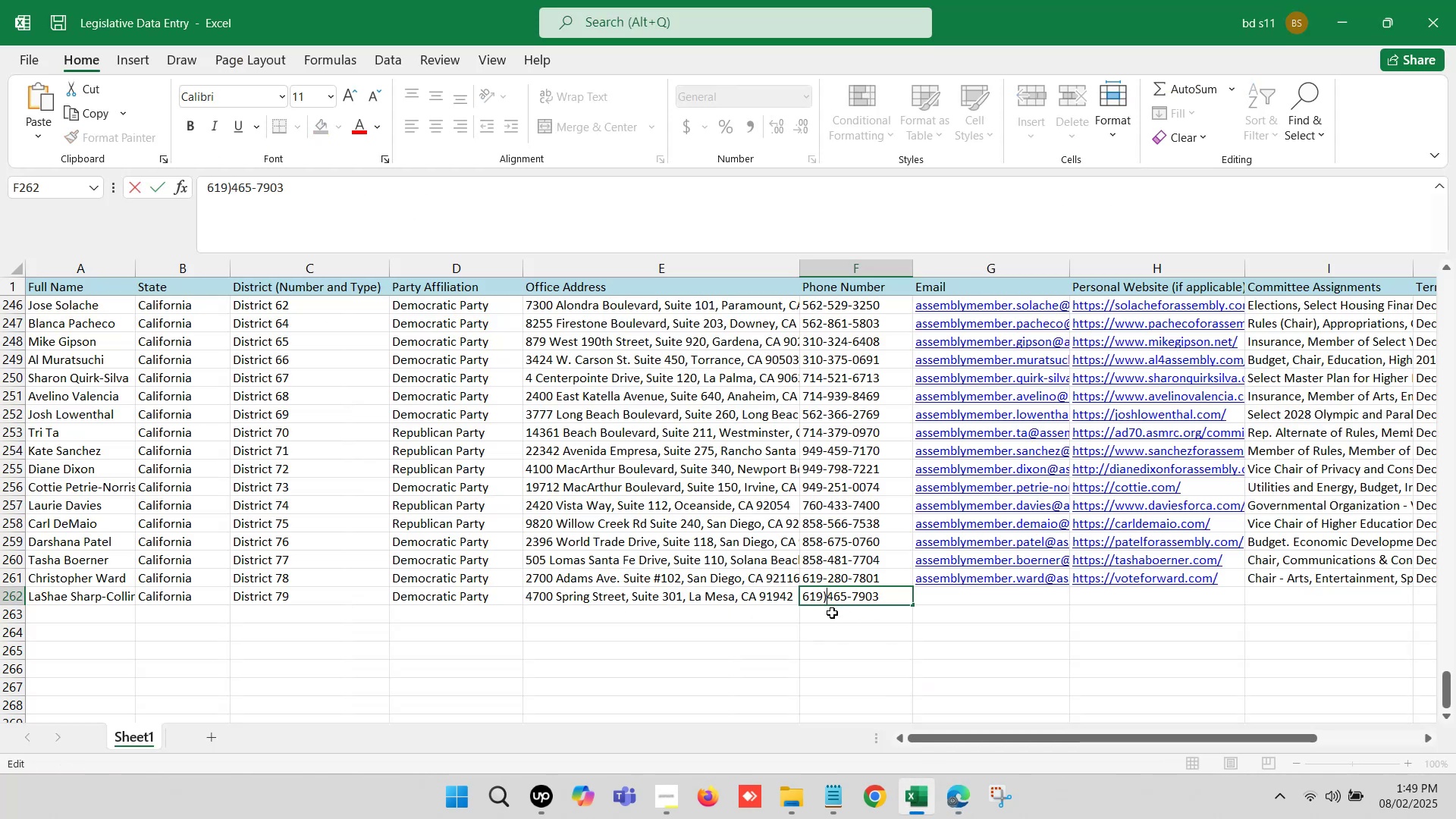 
key(Backspace)
 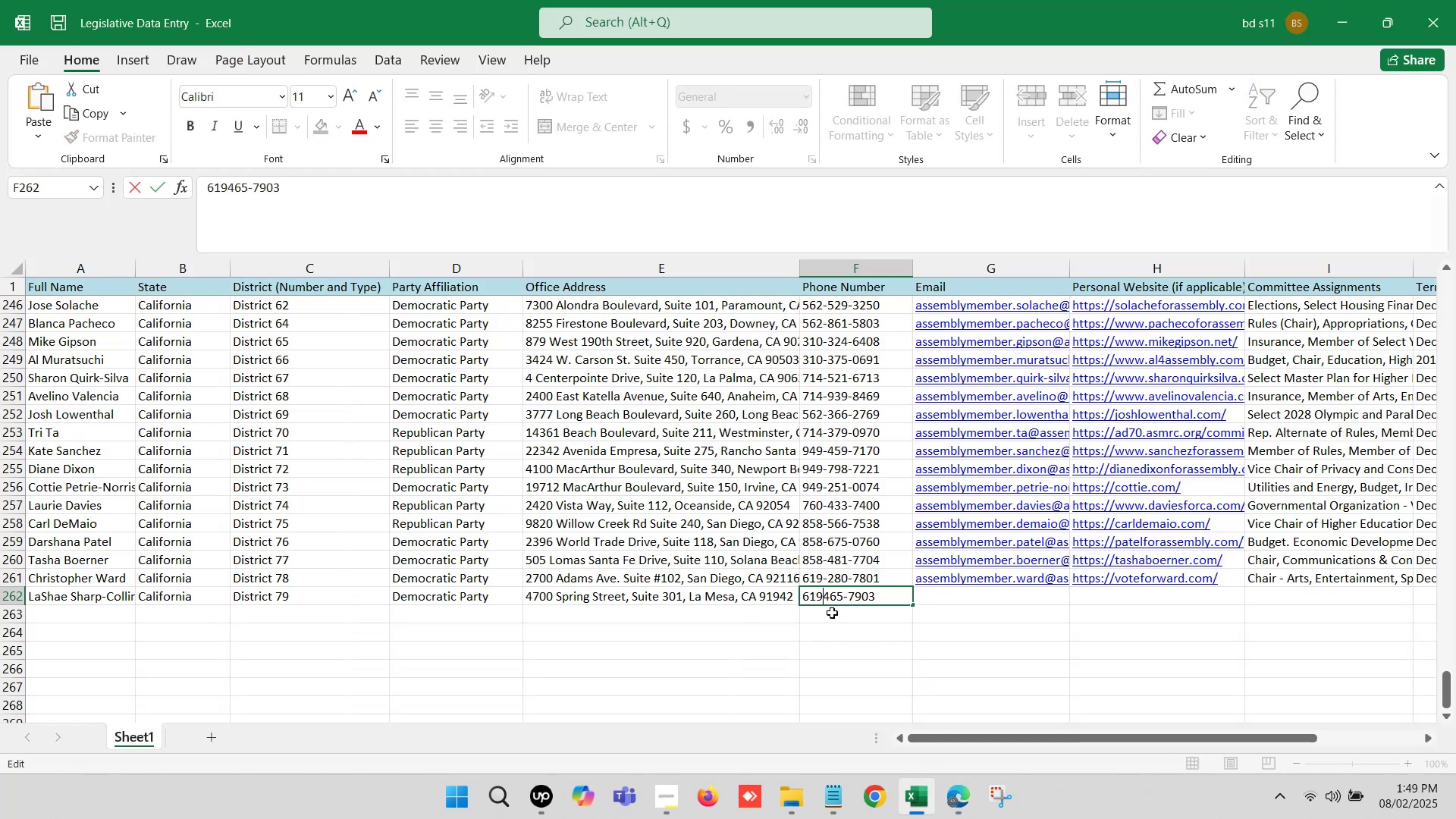 
key(Minus)
 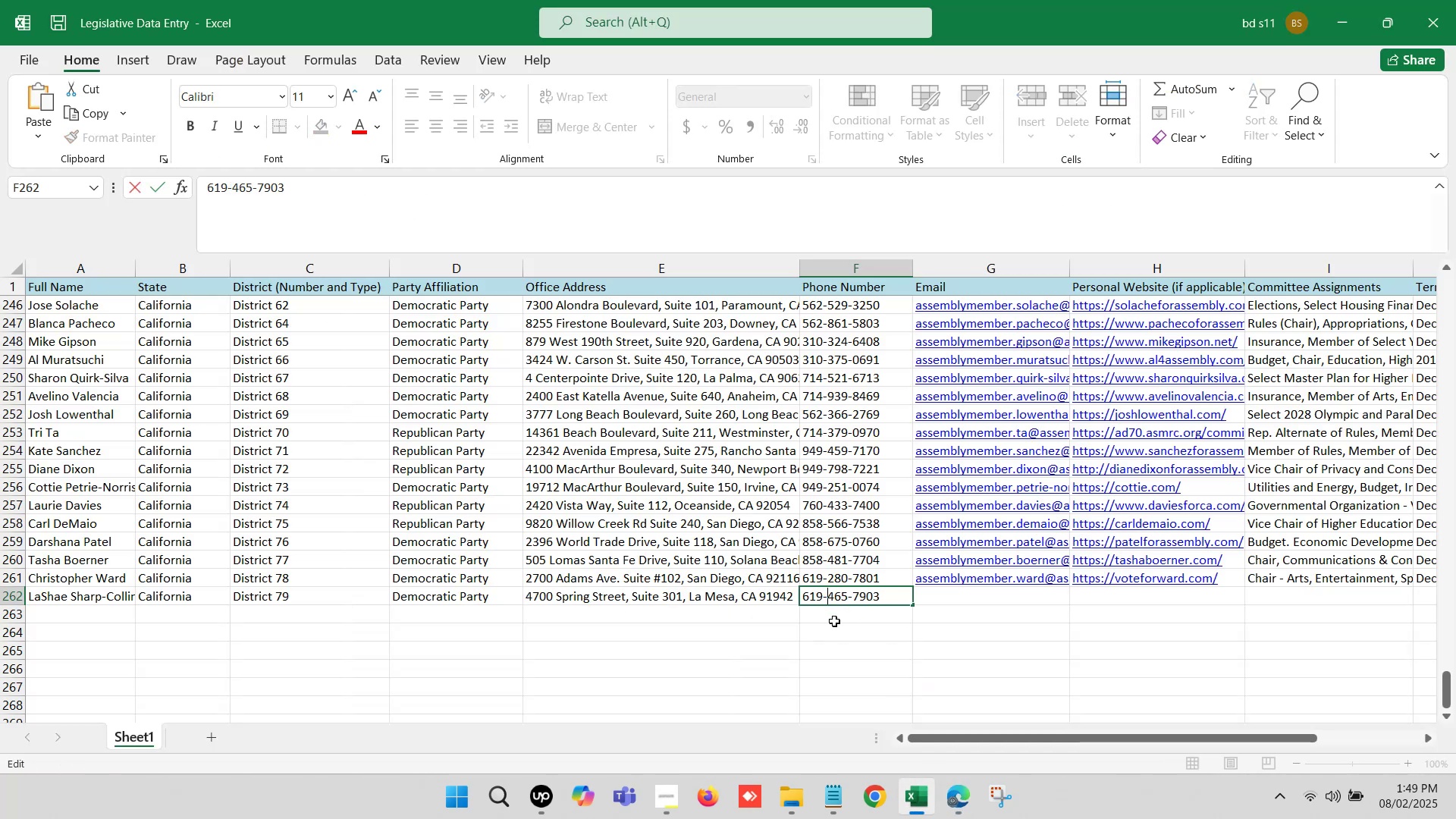 
left_click([836, 621])
 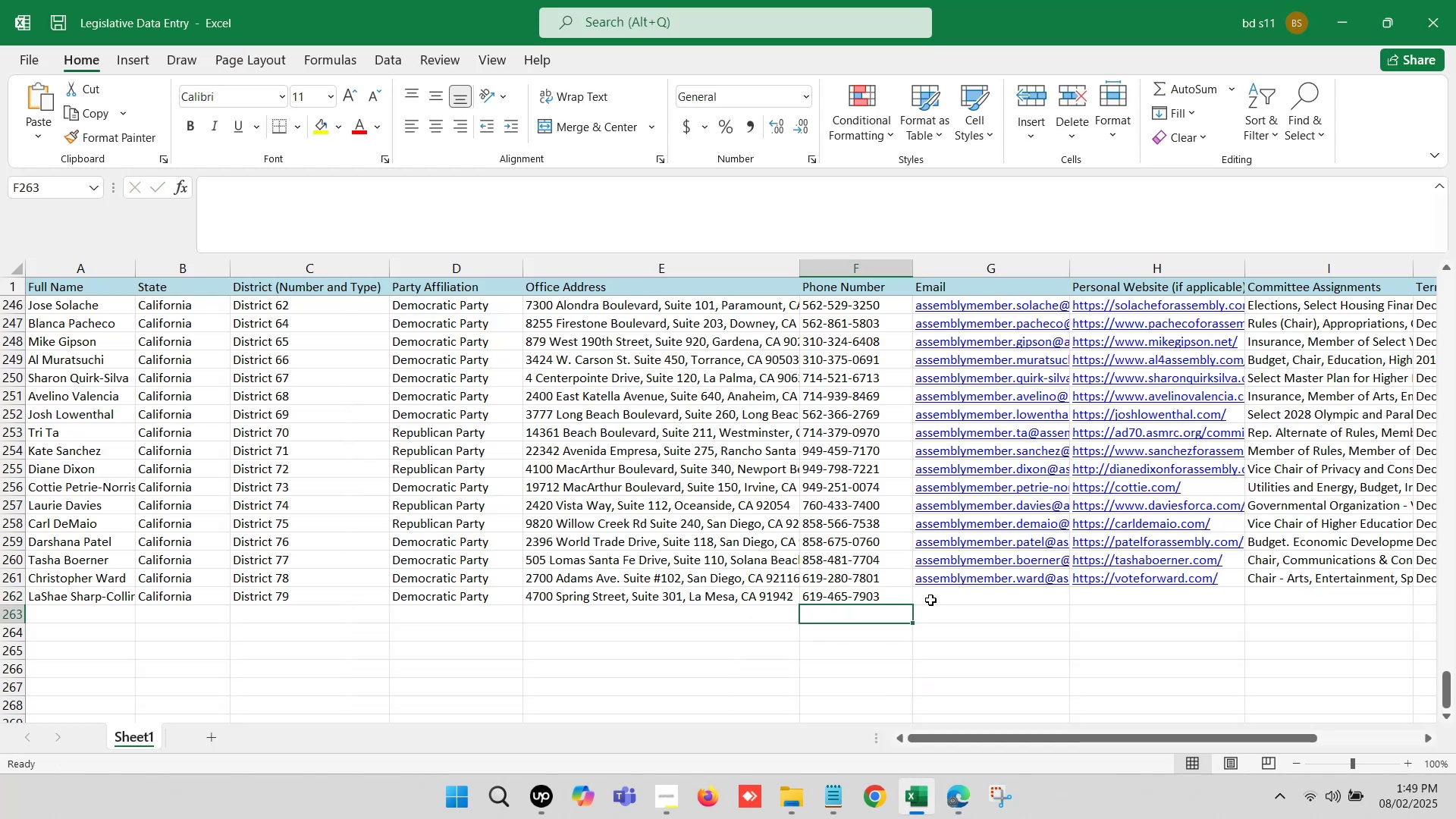 
left_click([934, 597])
 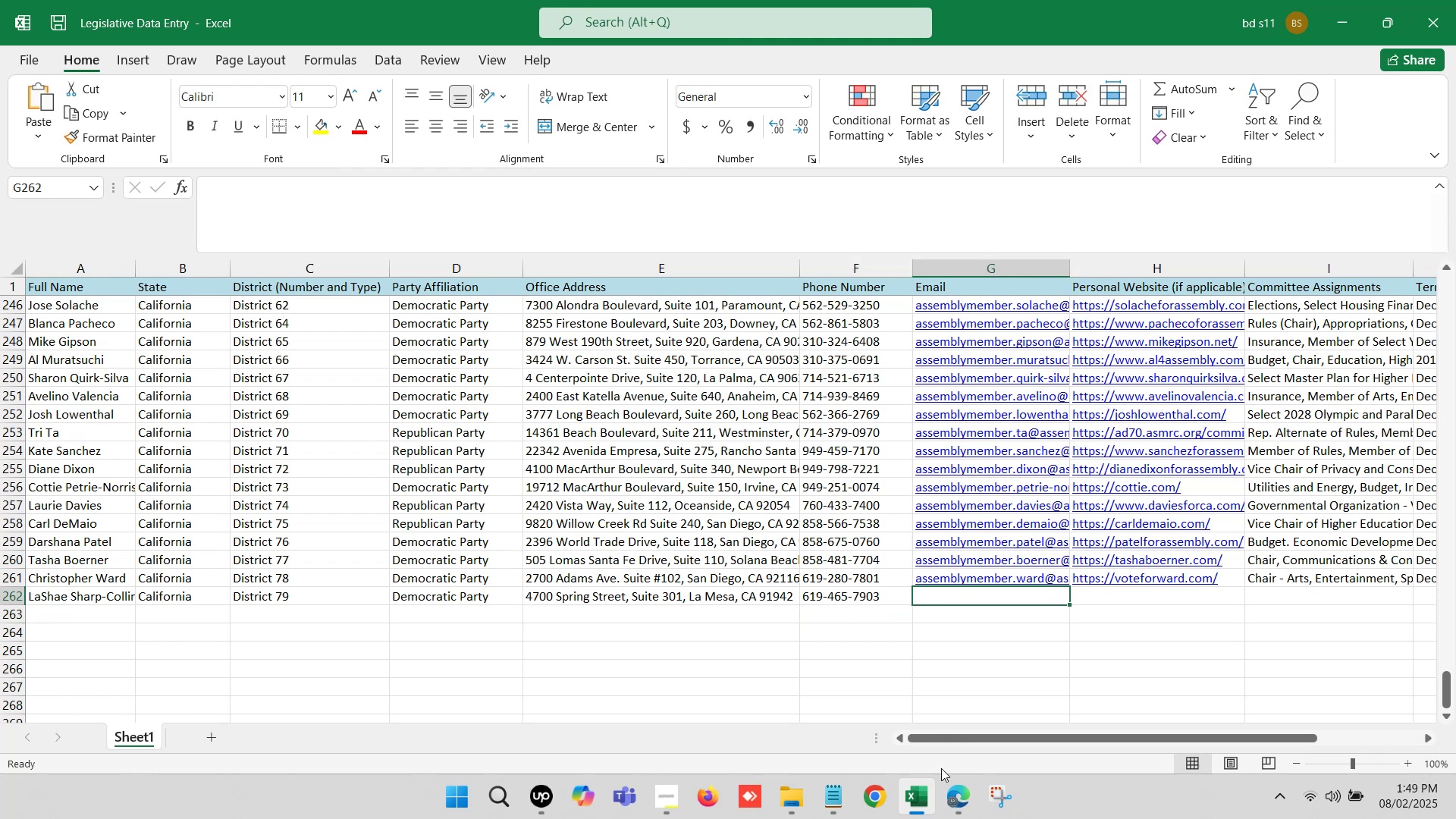 
left_click([952, 792])
 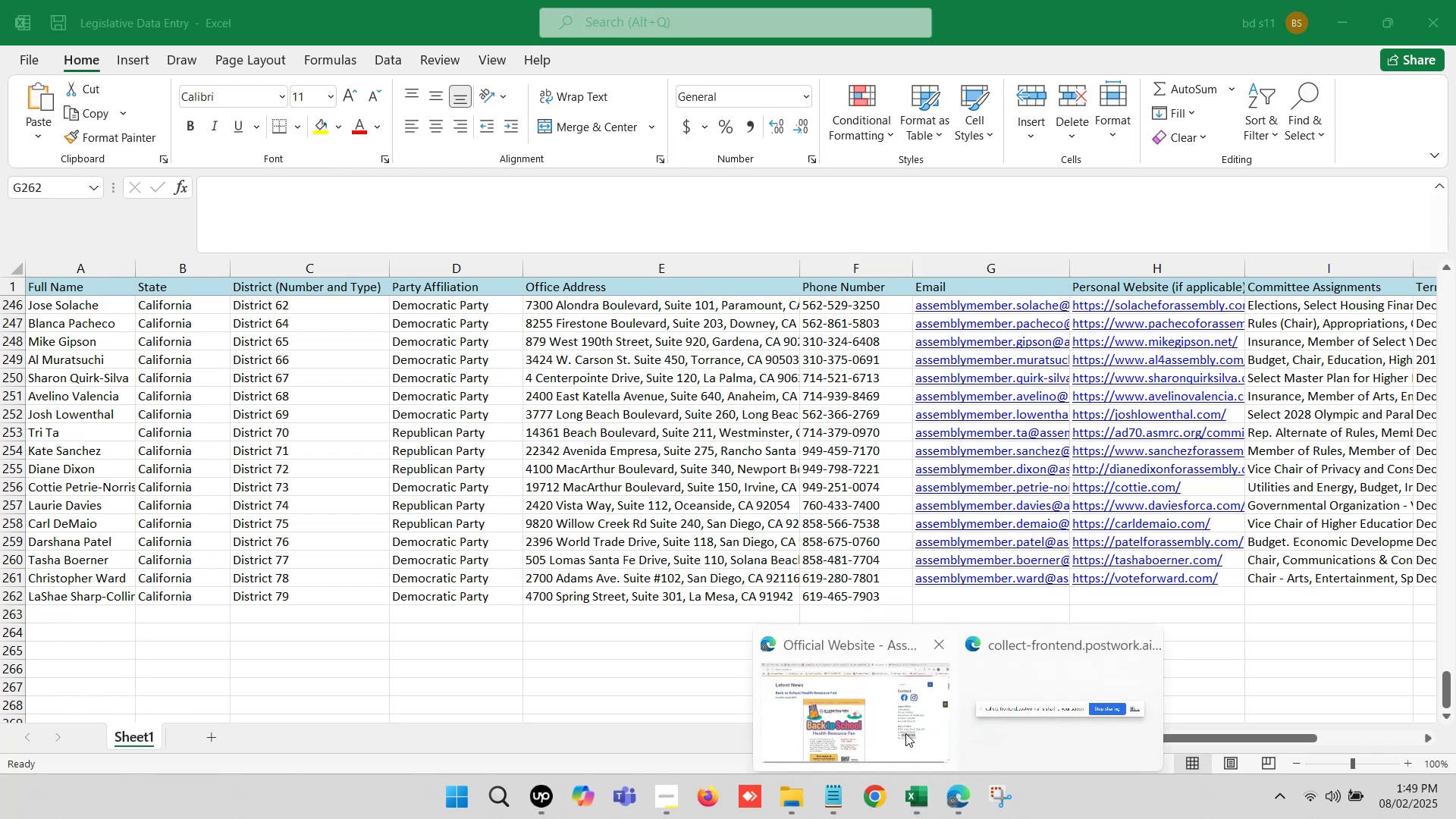 
left_click([883, 713])
 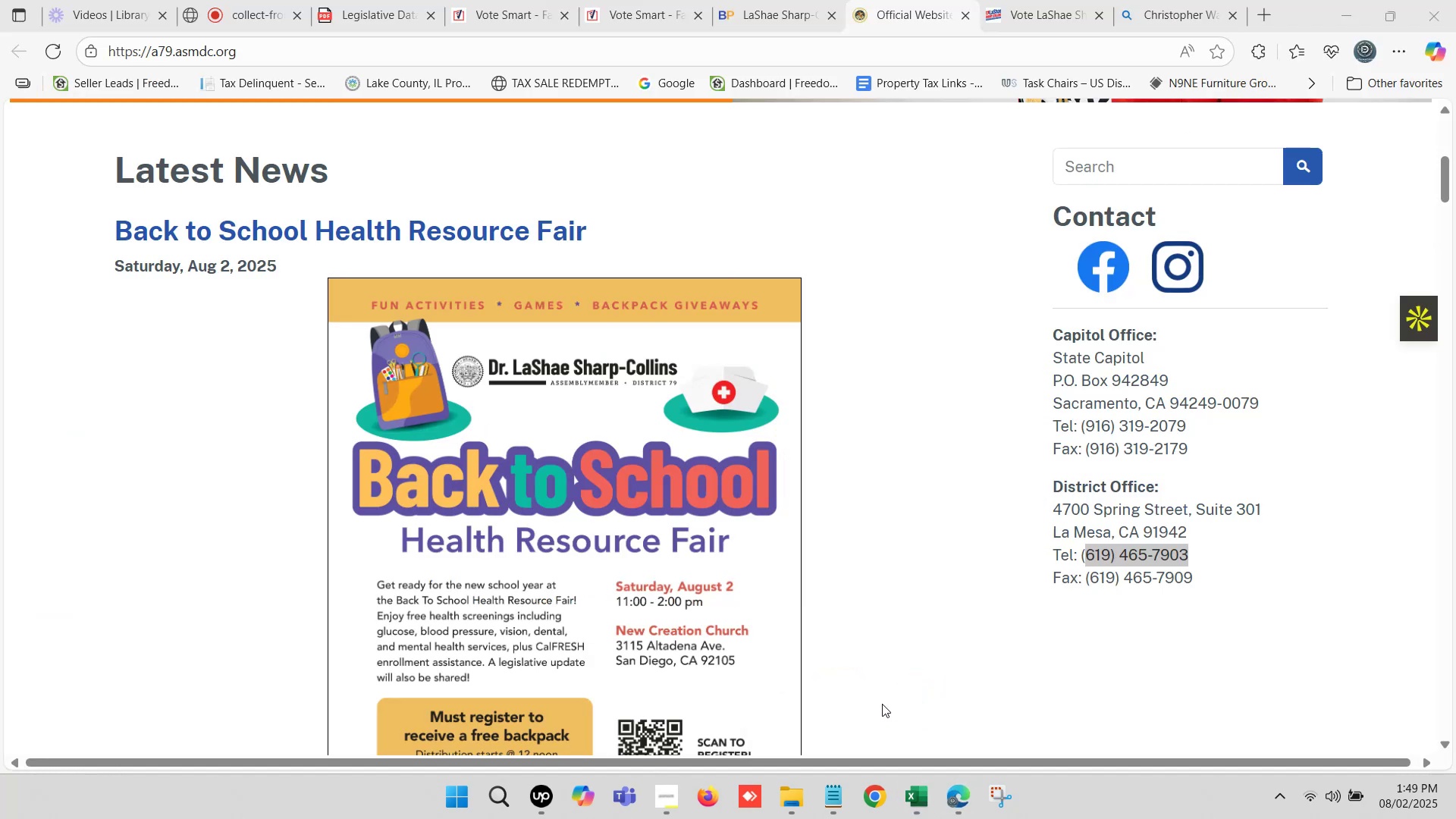 
scroll: coordinate [836, 347], scroll_direction: up, amount: 7.0
 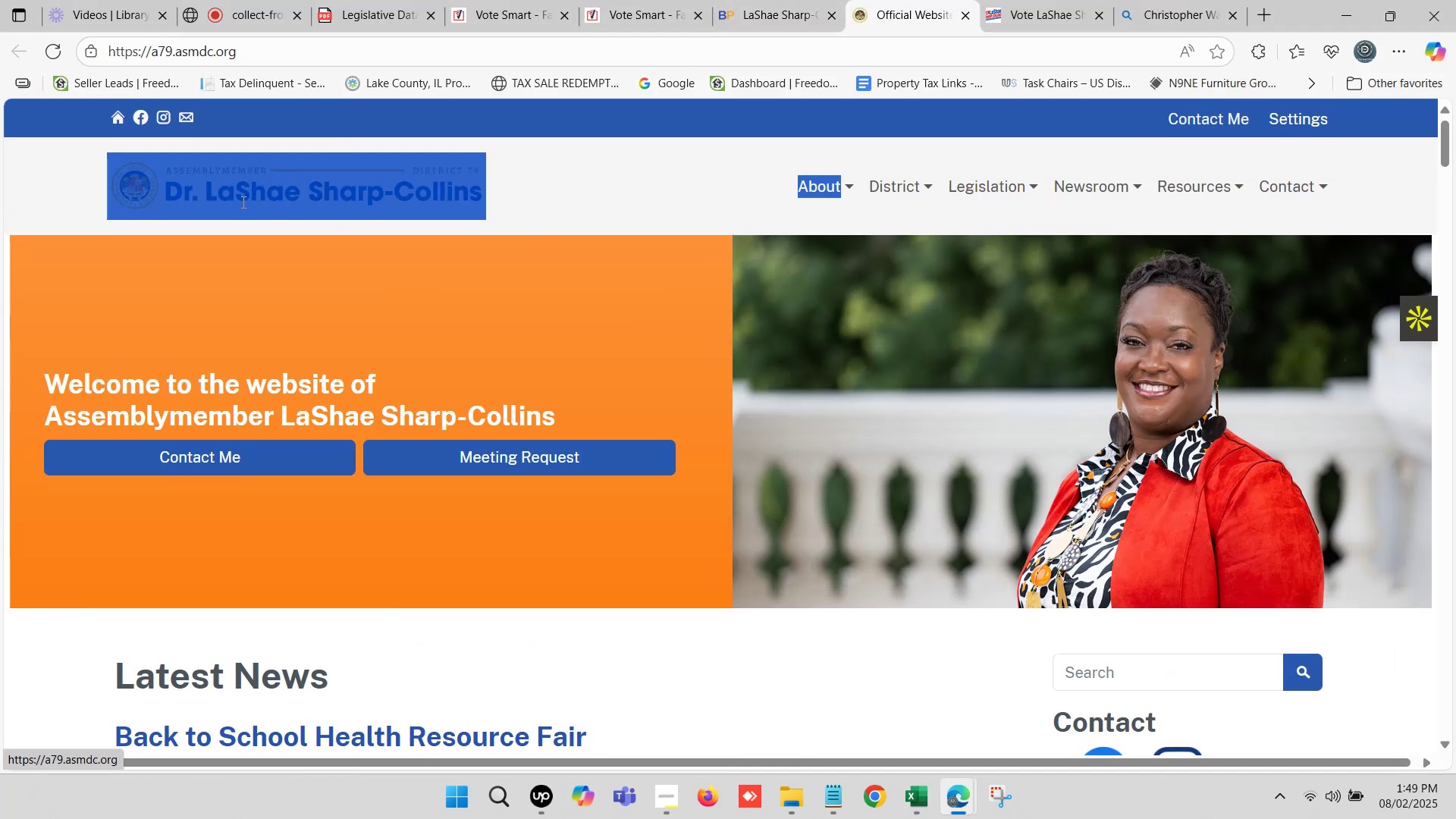 
left_click([764, 0])
 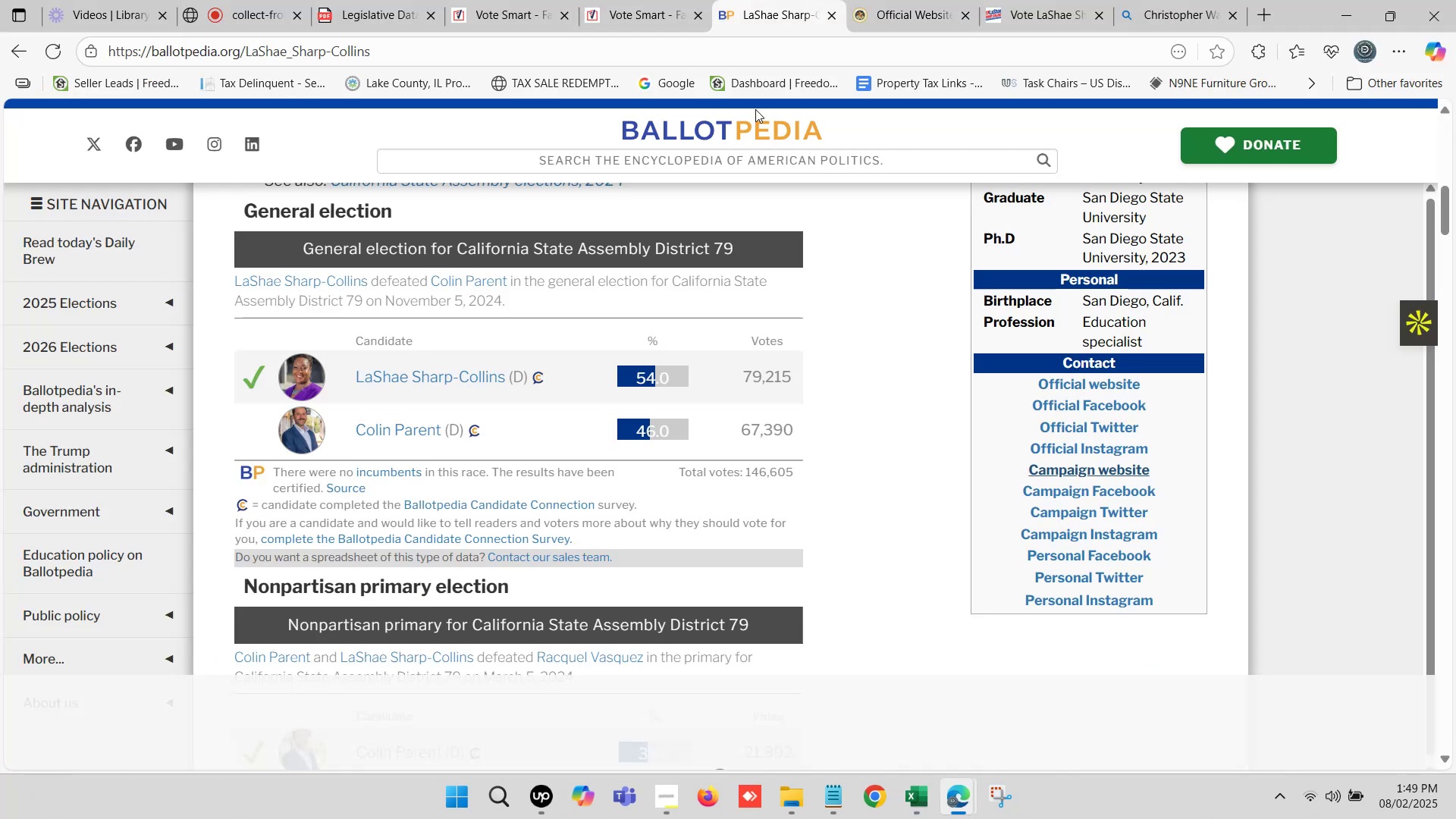 
scroll: coordinate [759, 315], scroll_direction: up, amount: 10.0
 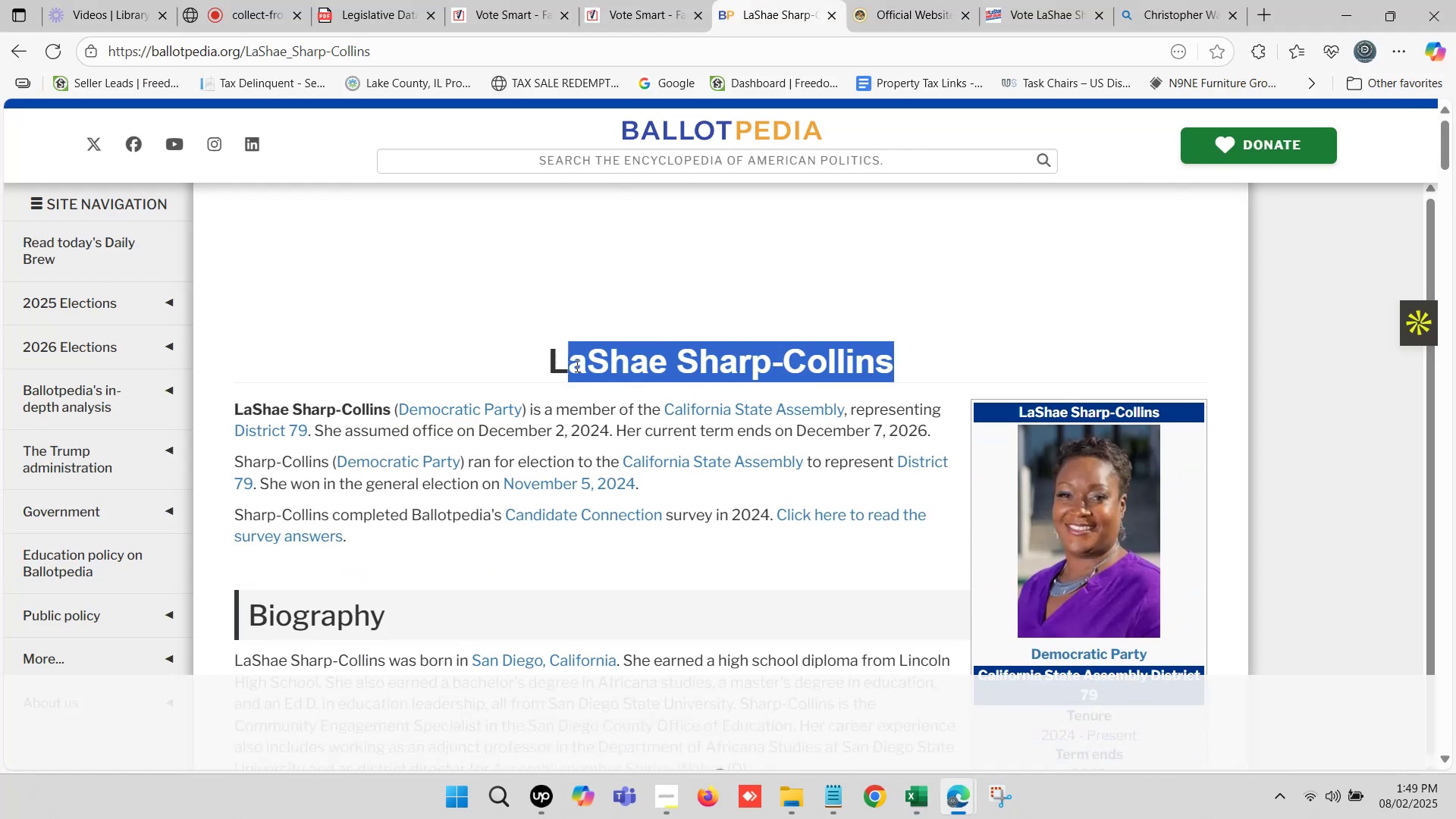 
key(Control+C)
 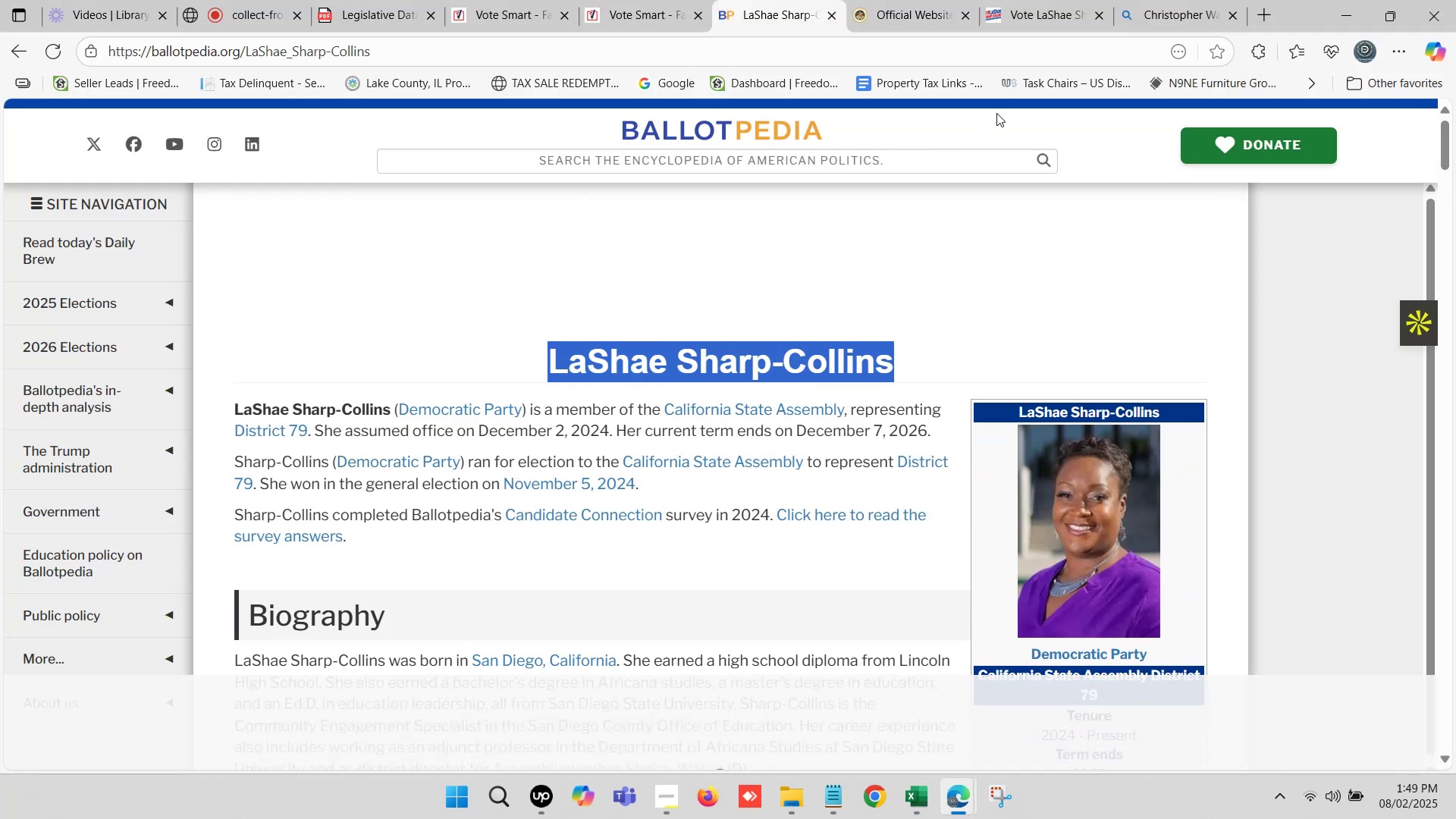 
key(Control+C)
 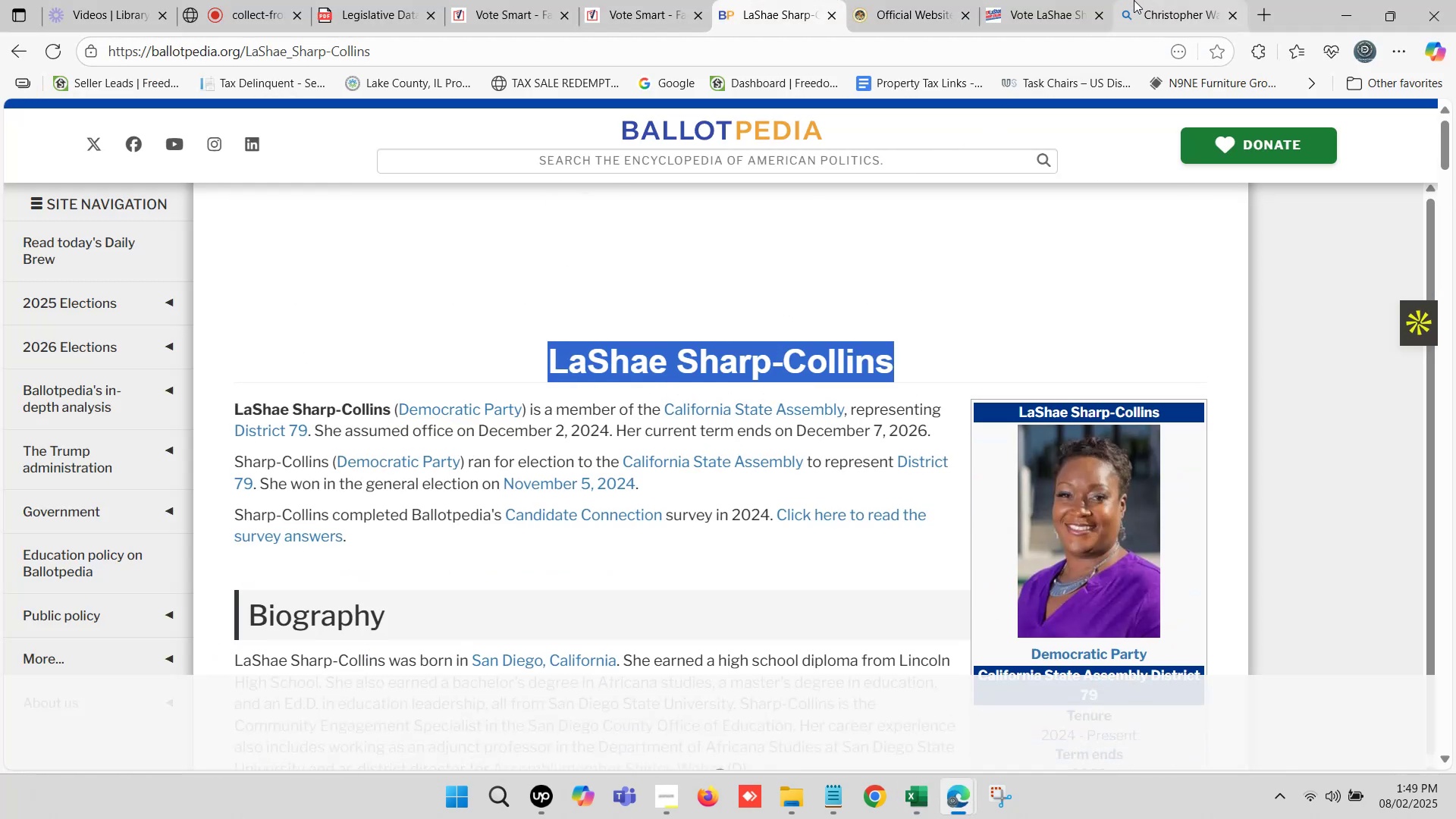 
left_click([1156, 0])
 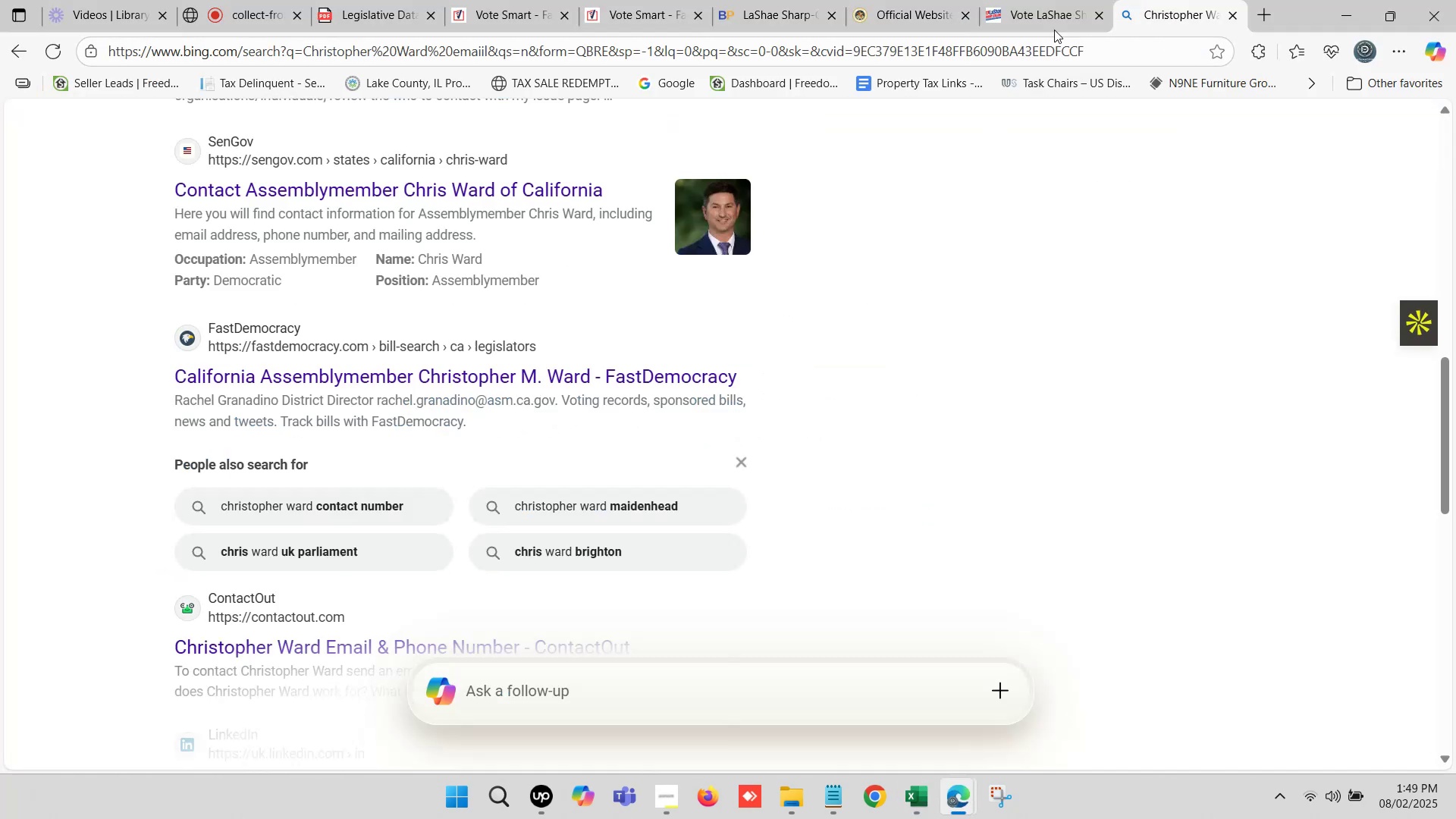 
scroll: coordinate [339, 173], scroll_direction: up, amount: 14.0
 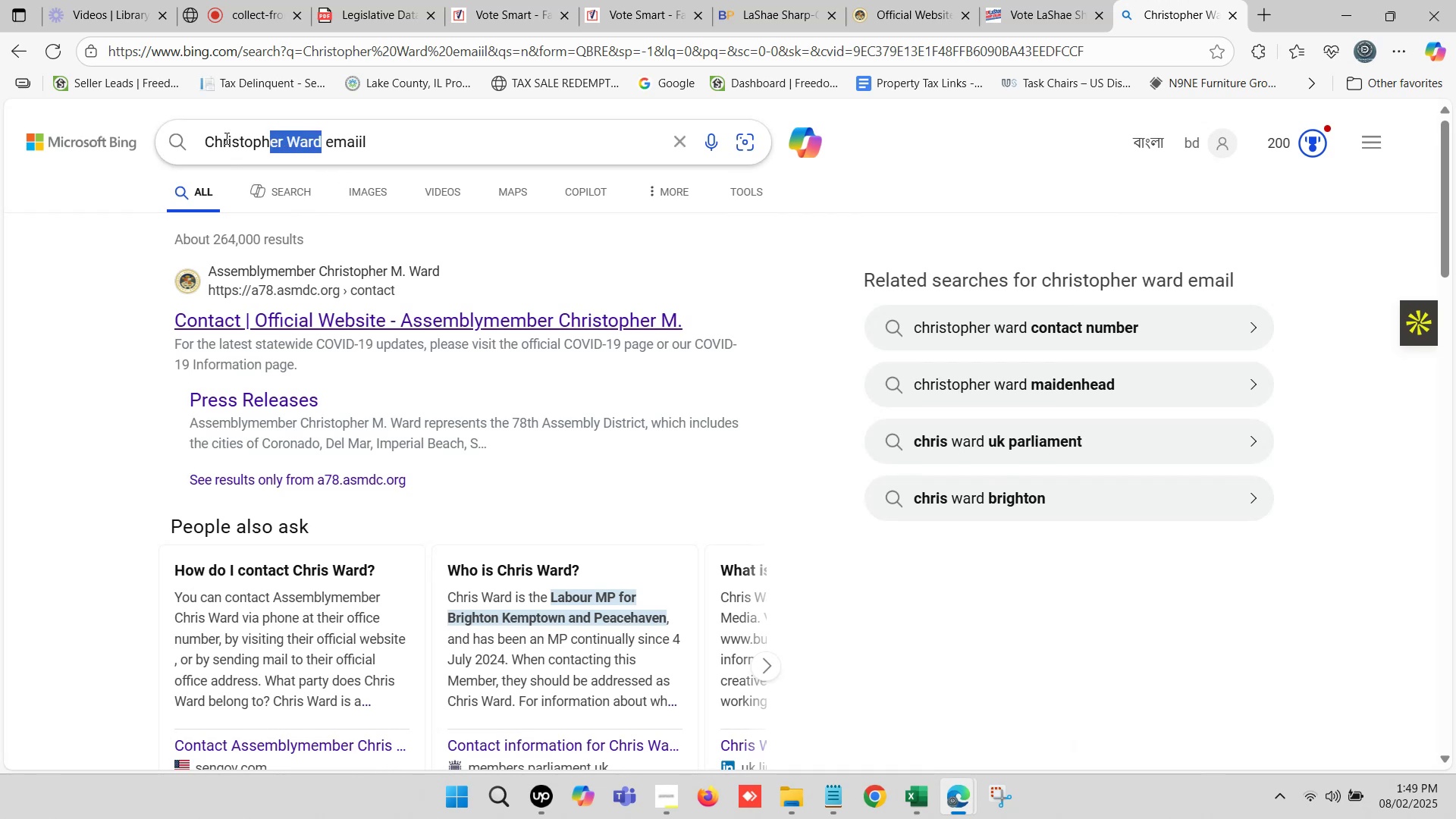 
key(Control+ControlLeft)
 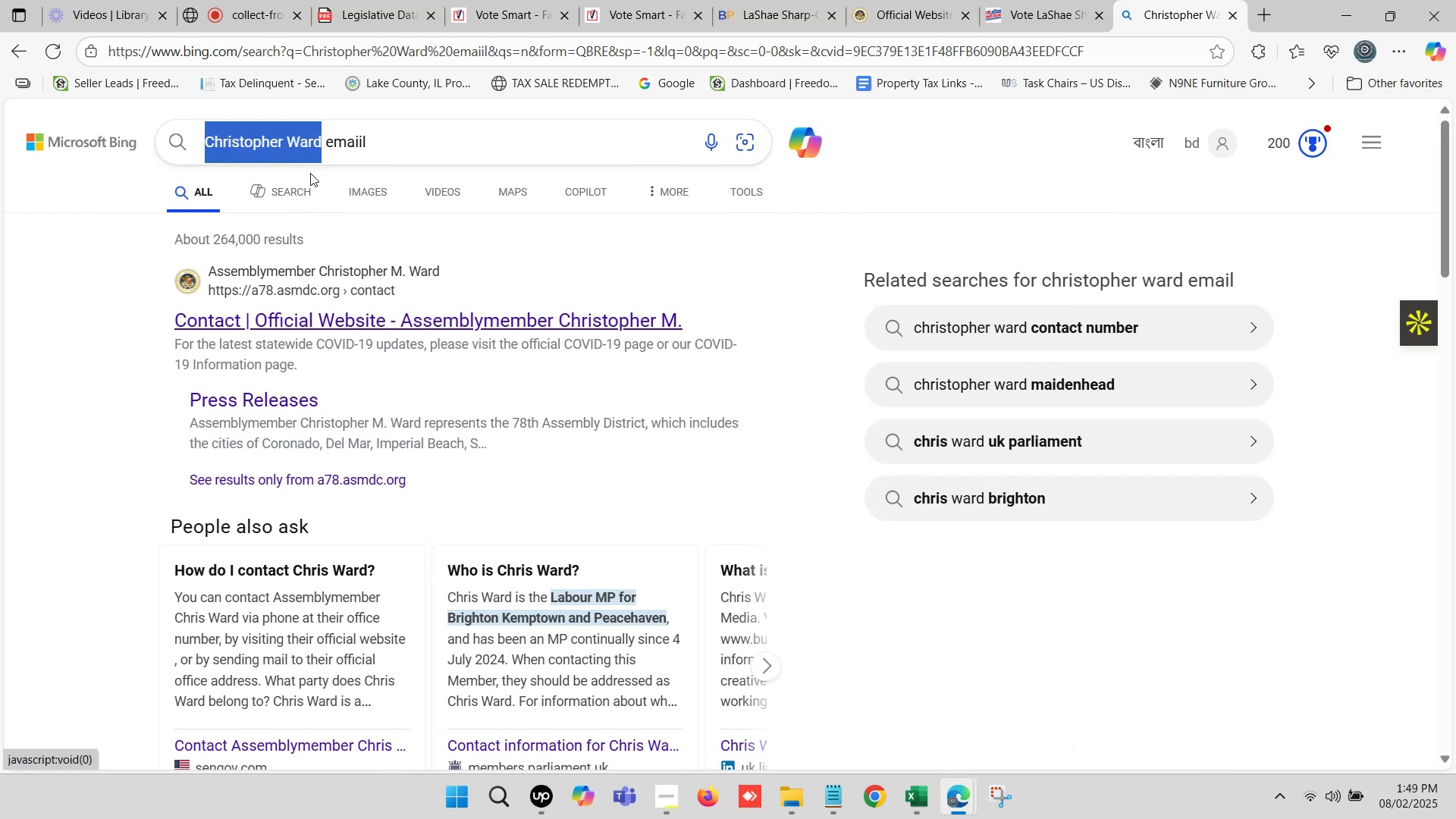 
key(Control+V)
 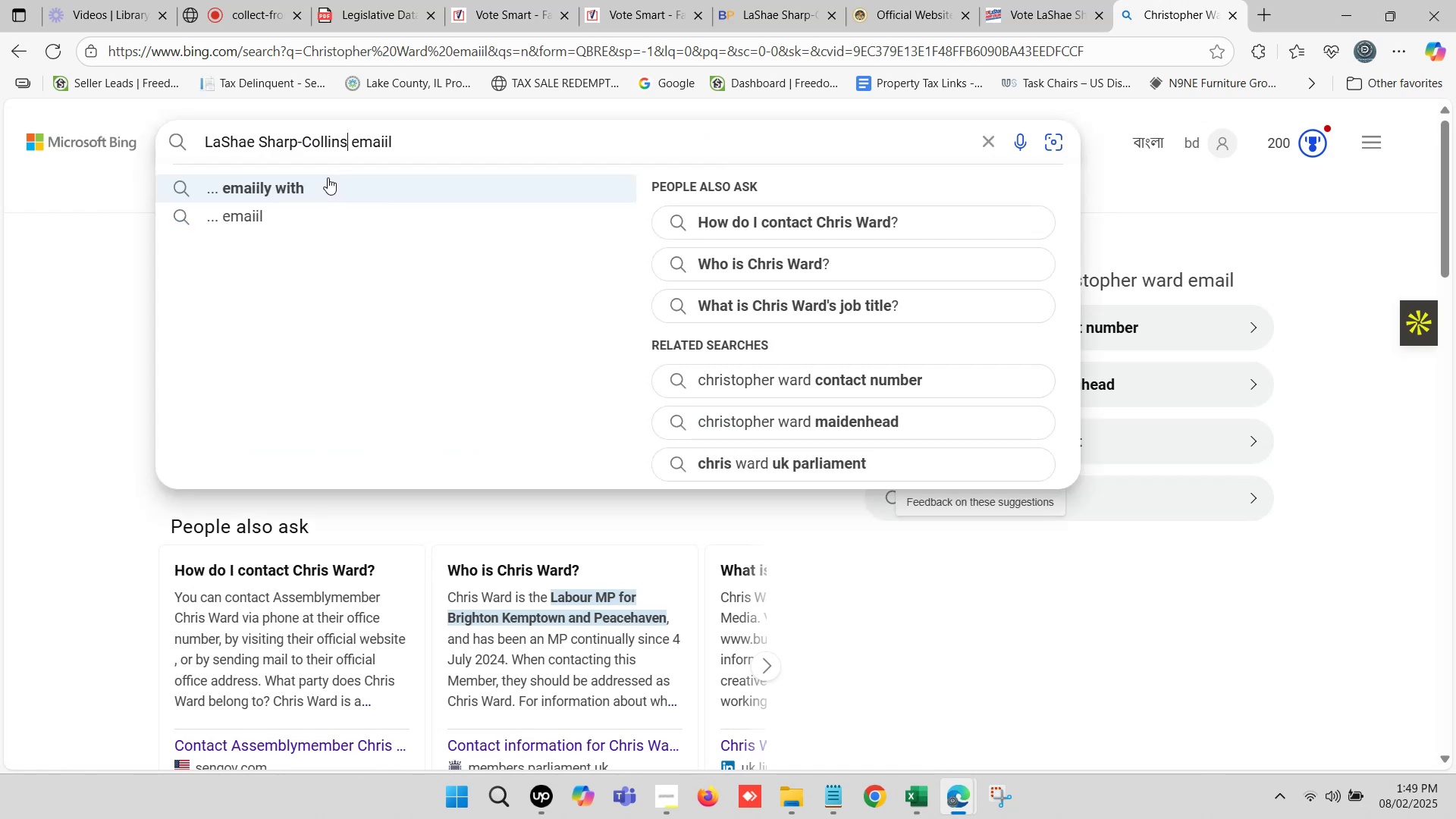 
key(Enter)
 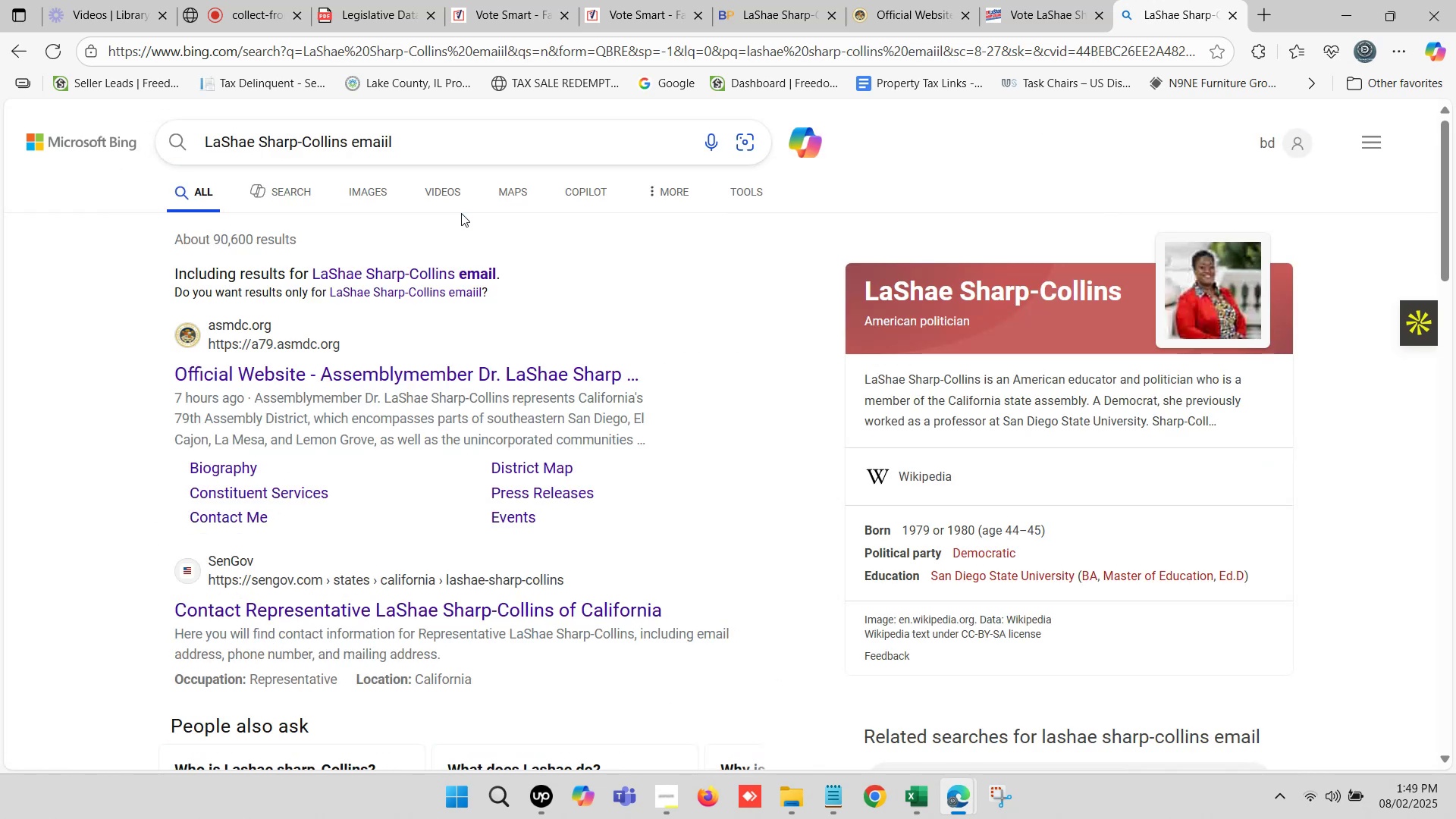 
scroll: coordinate [380, 385], scroll_direction: down, amount: 8.0
 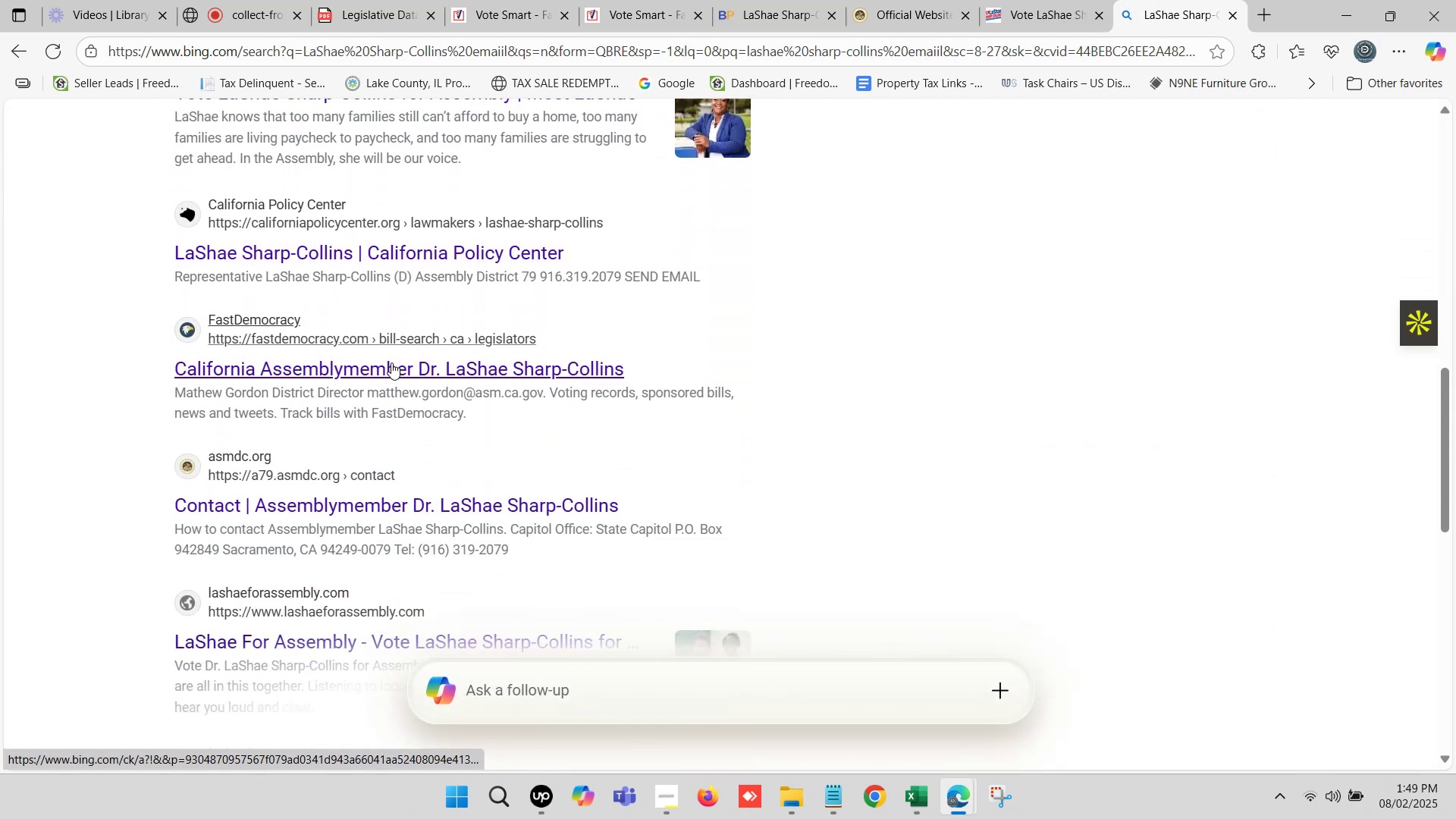 
left_click([393, 363])
 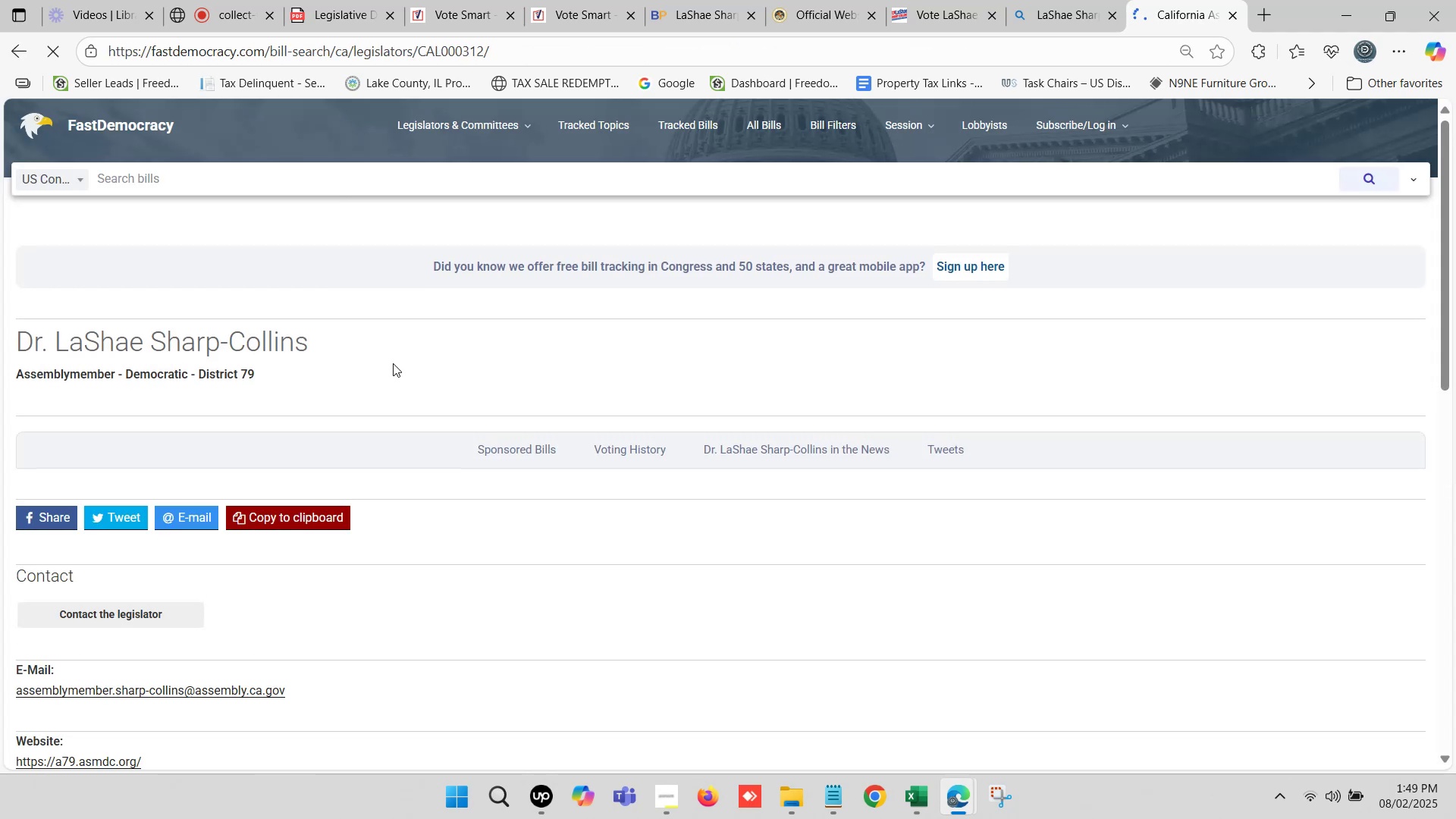 
wait(9.04)
 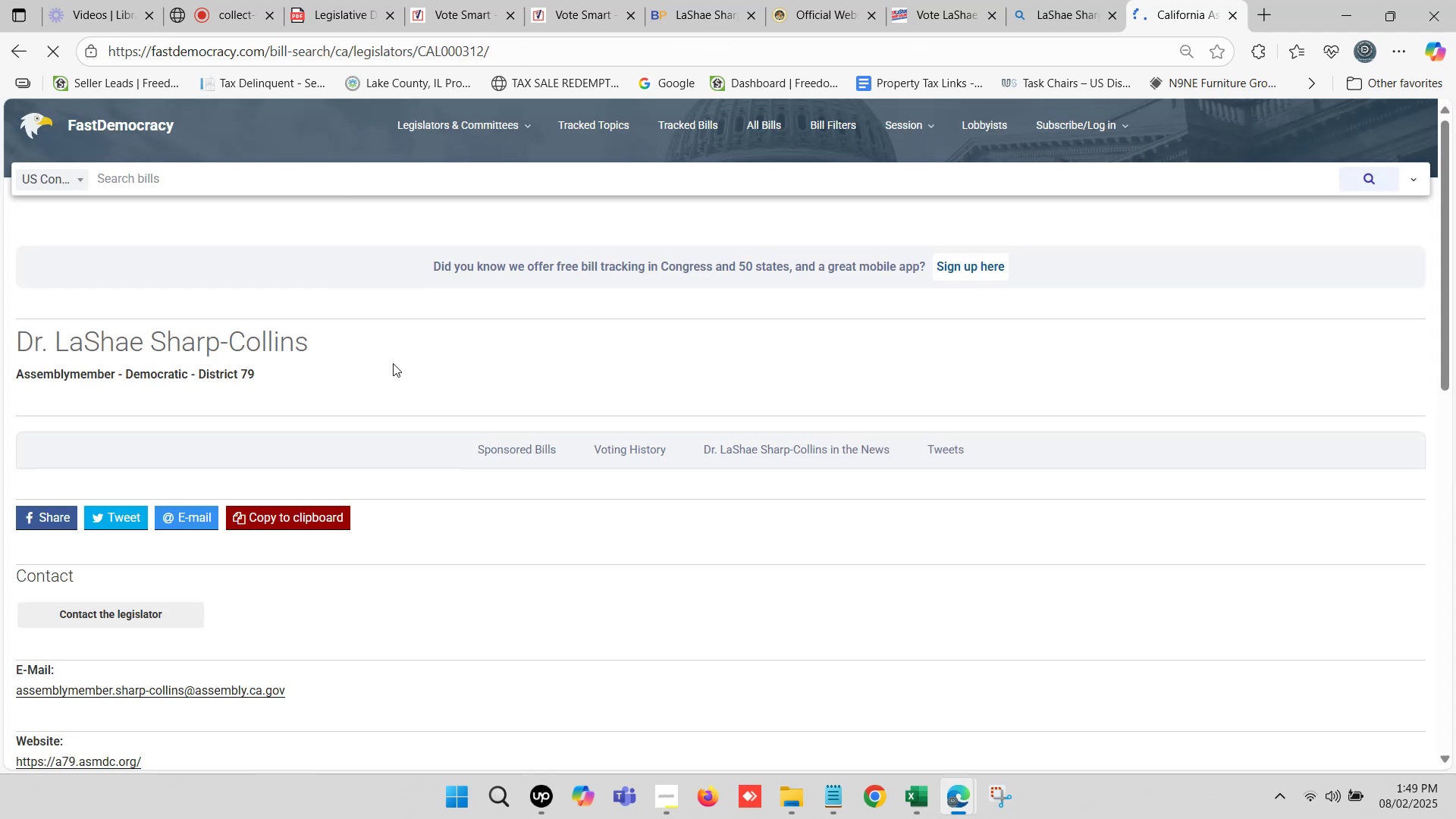 
scroll: coordinate [393, 430], scroll_direction: down, amount: 3.0
 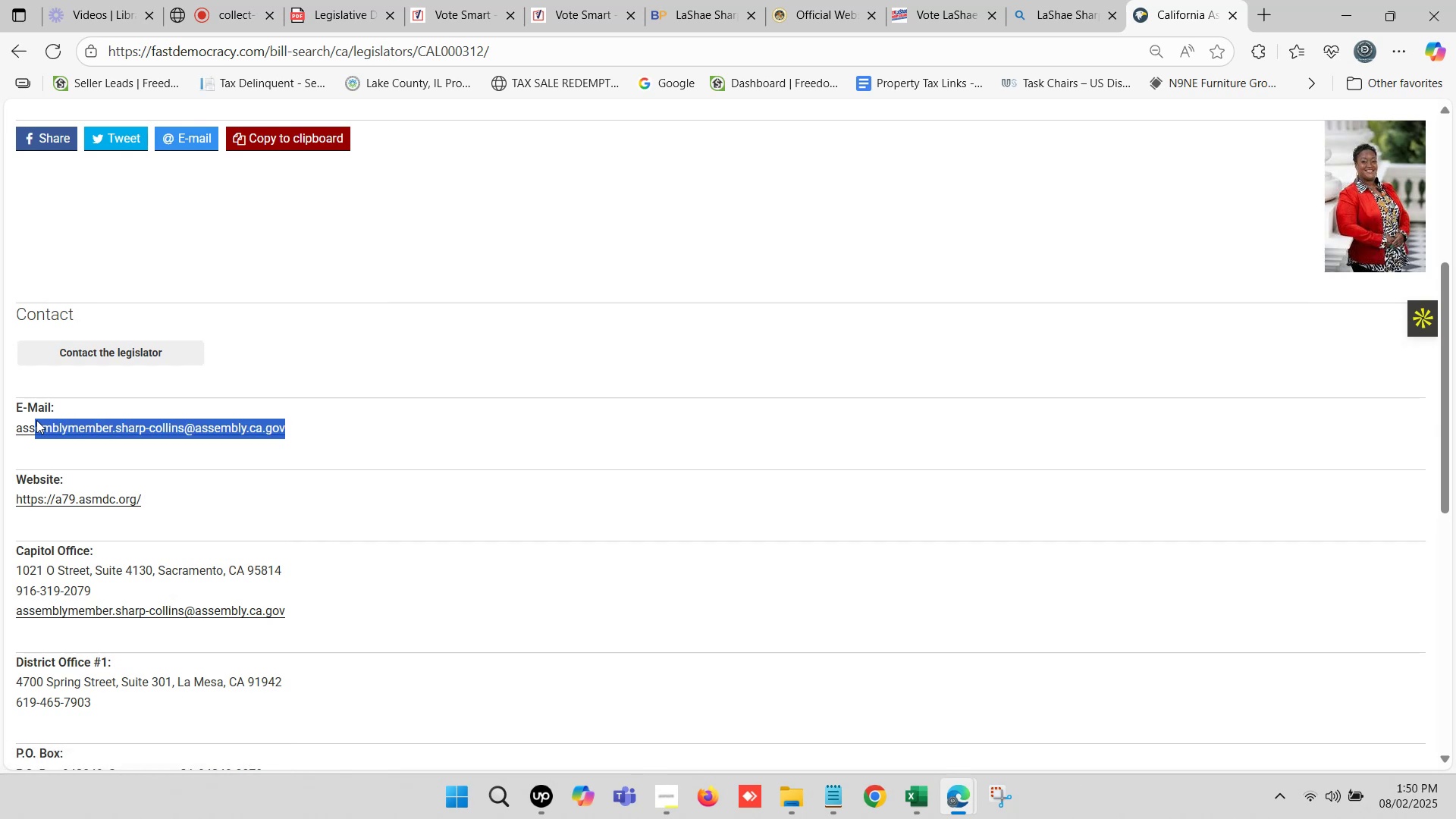 
key(Control+C)
 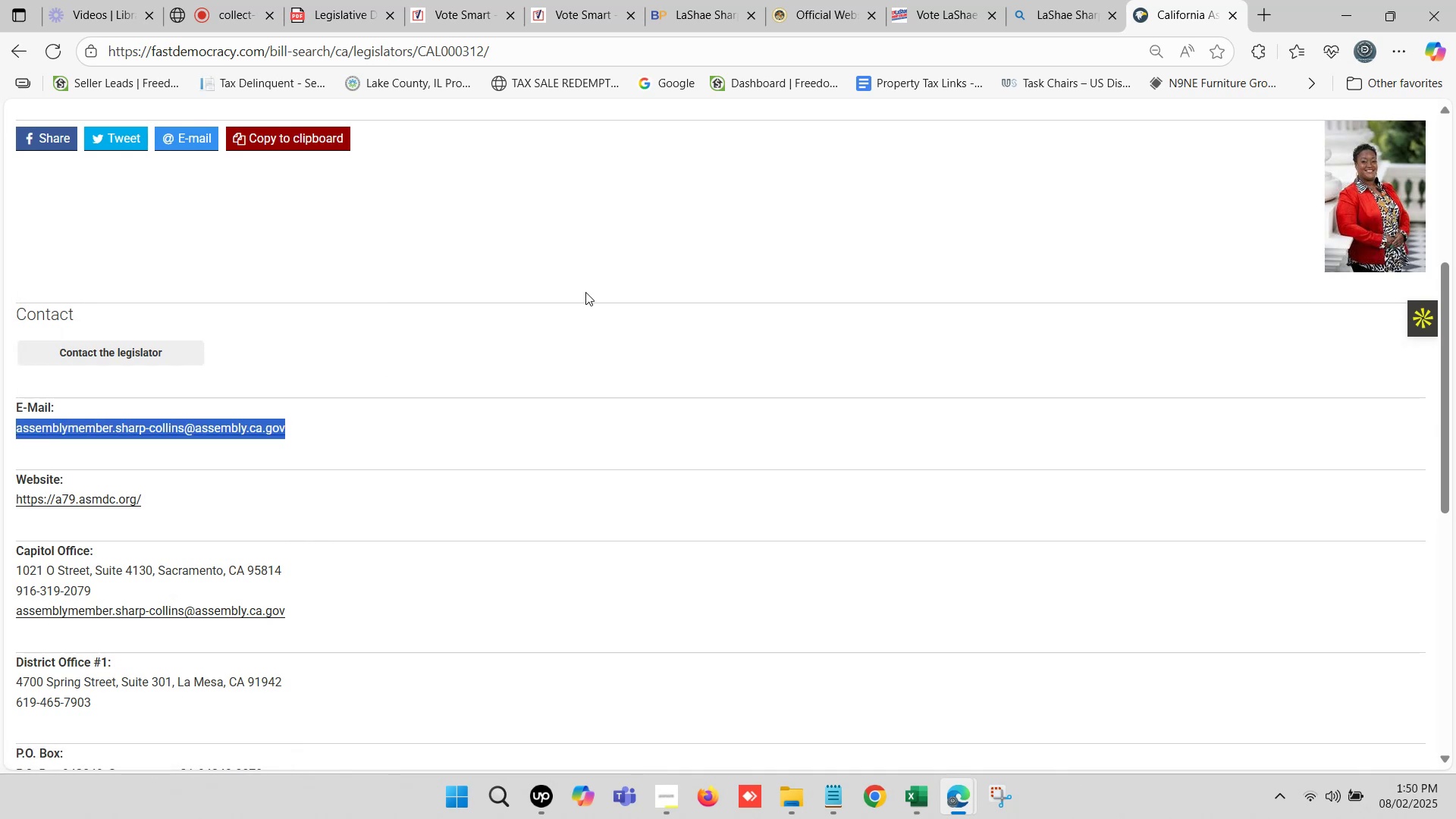 
key(Control+C)
 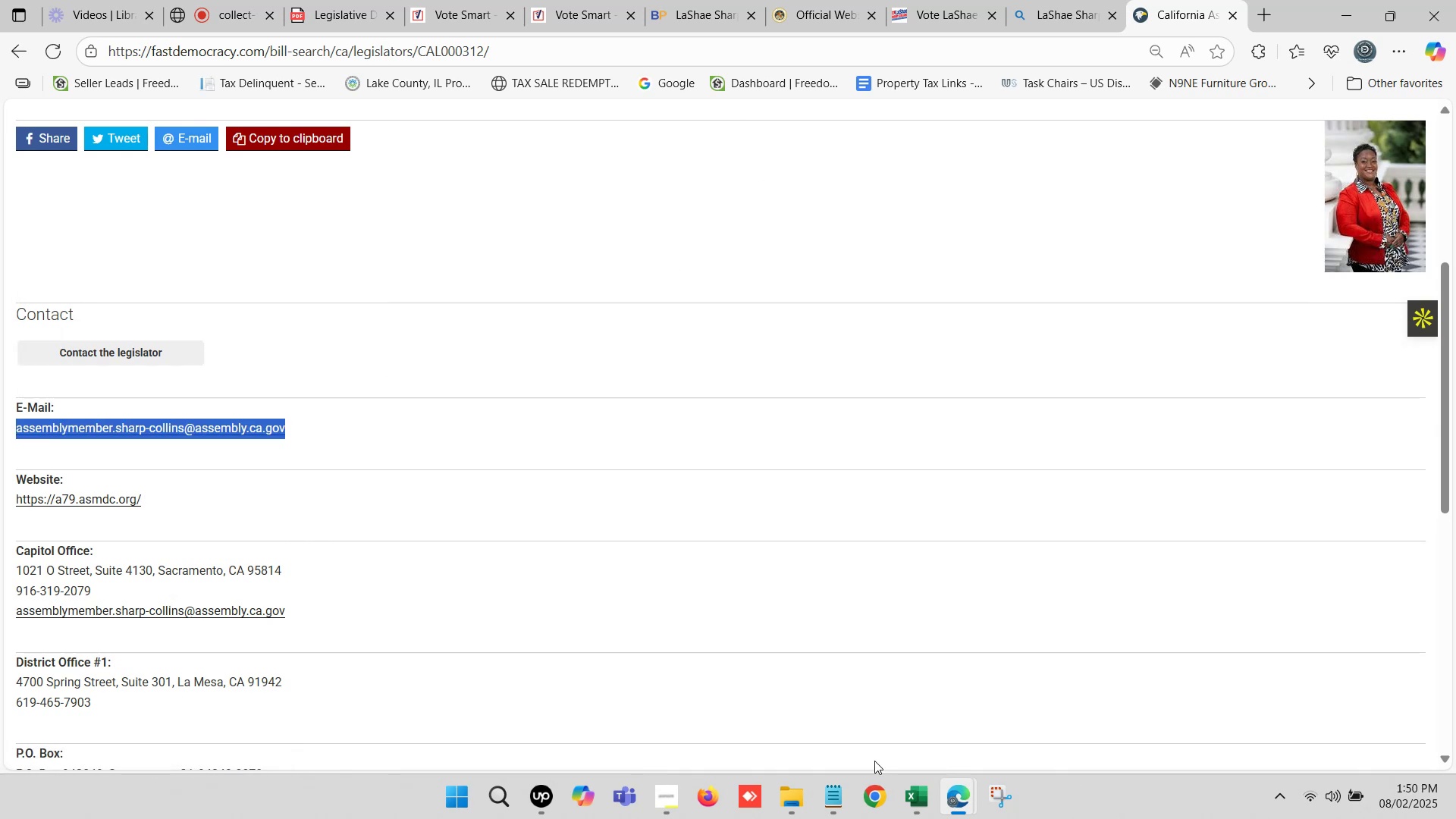 
left_click([912, 784])
 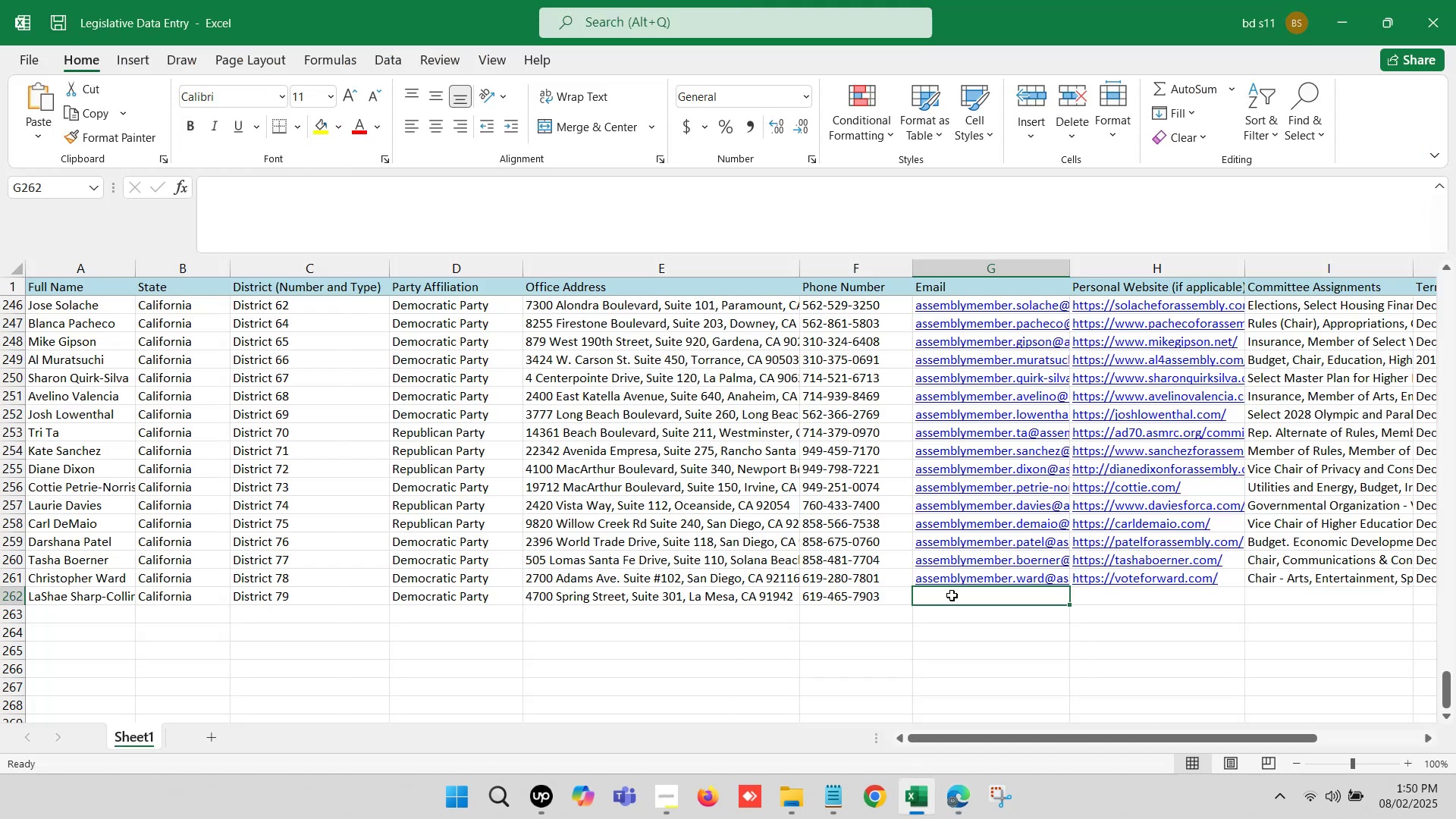 
double_click([951, 595])
 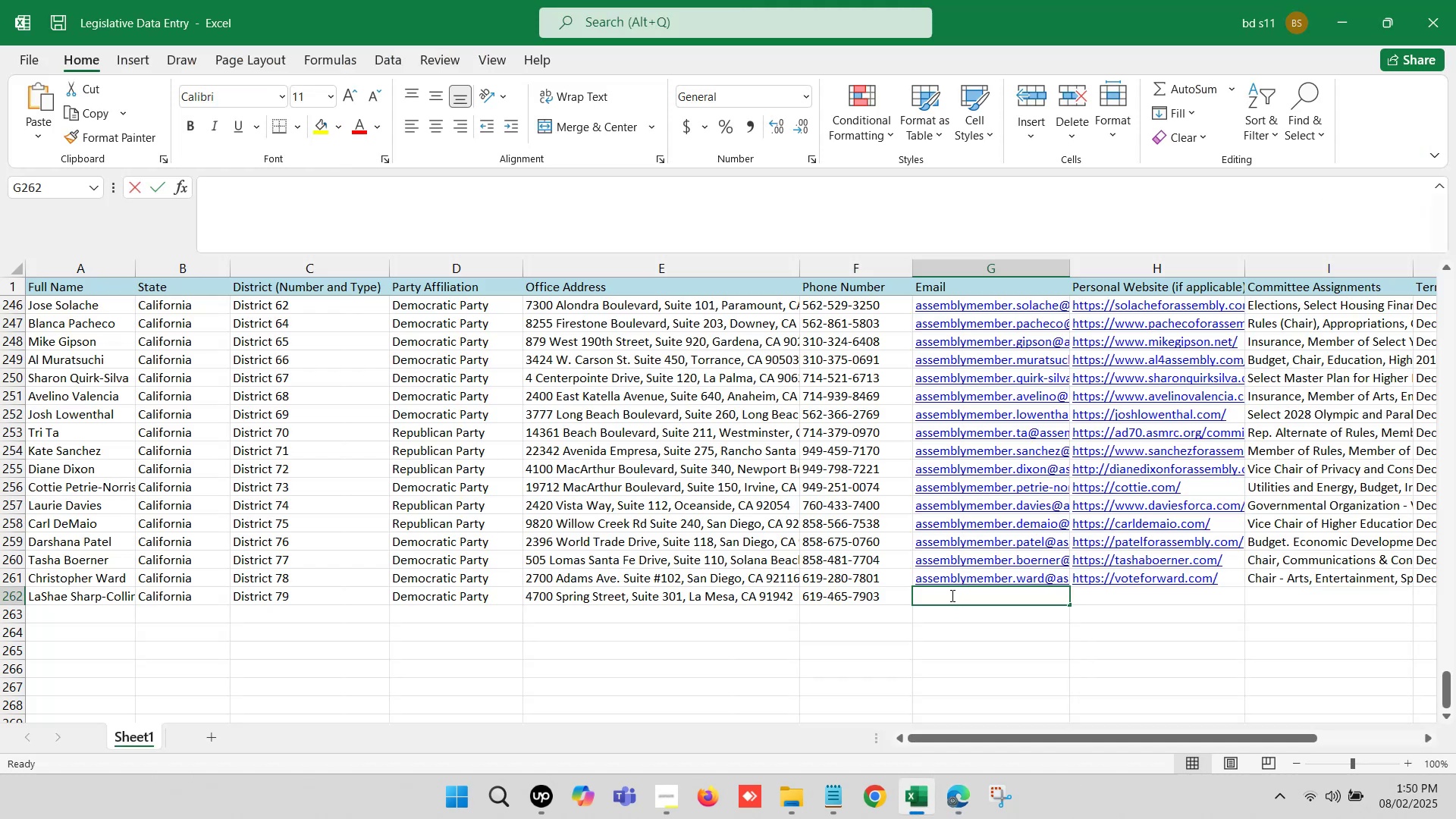 
key(Control+ControlLeft)
 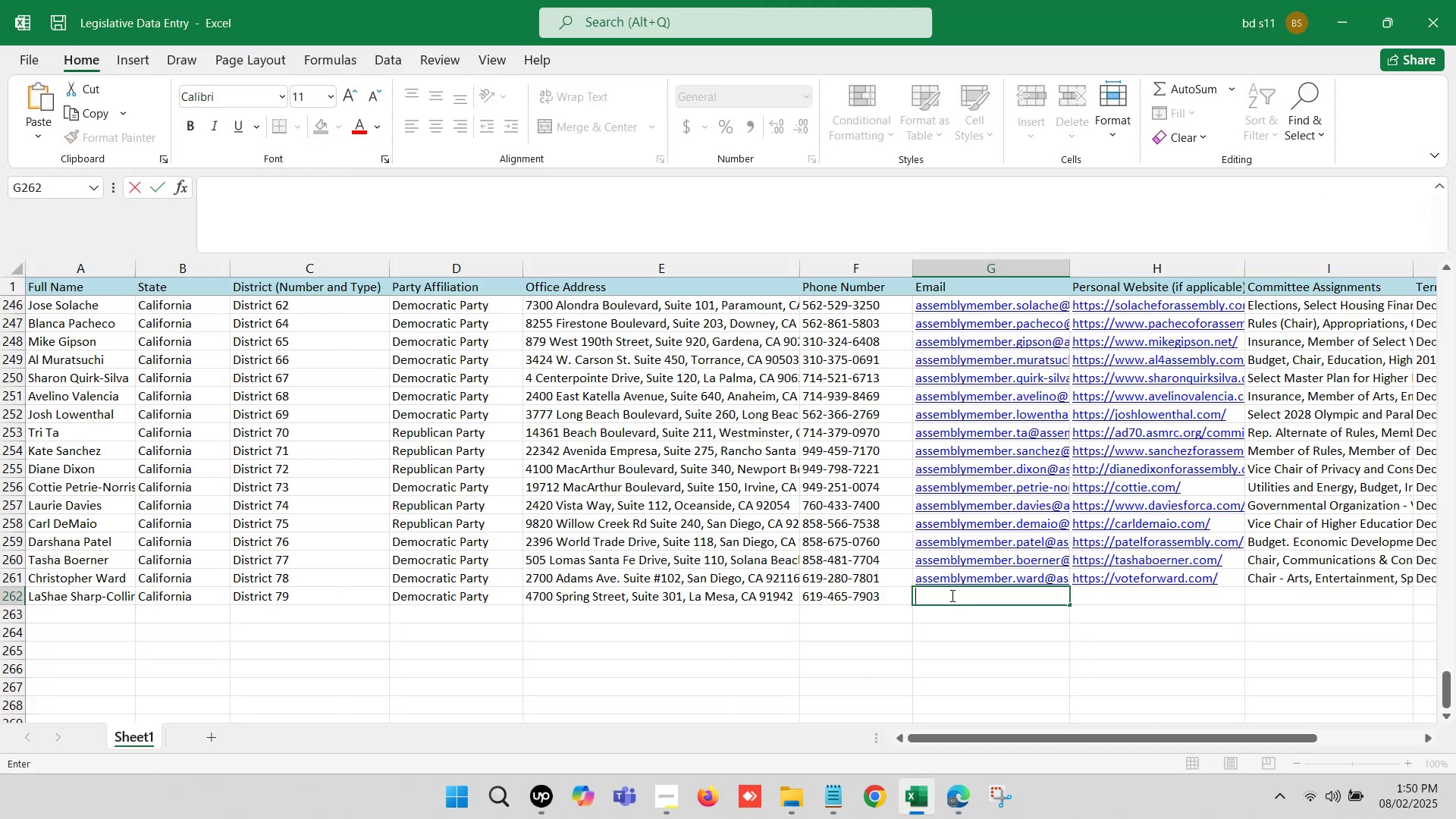 
key(Control+V)
 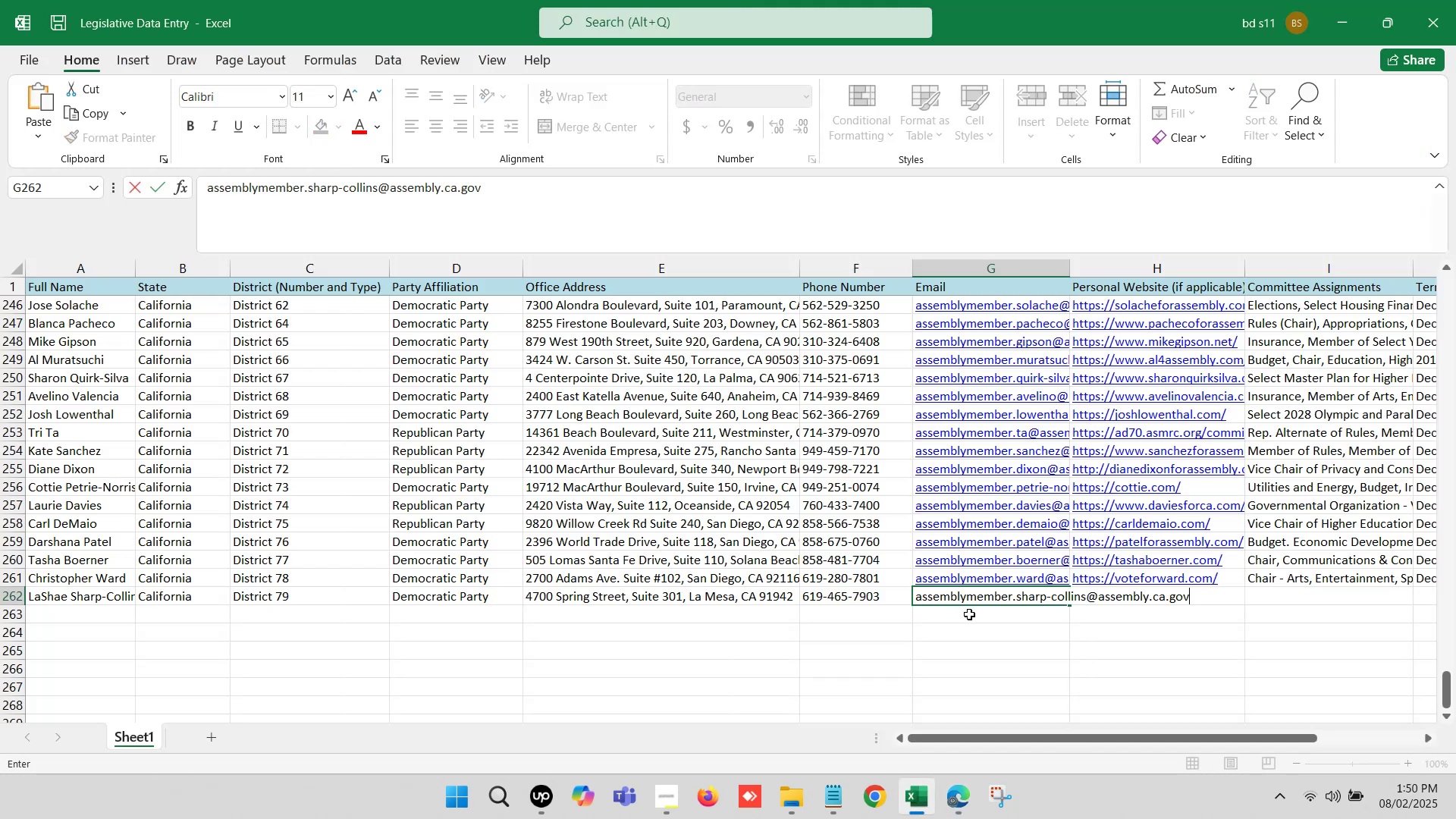 
left_click([969, 614])
 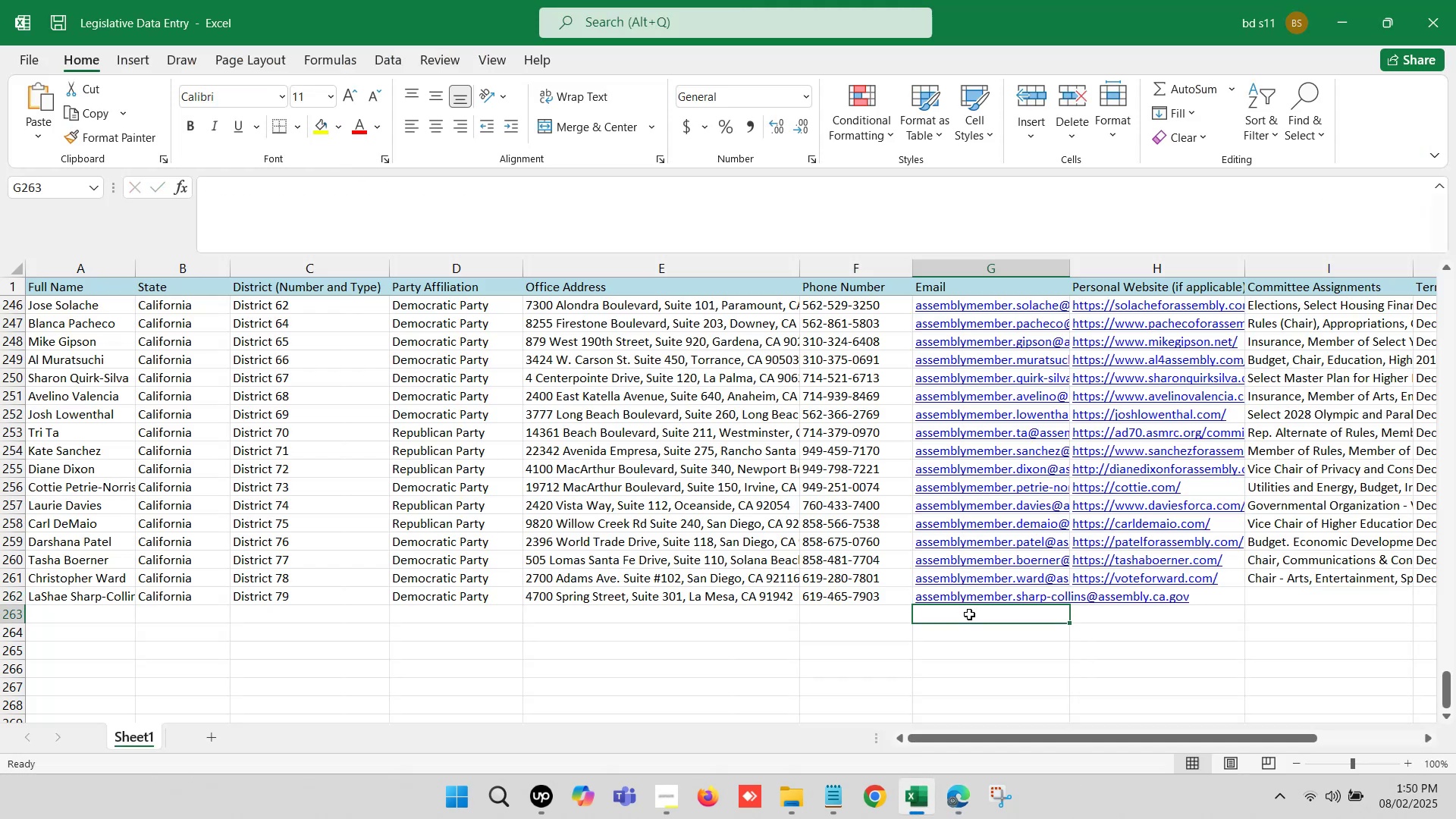 
key(Control+S)
 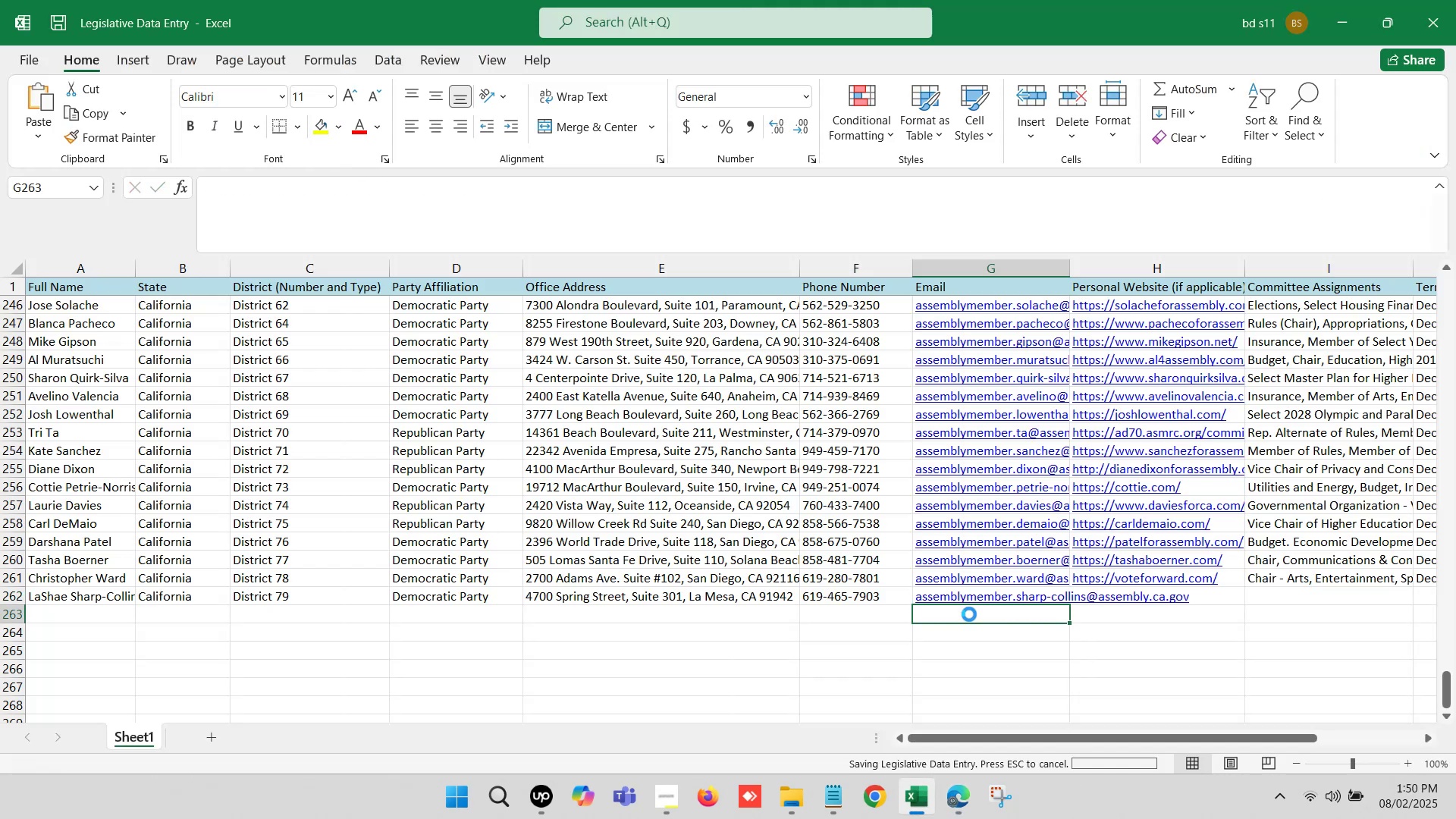 
key(Control+S)
 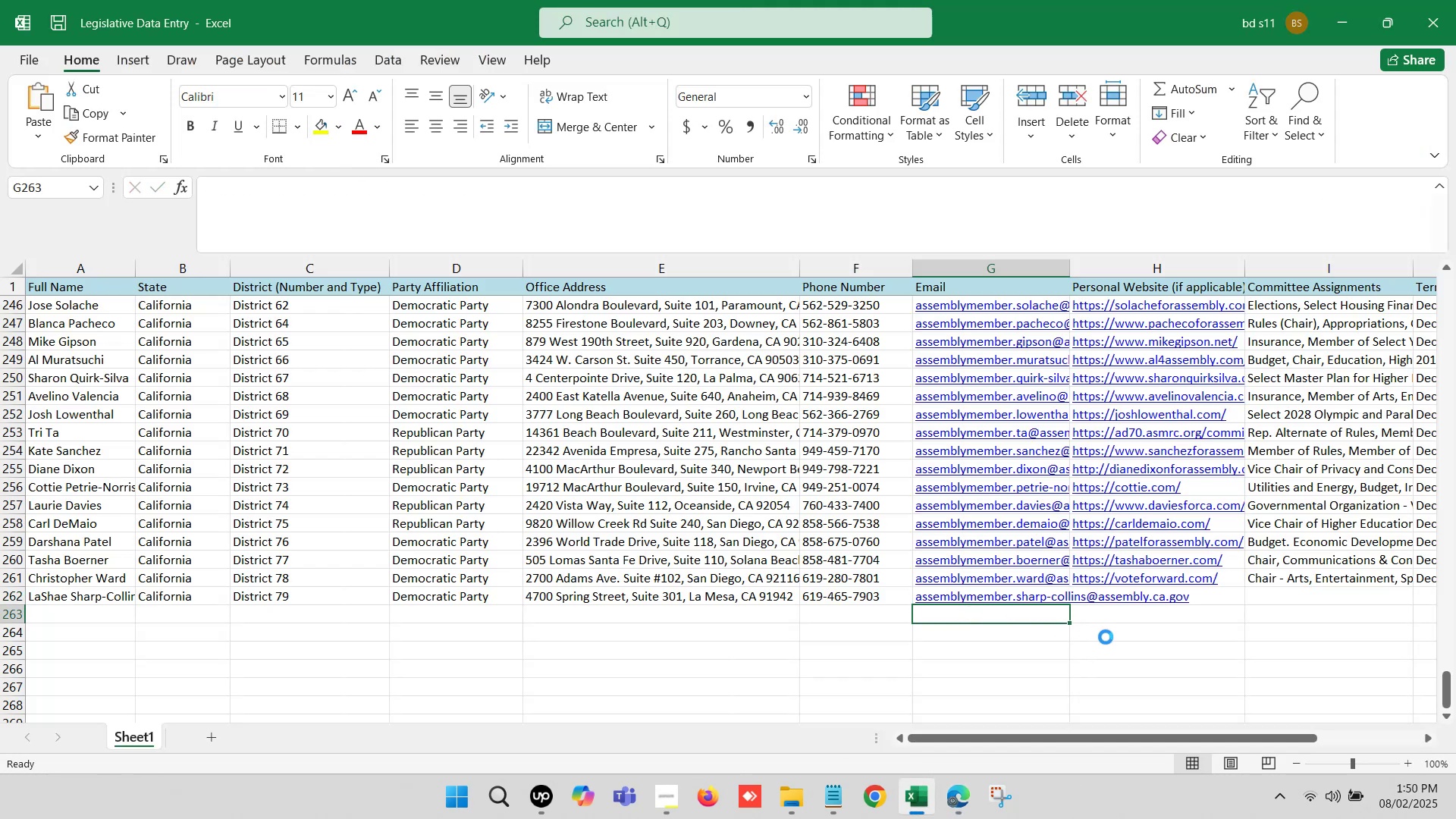 
left_click([1109, 638])
 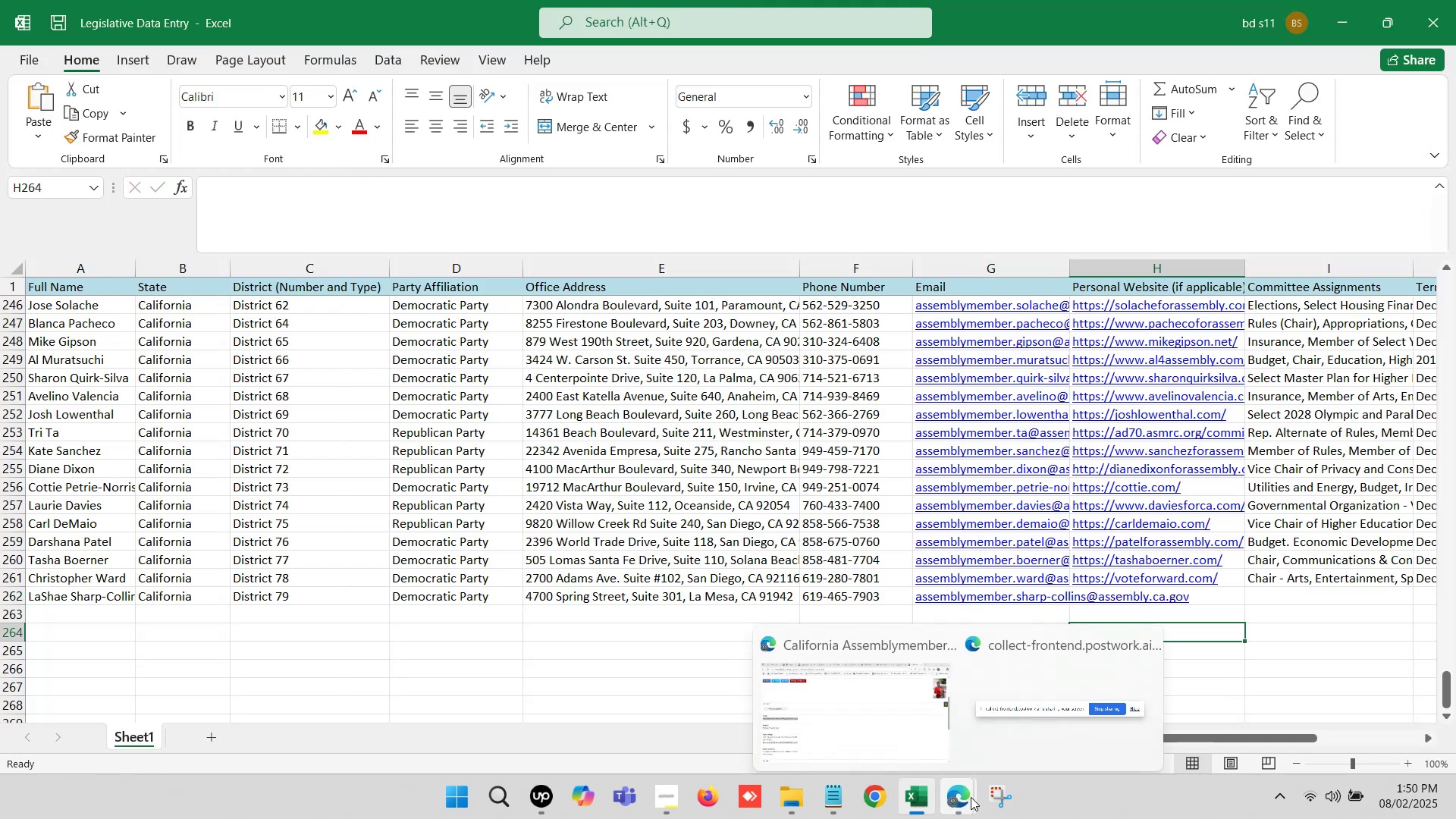 
double_click([845, 699])
 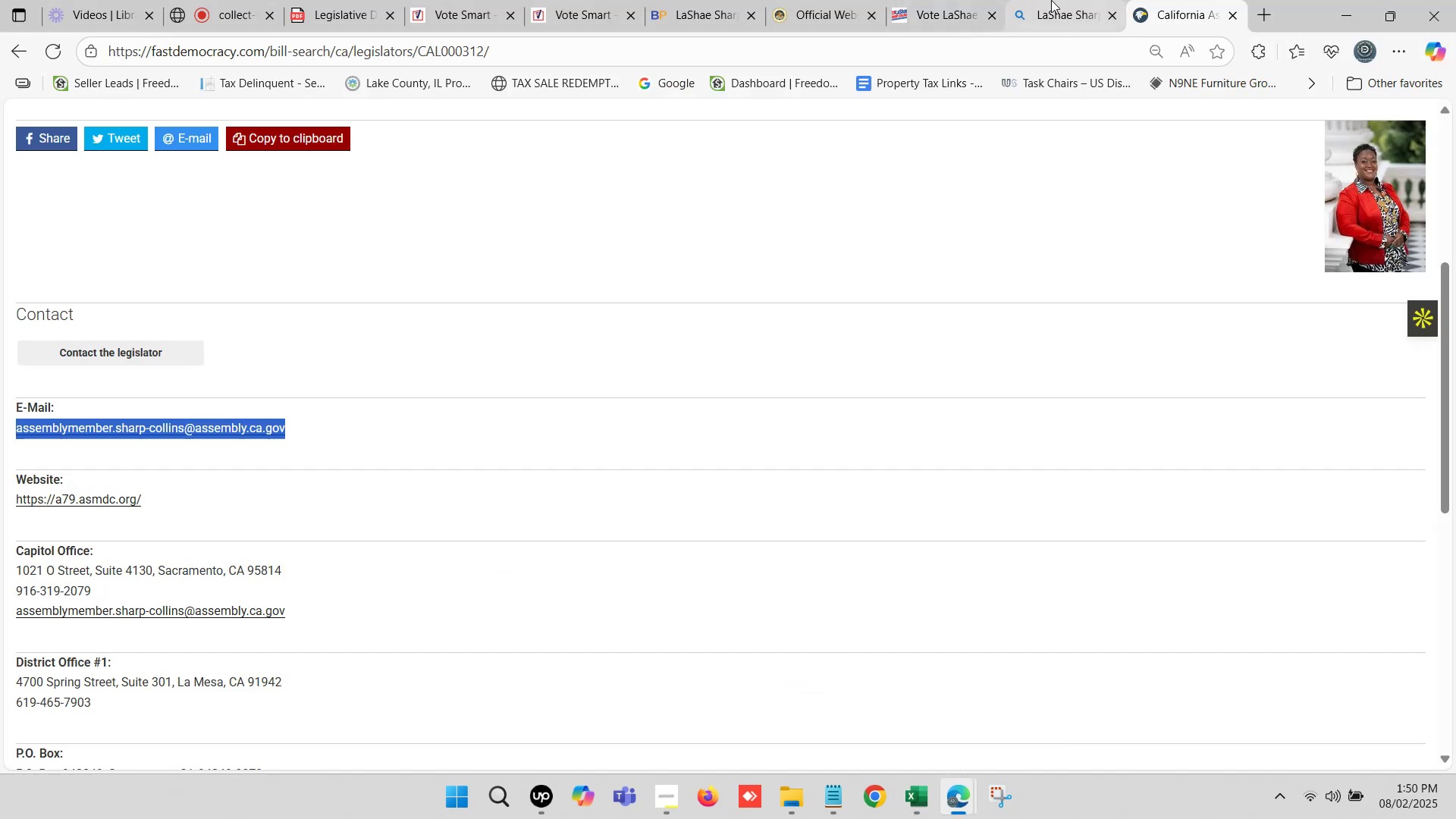 
left_click([1053, 0])
 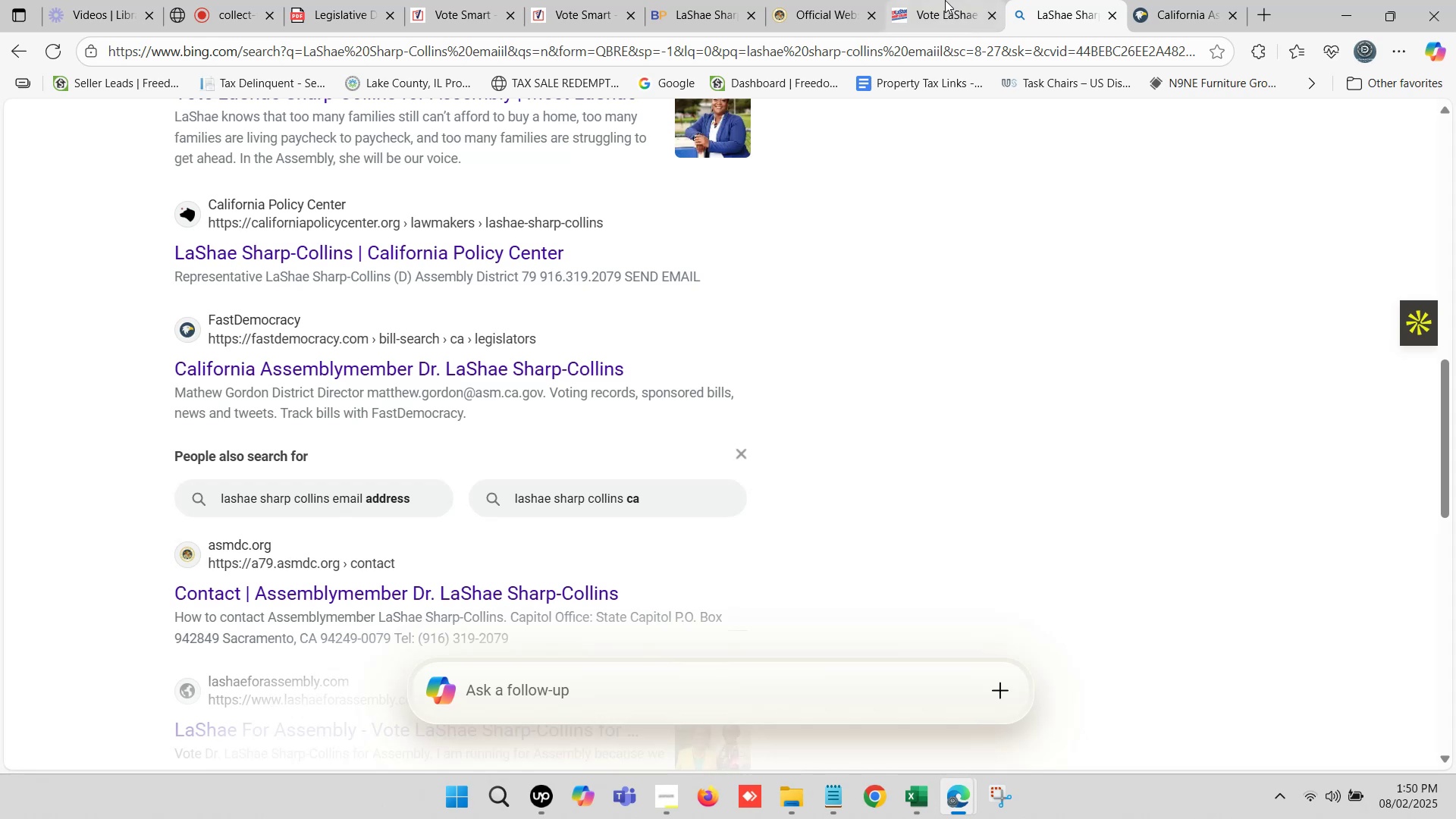 
left_click([927, 0])
 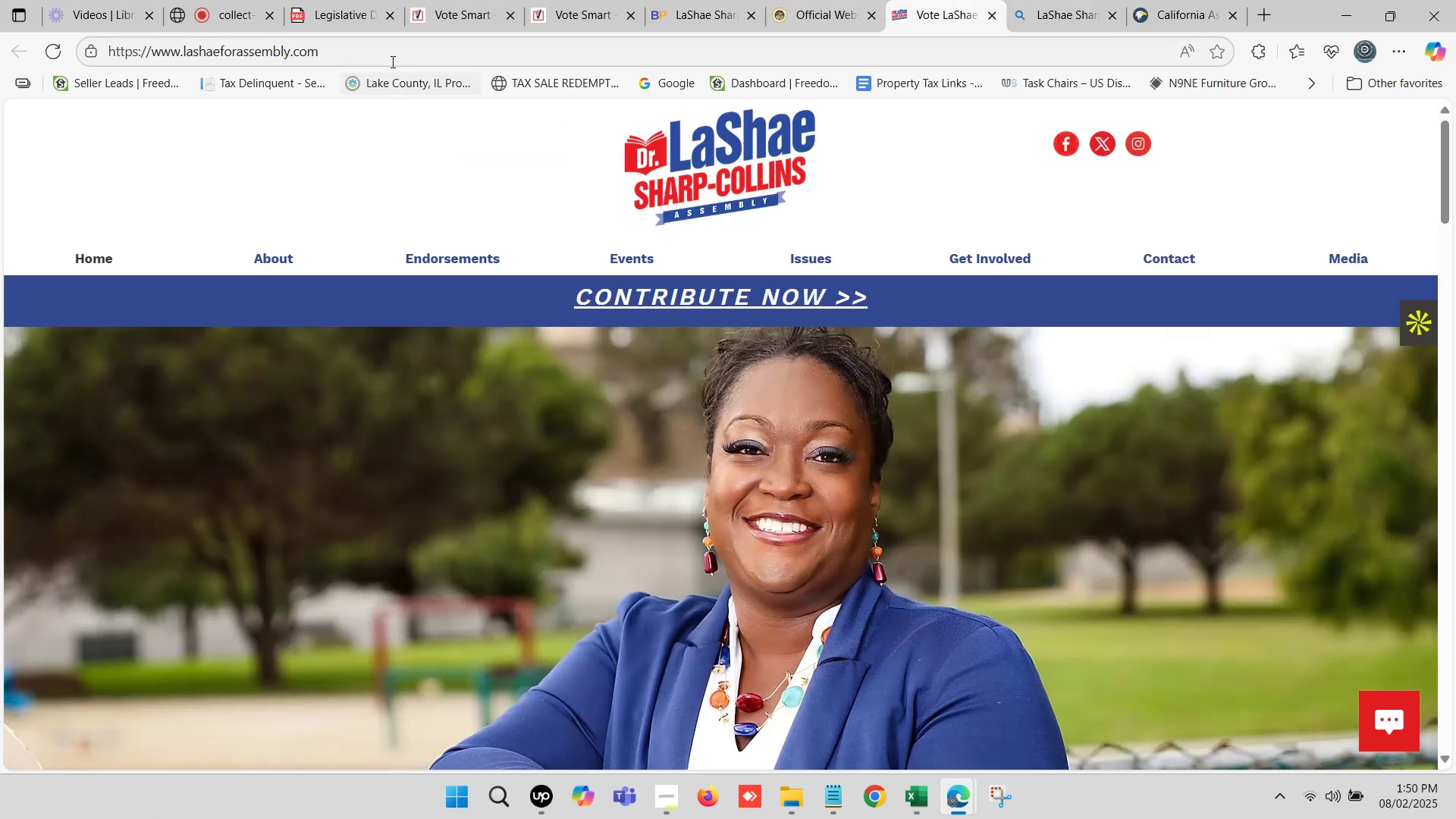 
left_click([350, 48])
 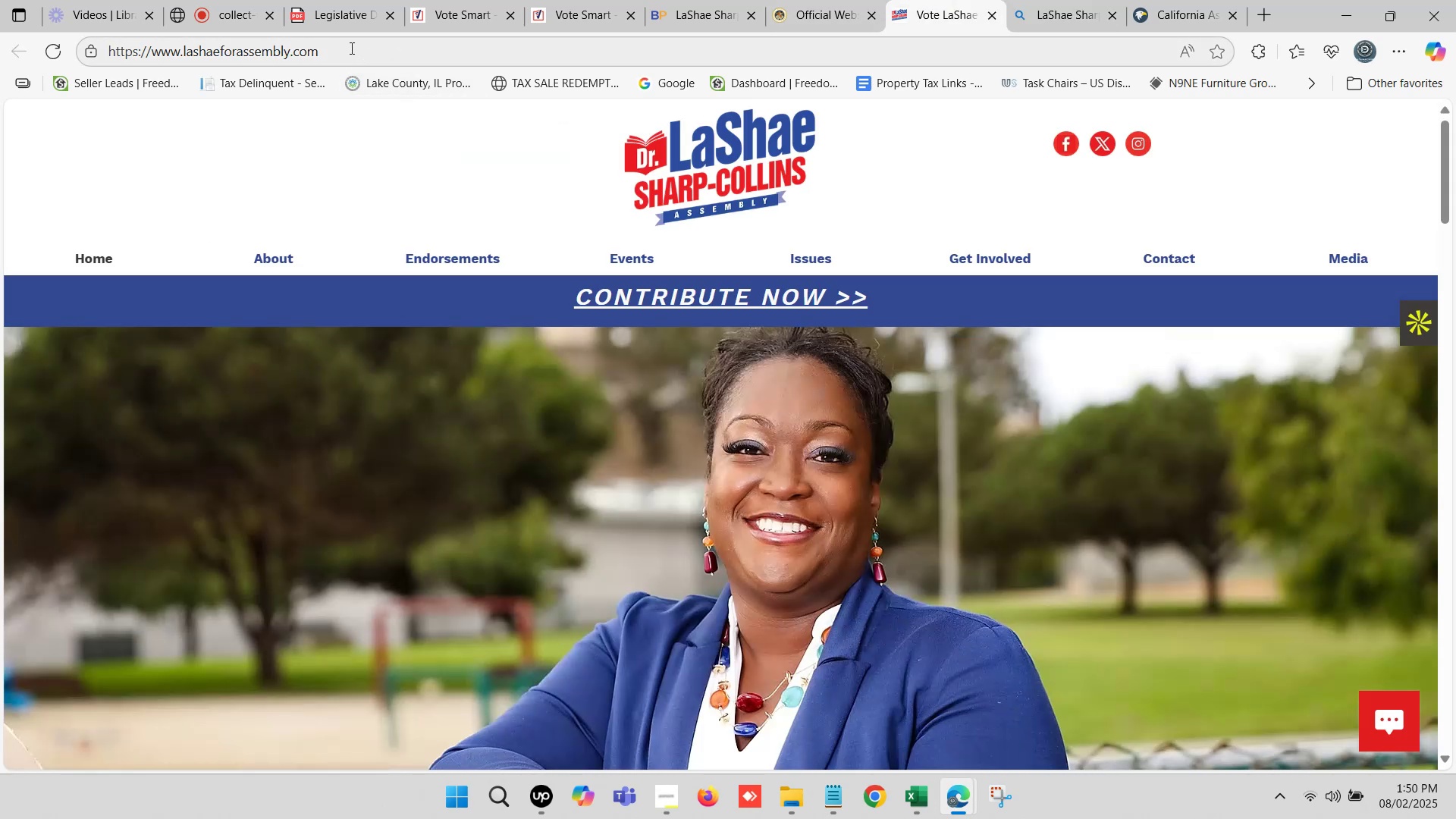 
key(Control+C)
 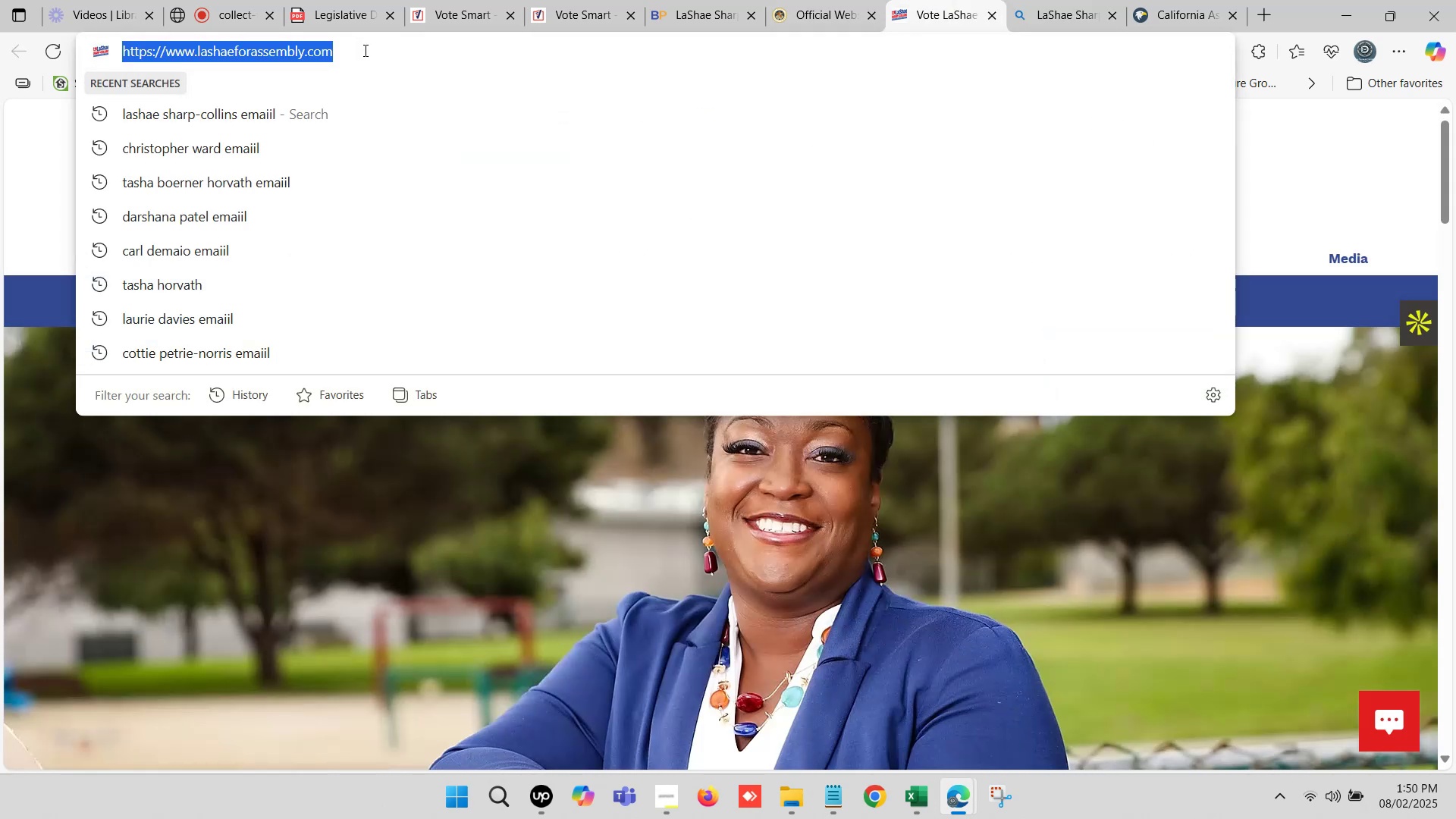 
key(Control+C)
 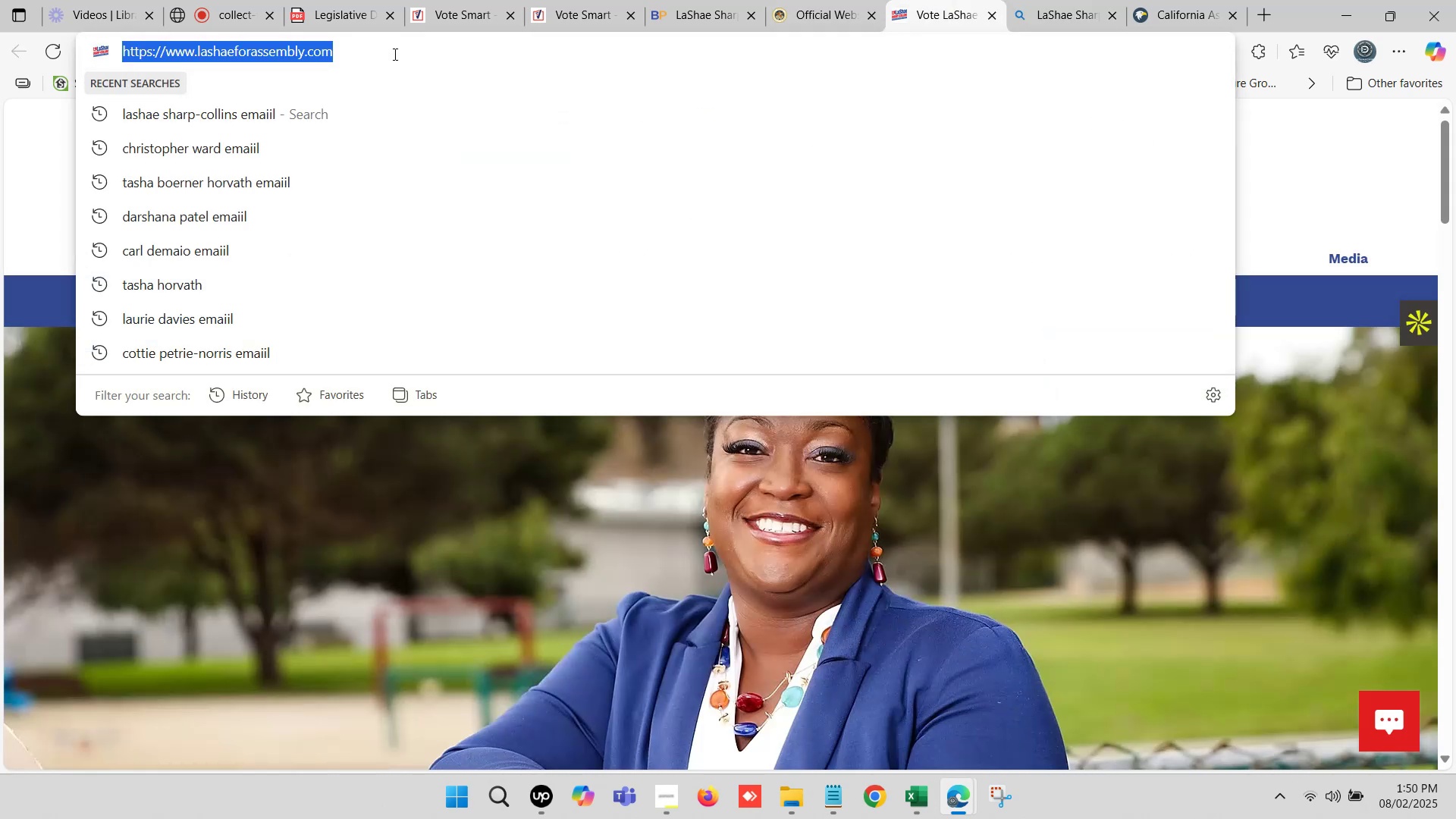 
left_click([916, 802])
 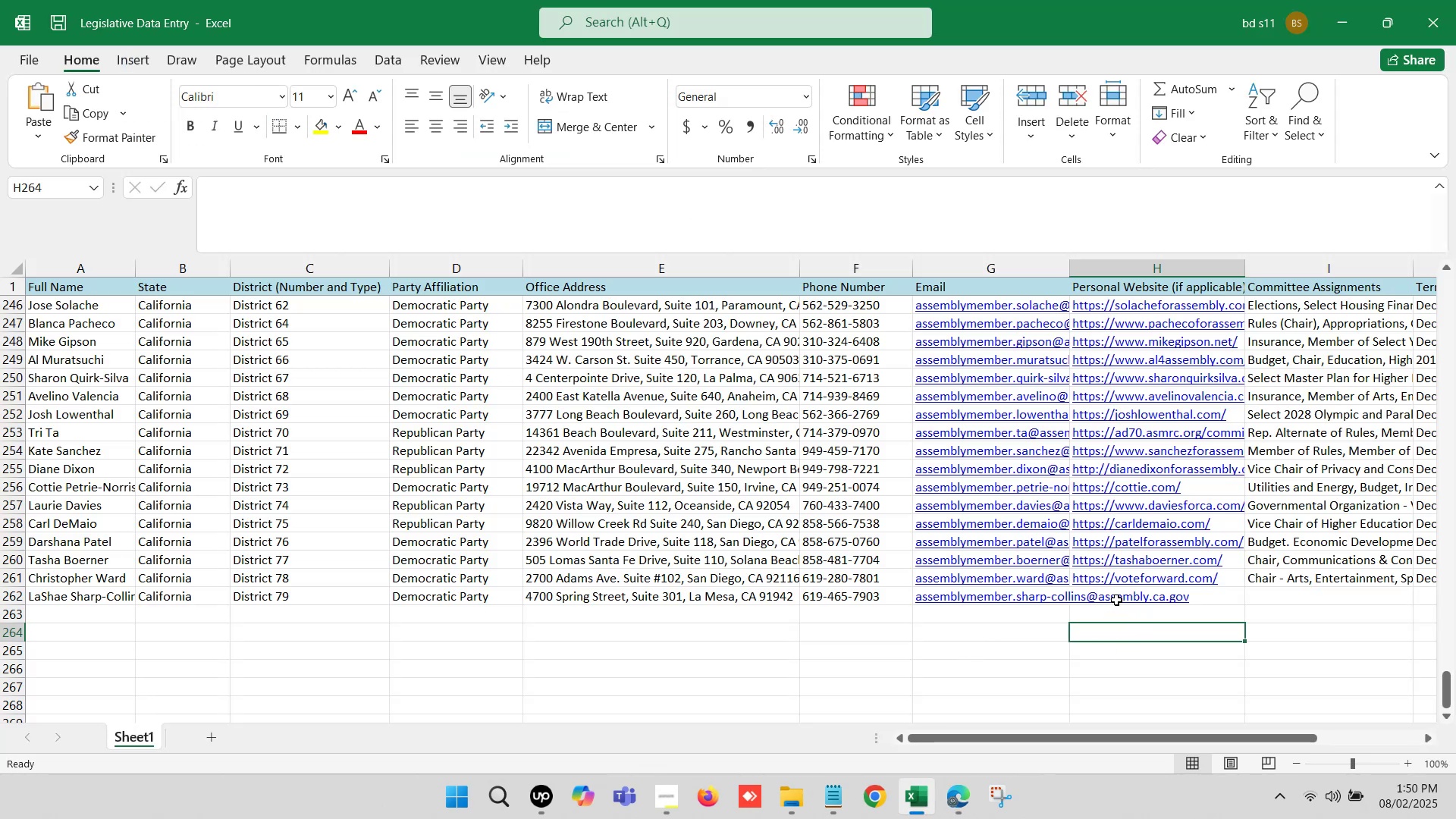 
double_click([1116, 598])
 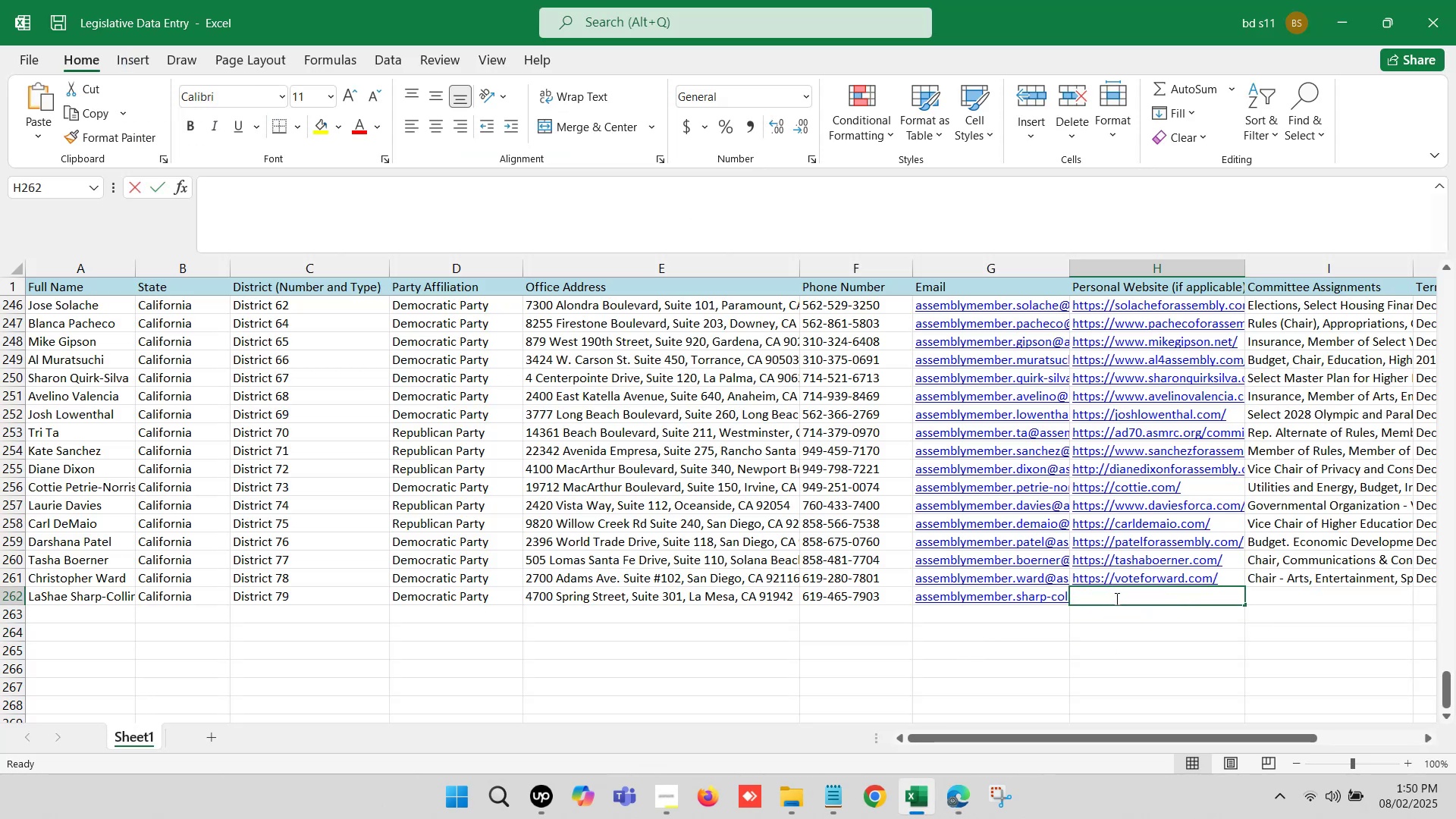 
key(Control+ControlLeft)
 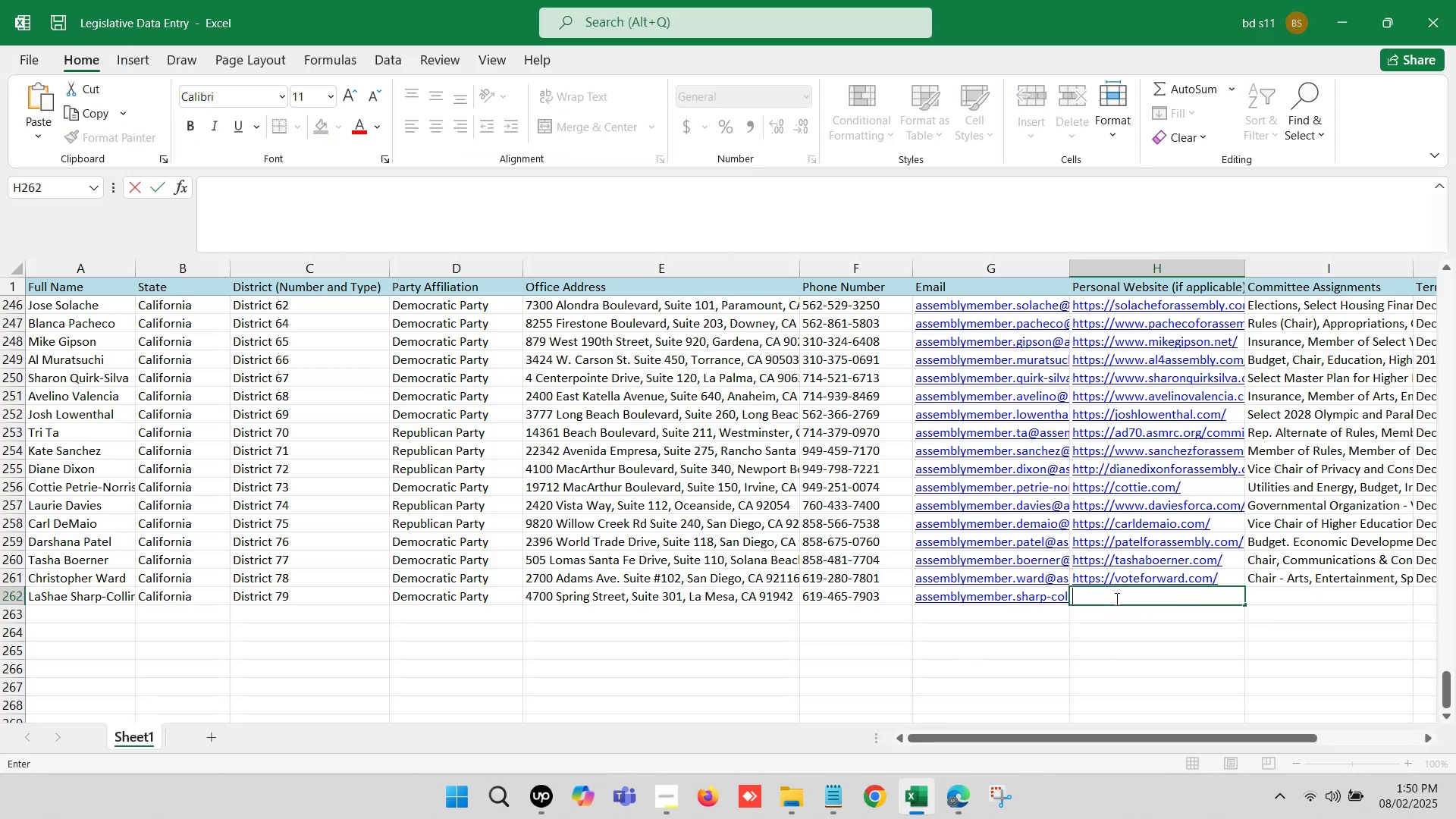 
key(Control+V)
 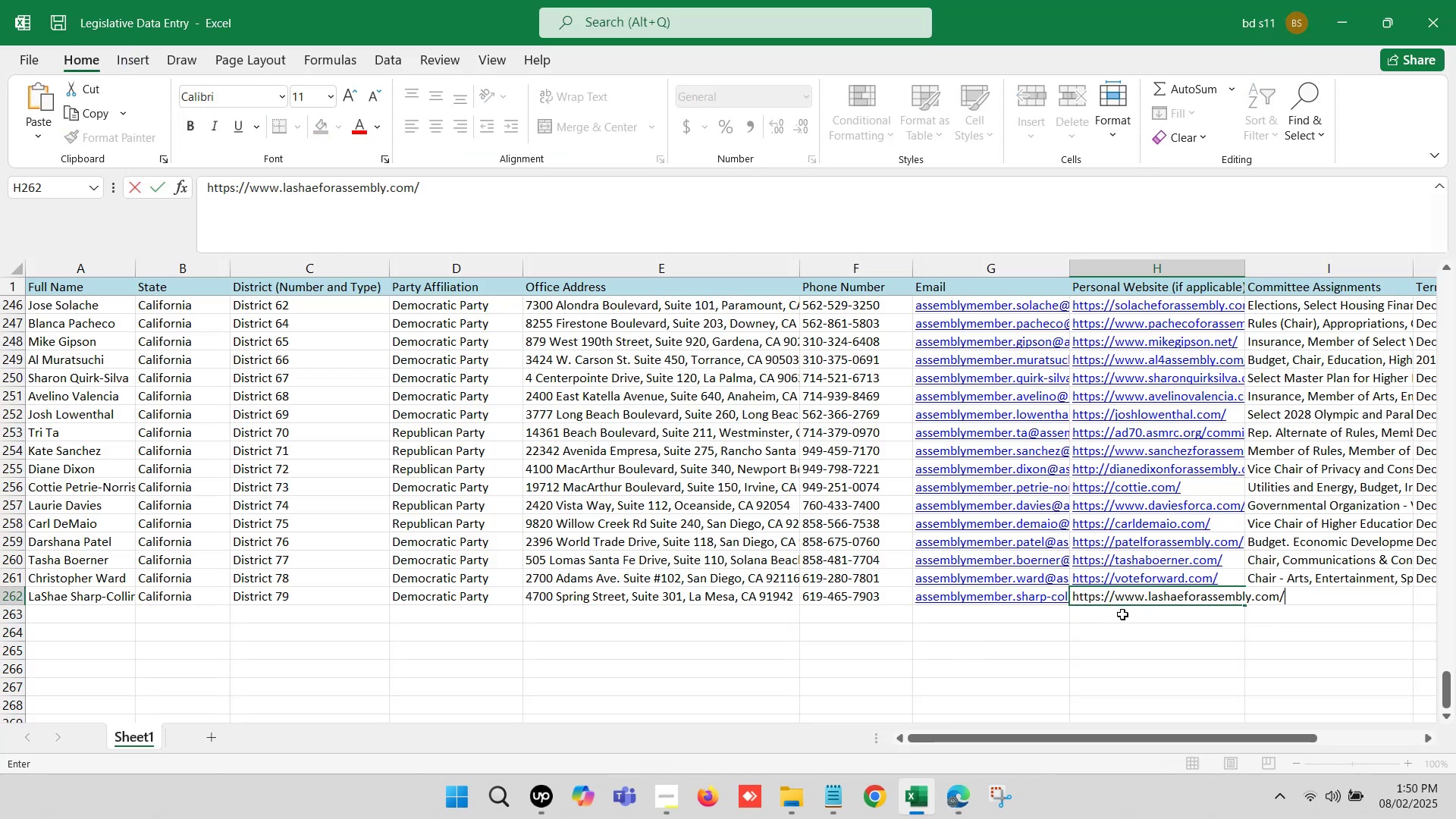 
left_click([1122, 614])
 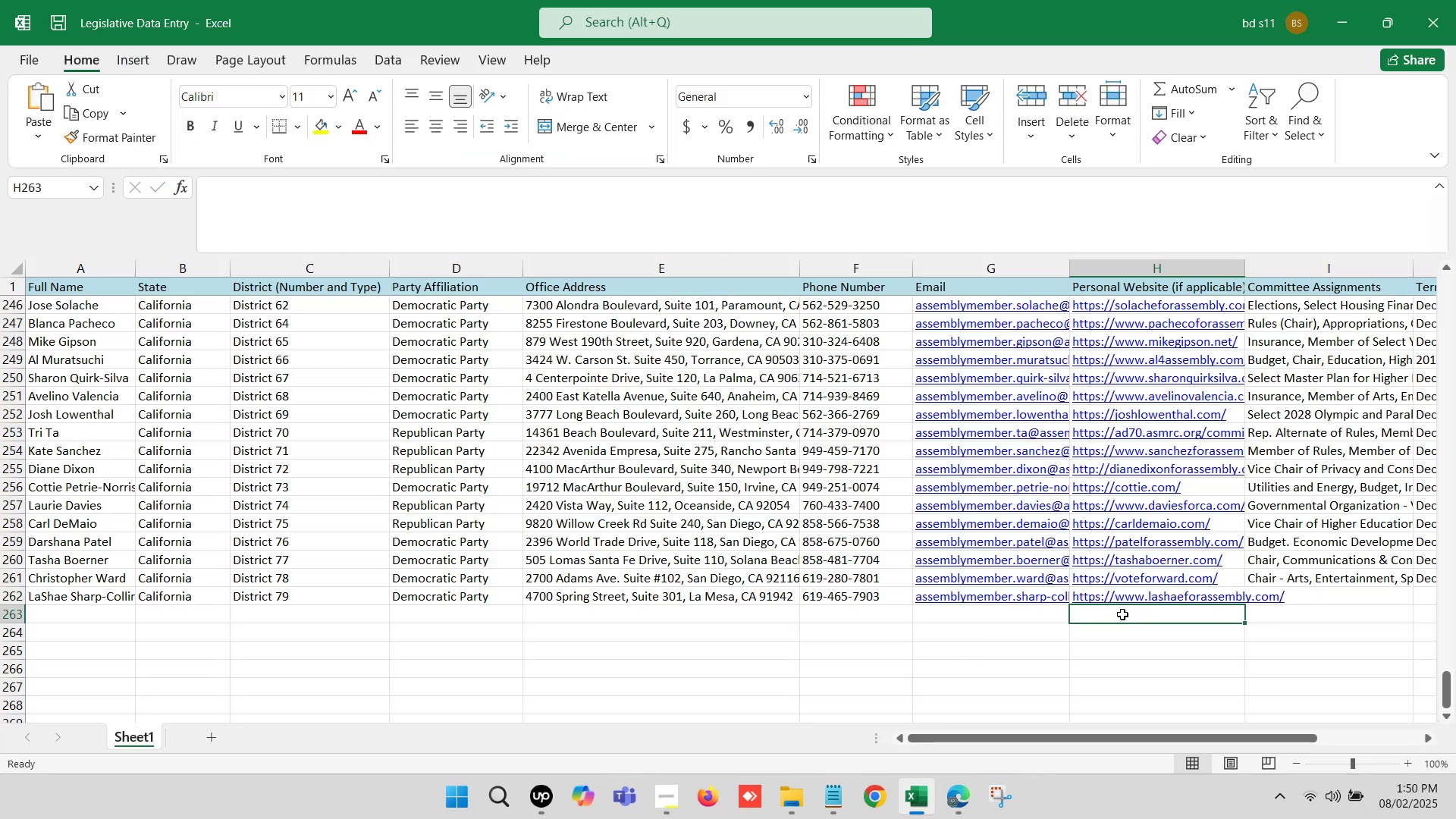 
key(Control+S)
 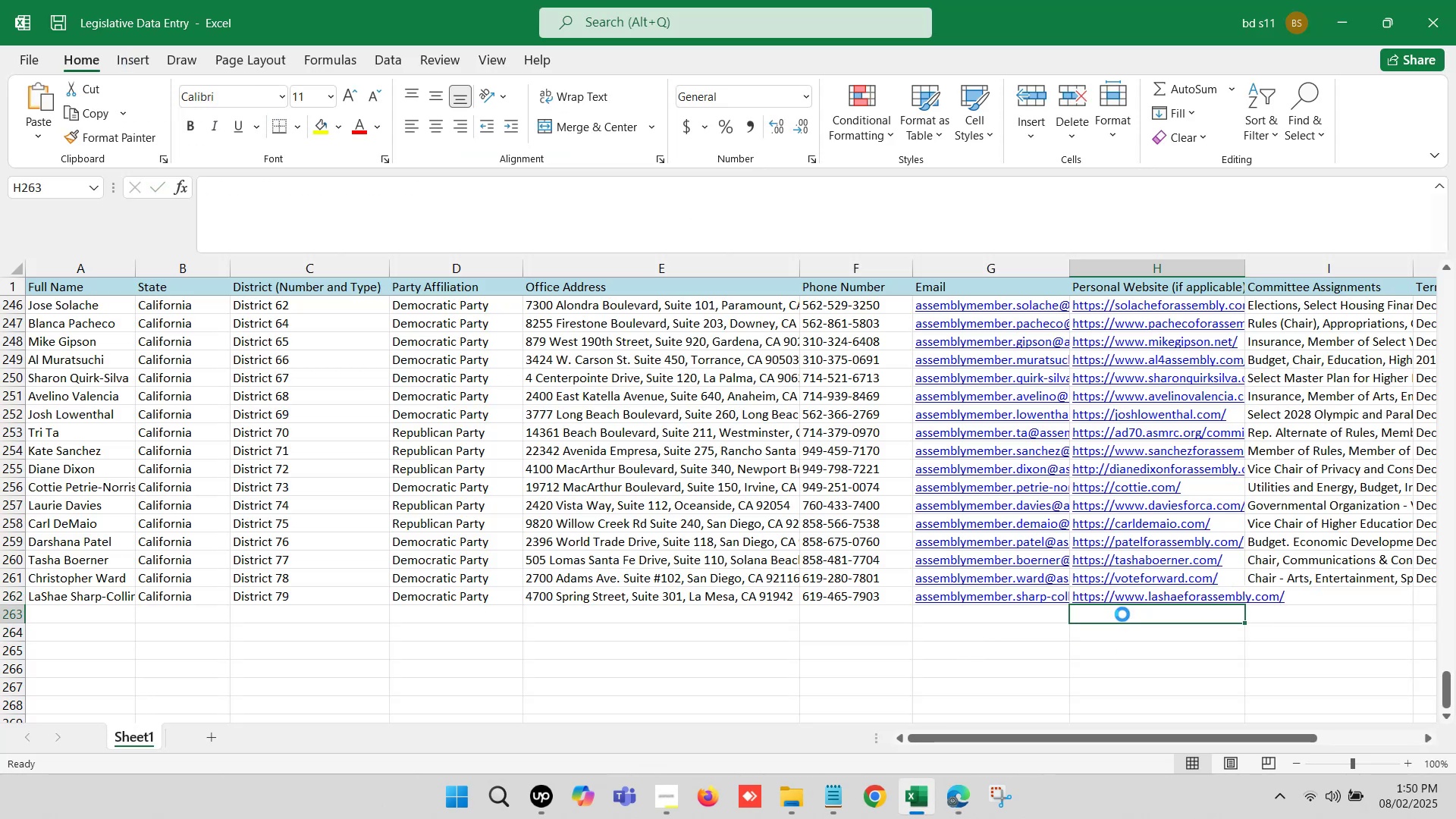 
key(Control+S)
 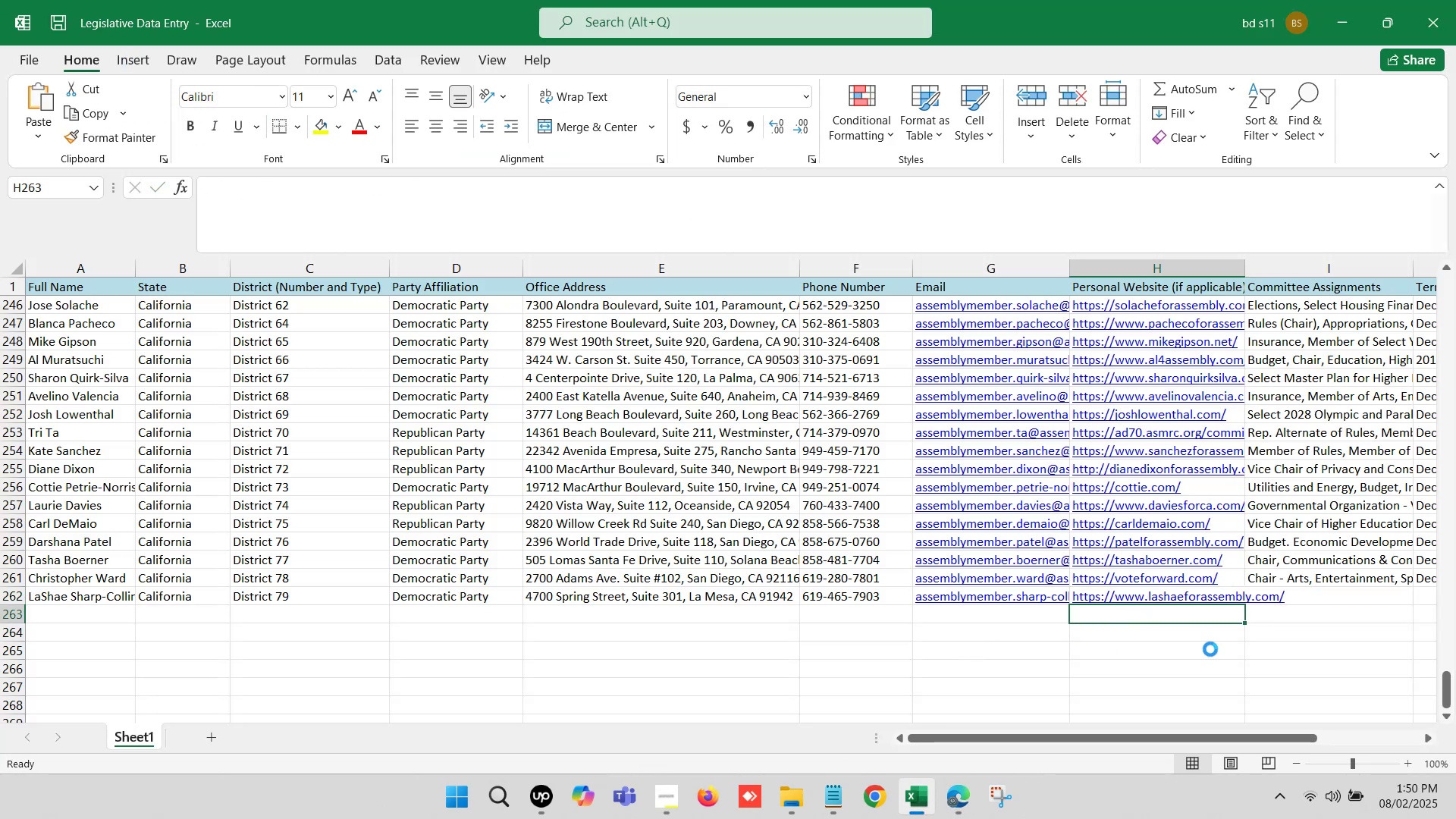 
left_click([1215, 649])
 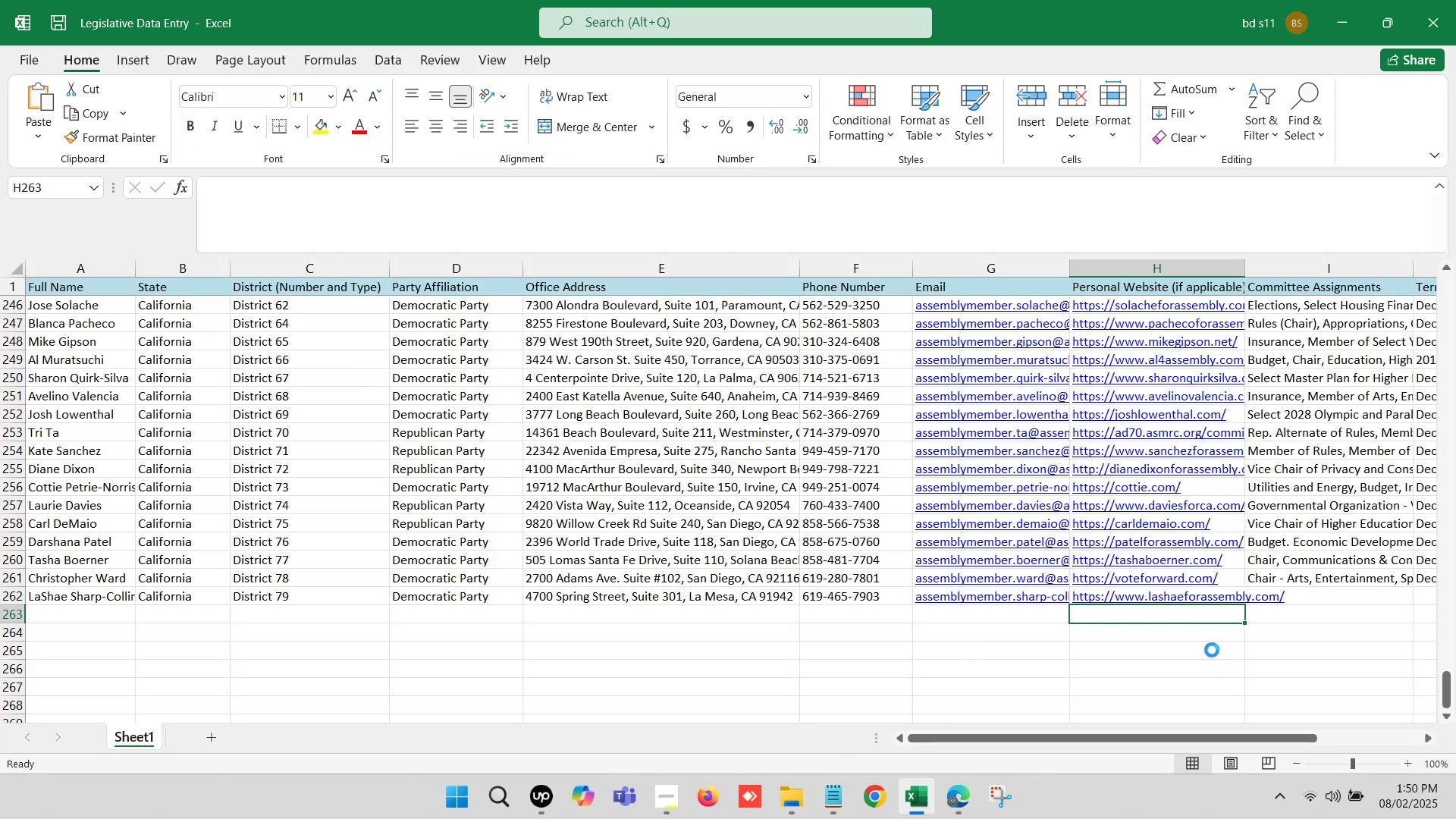 
key(ArrowRight)
 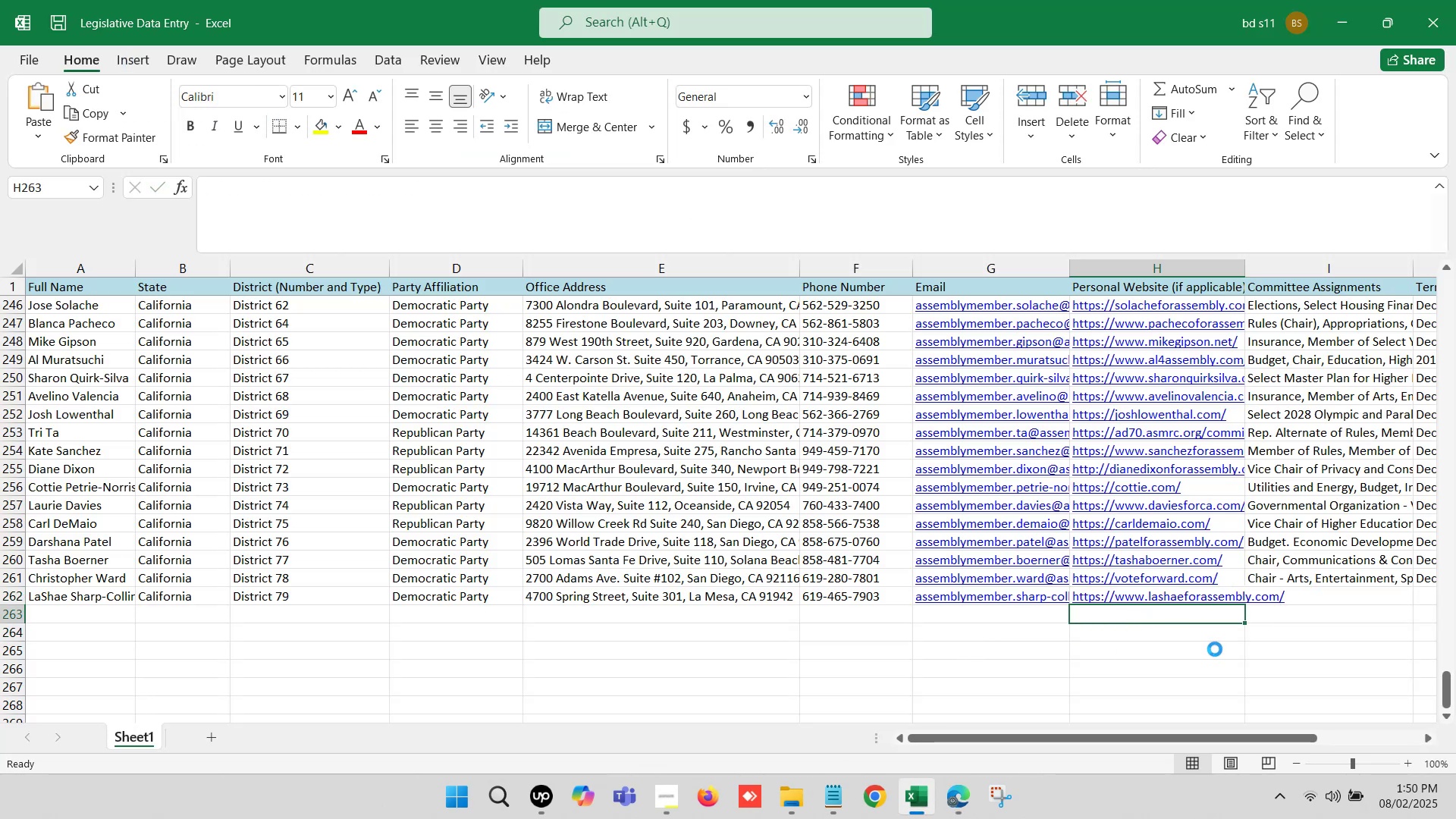 
key(ArrowRight)
 